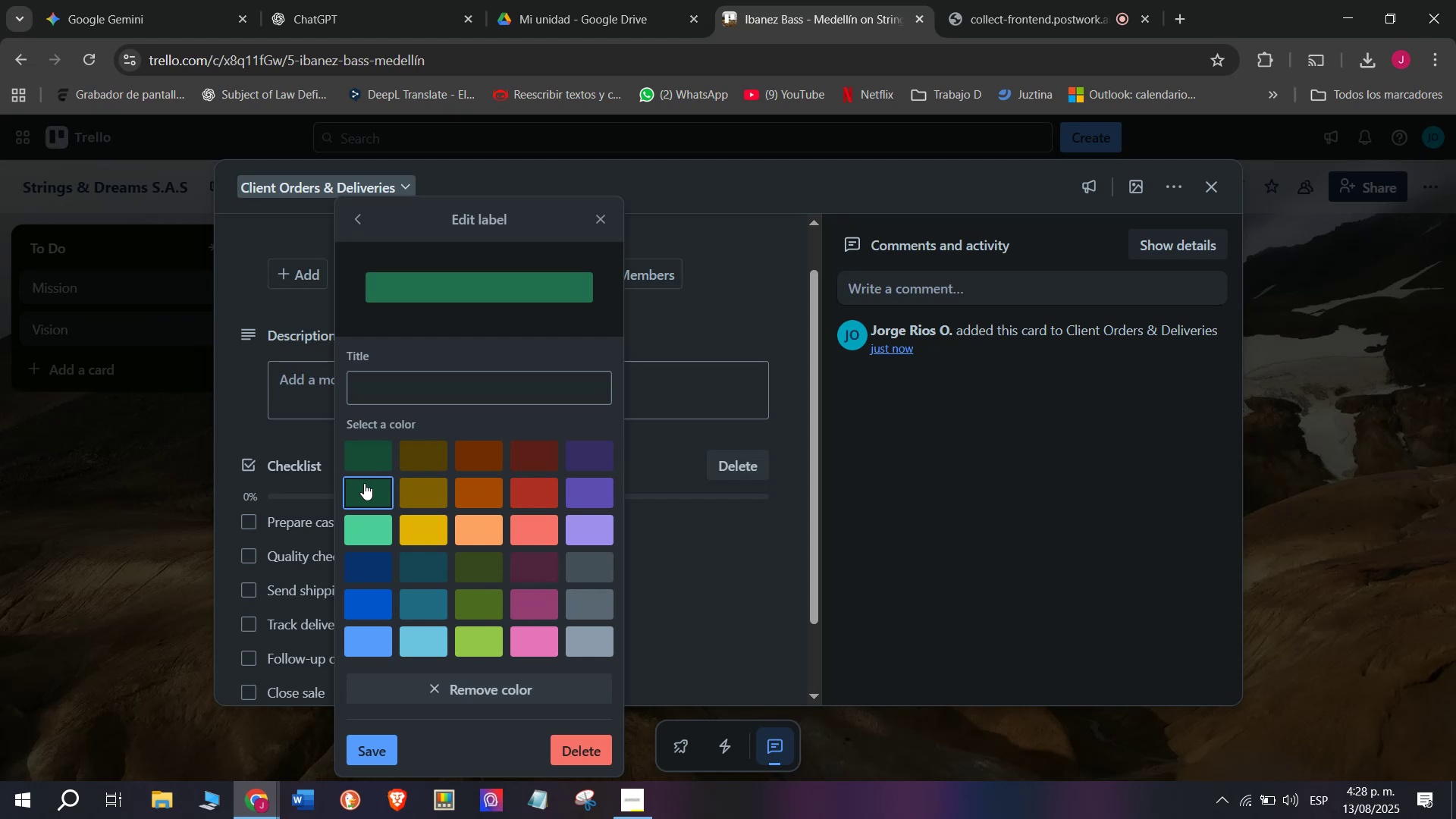 
mouse_move([421, 406])
 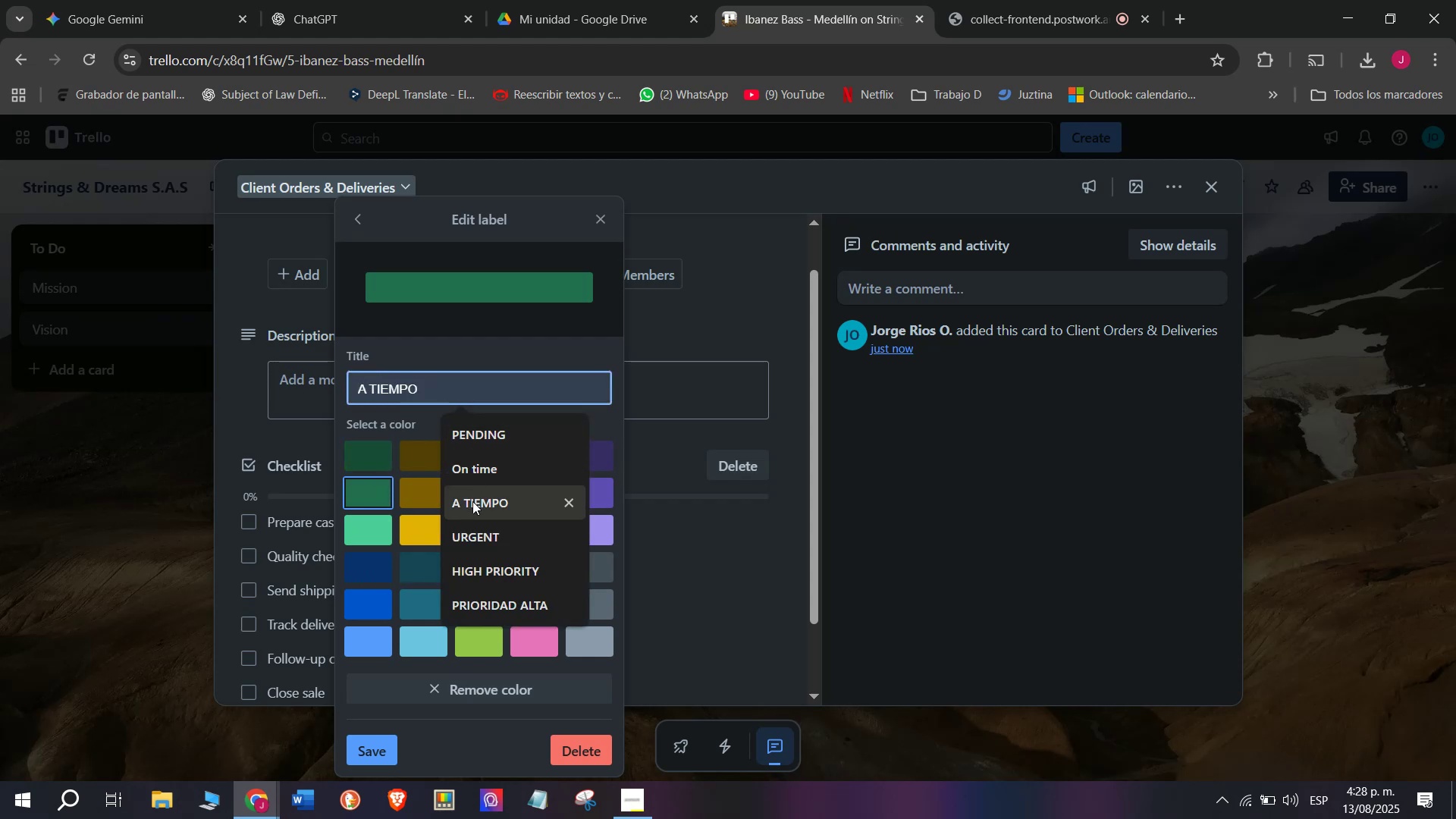 
left_click([472, 501])
 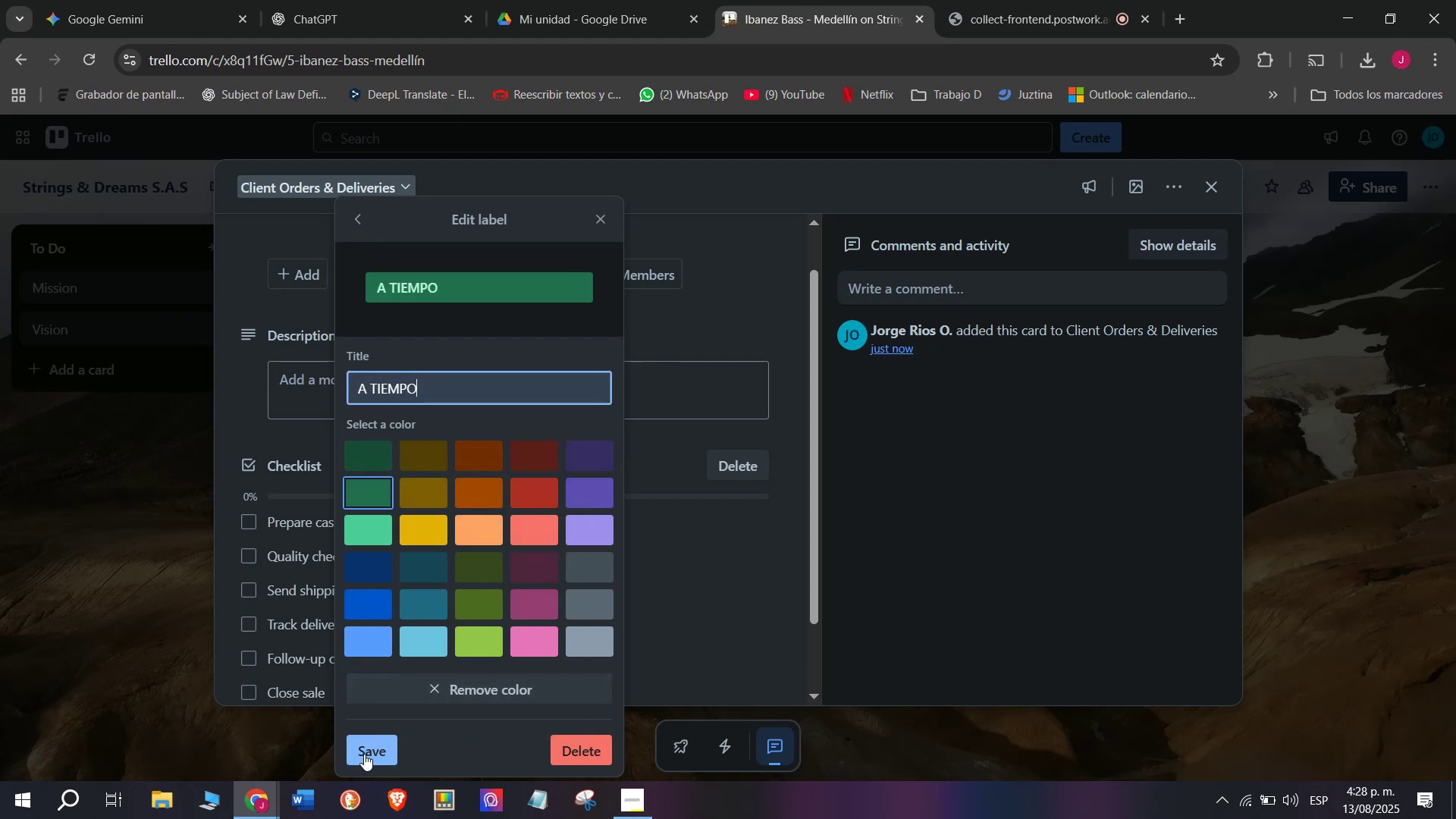 
wait(7.16)
 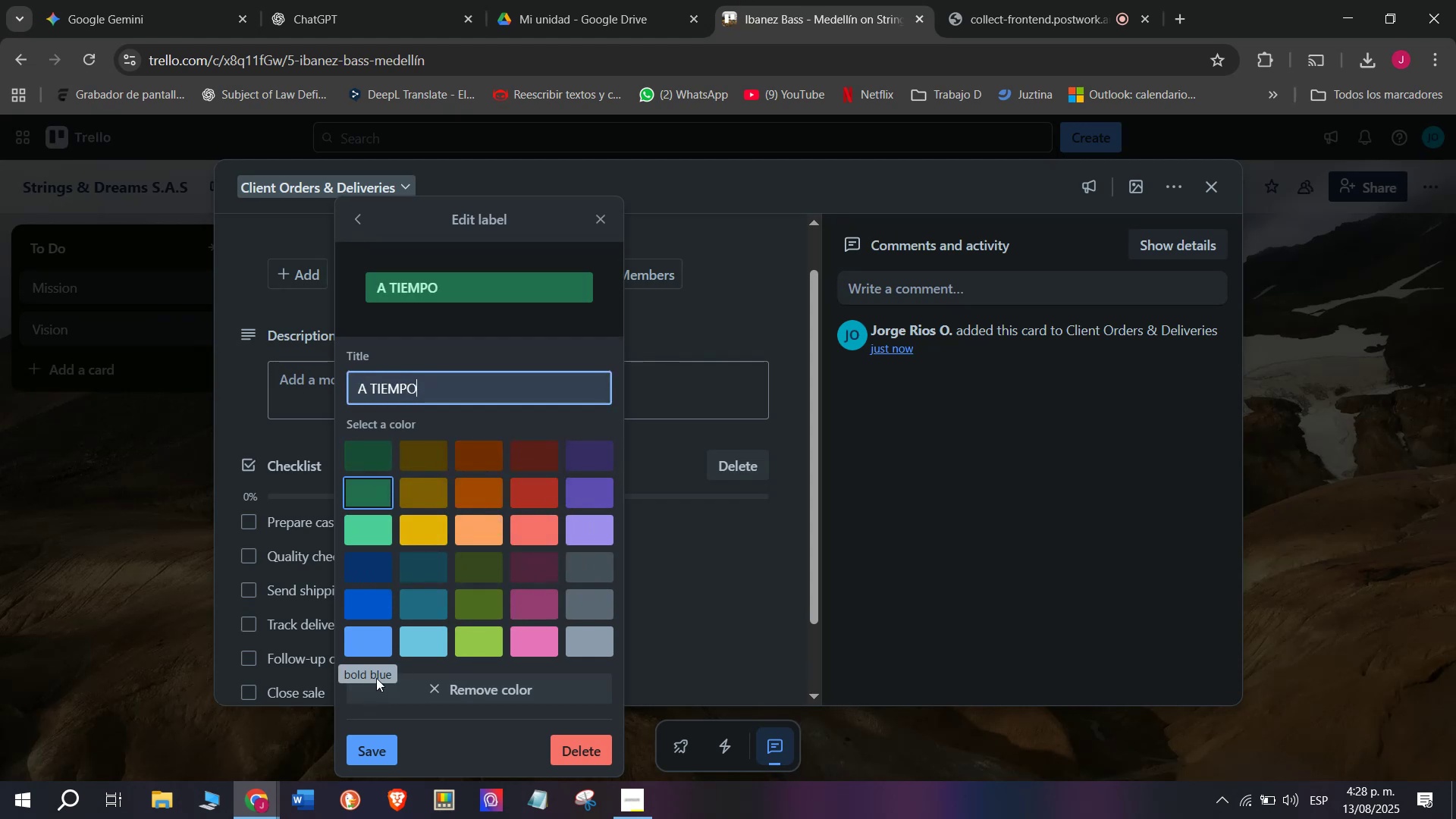 
left_click([364, 754])
 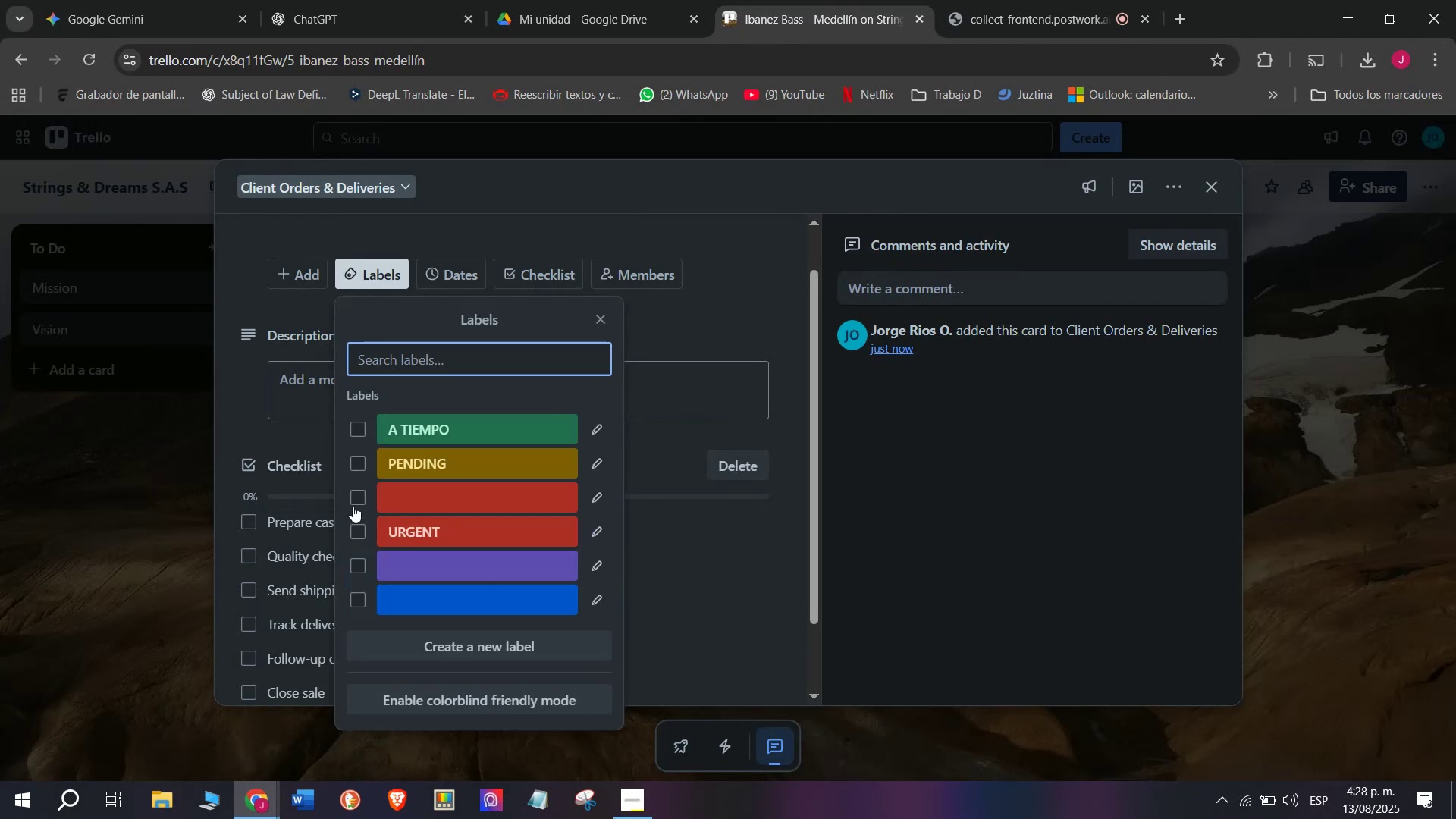 
left_click([364, 432])
 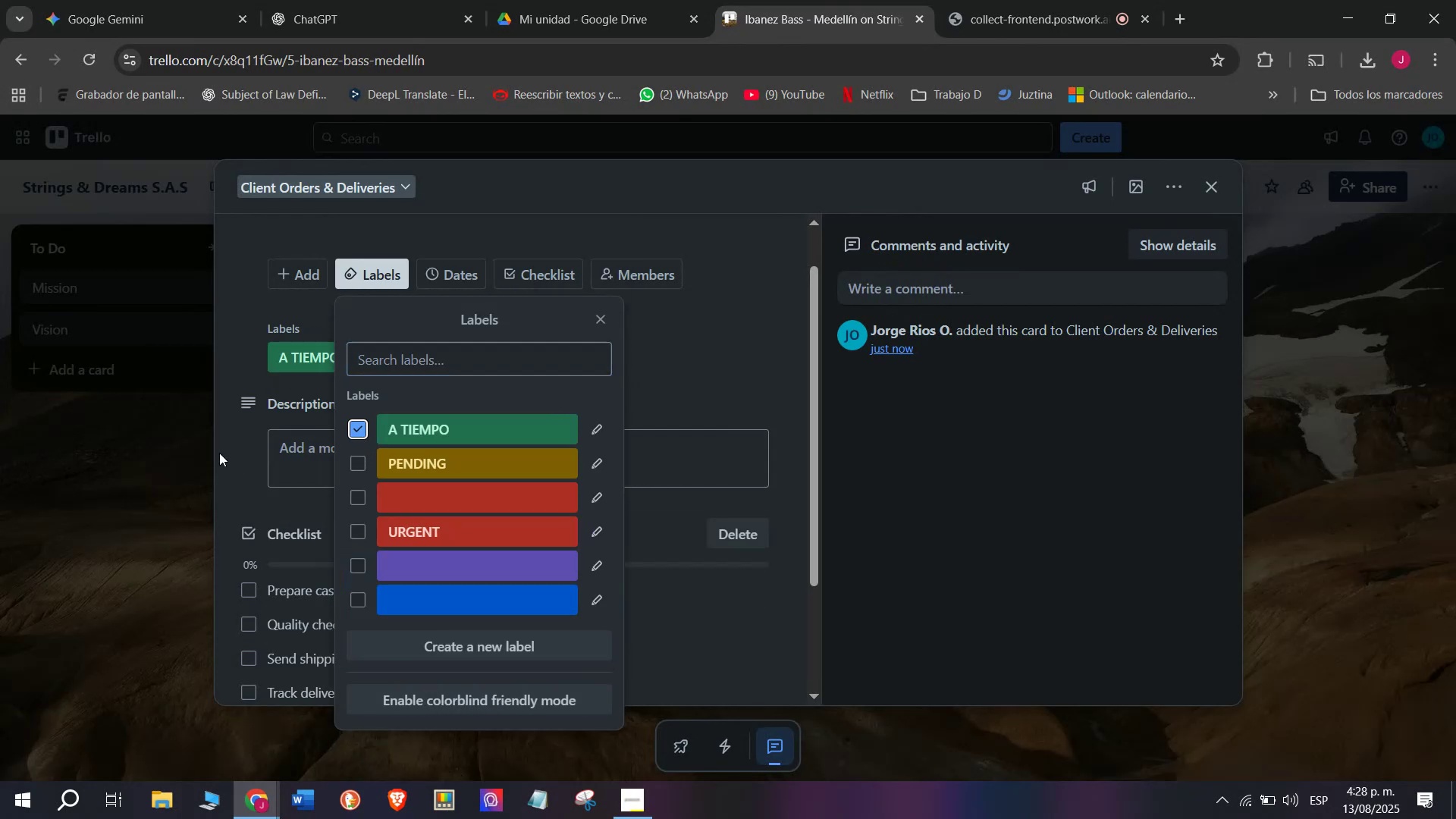 
left_click([219, 453])
 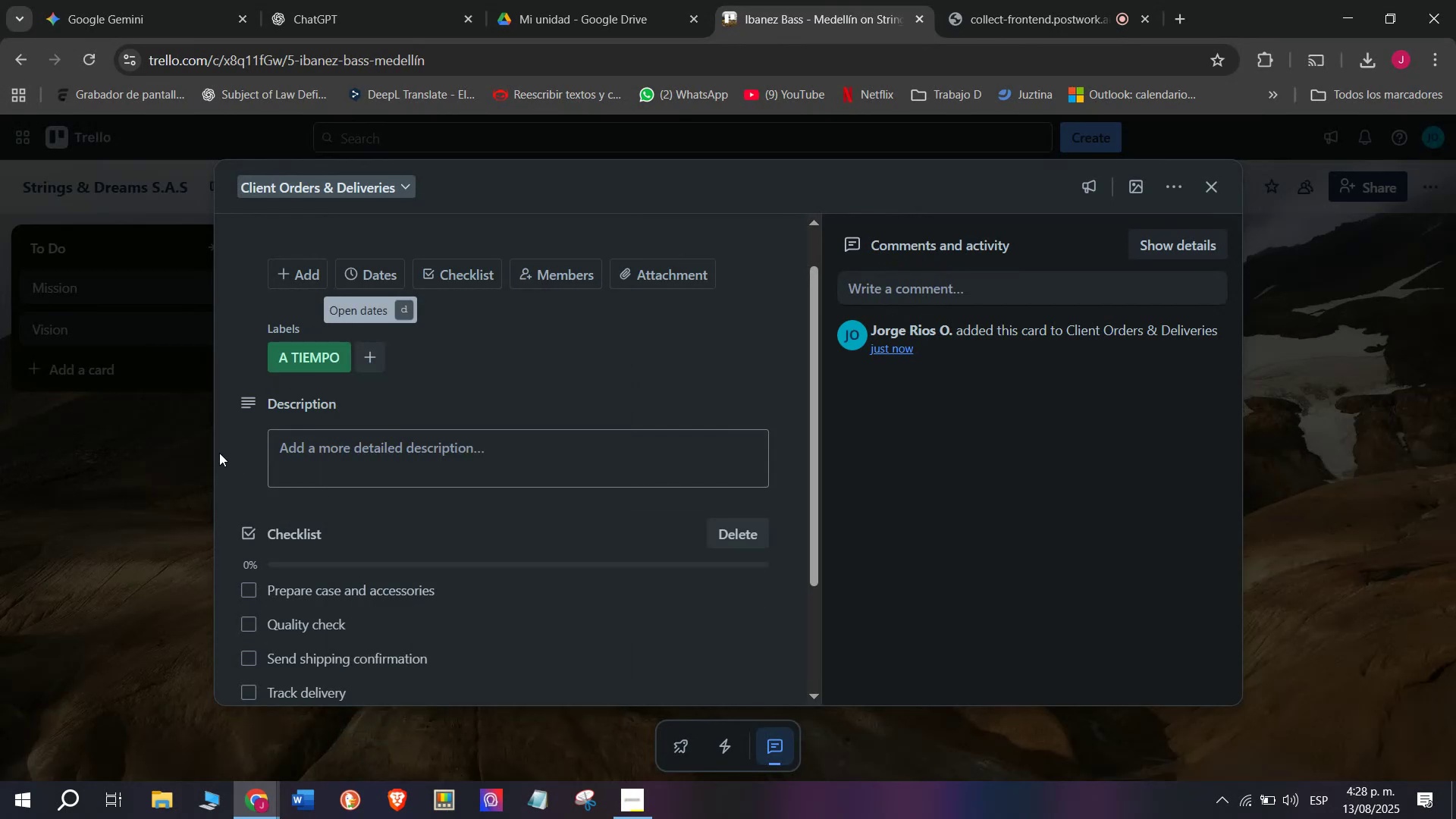 
left_click([177, 461])
 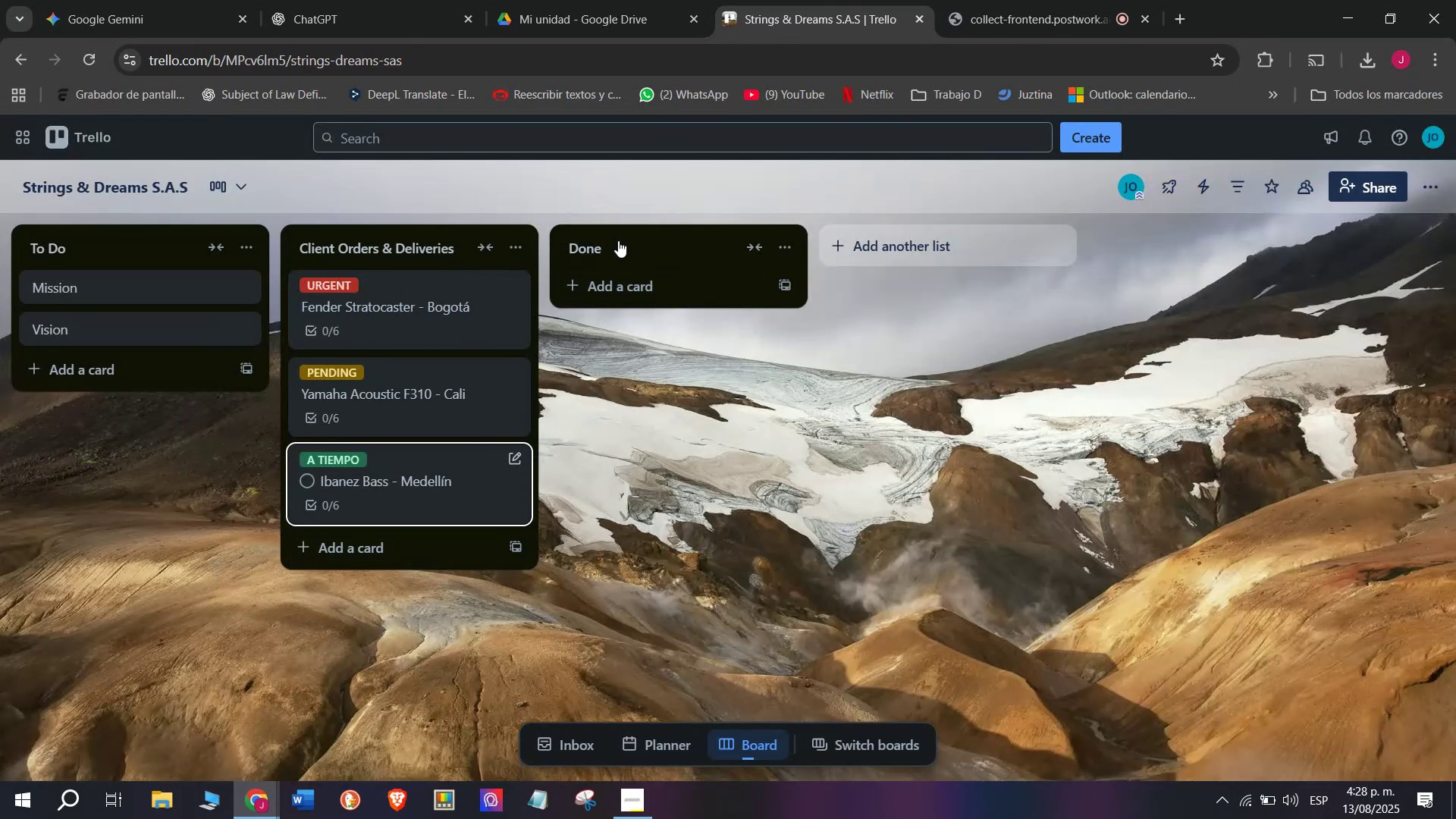 
left_click([618, 242])
 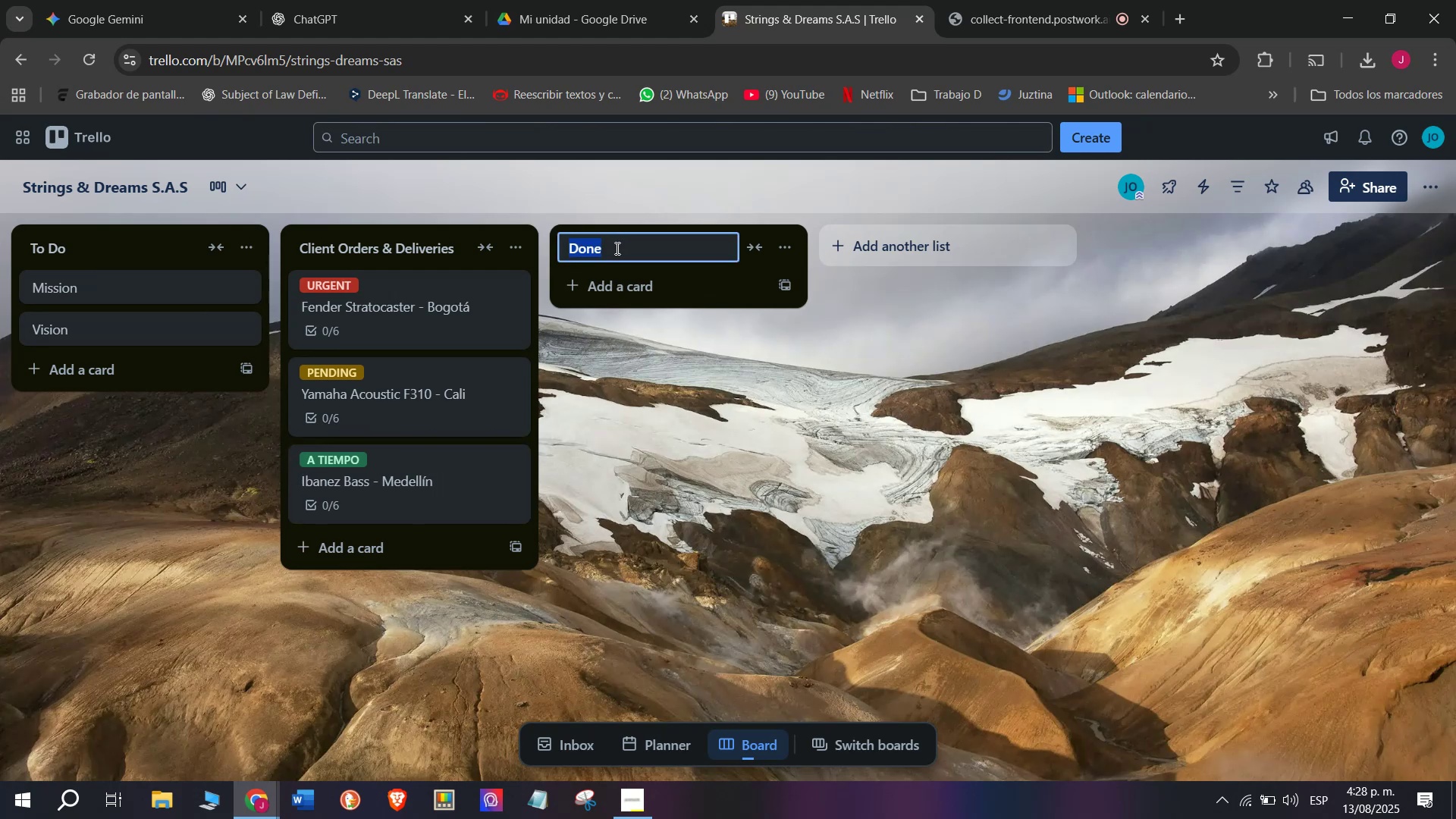 
type(Custon )
 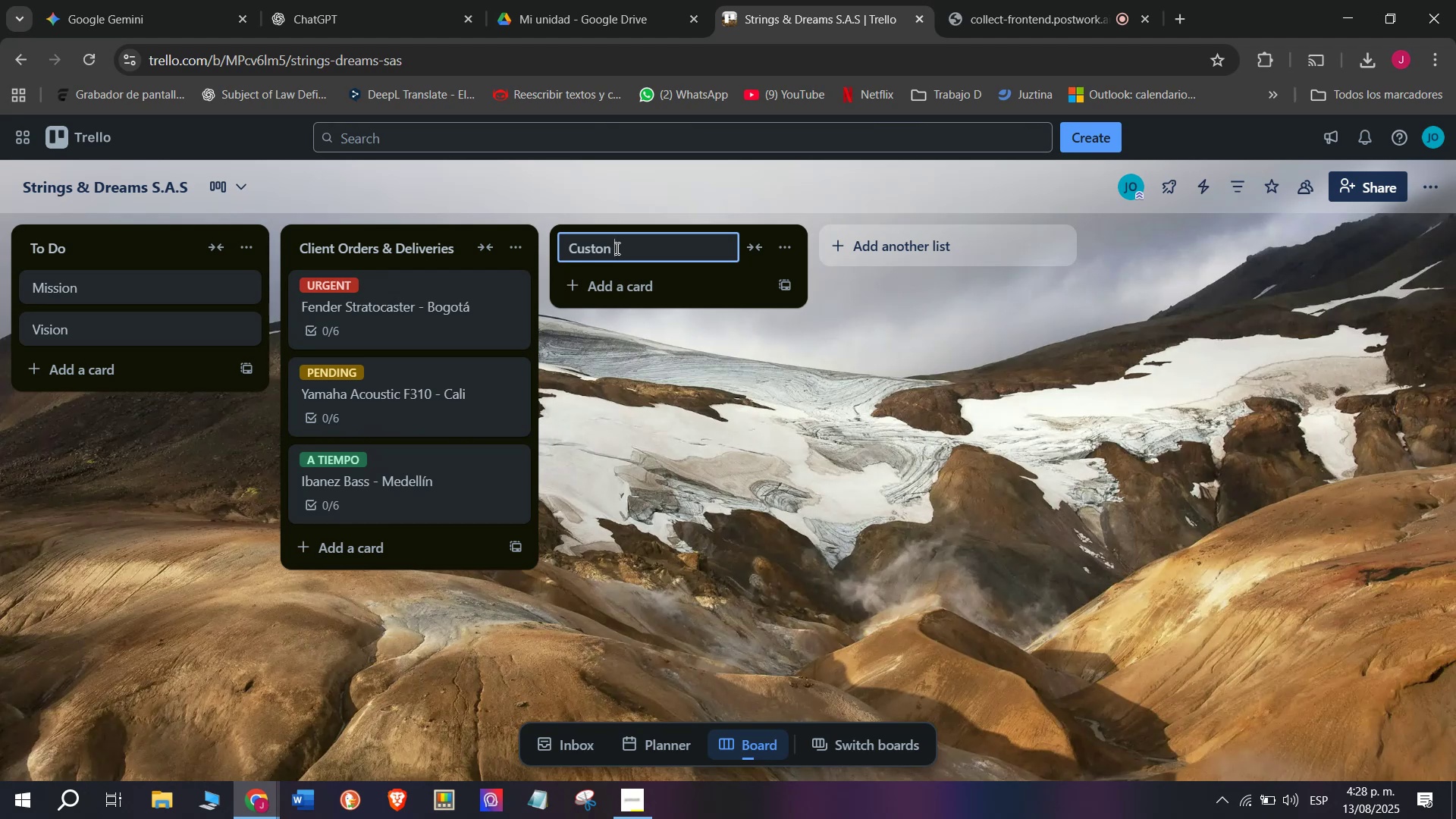 
key(Backspace)
 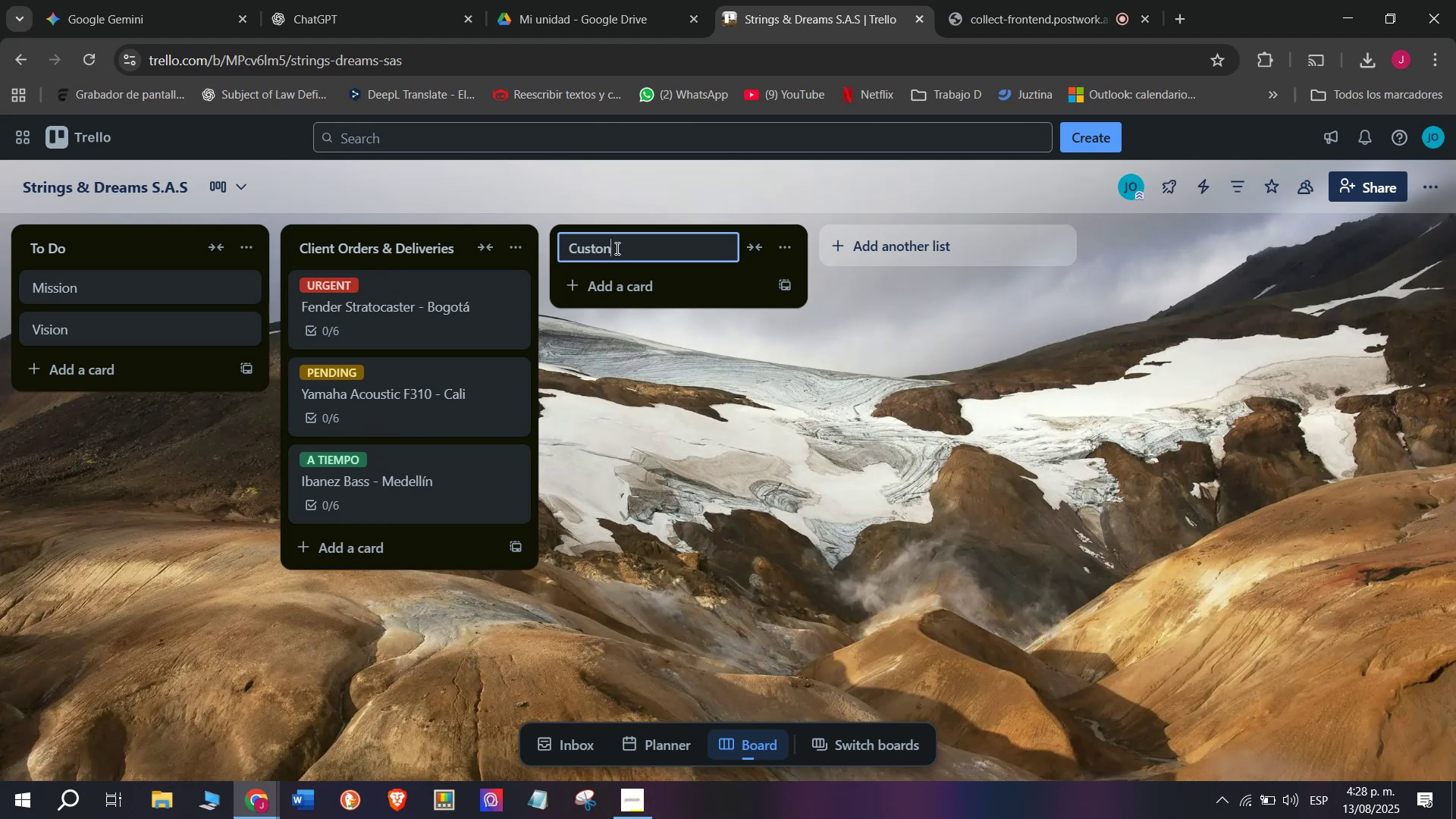 
key(M)
 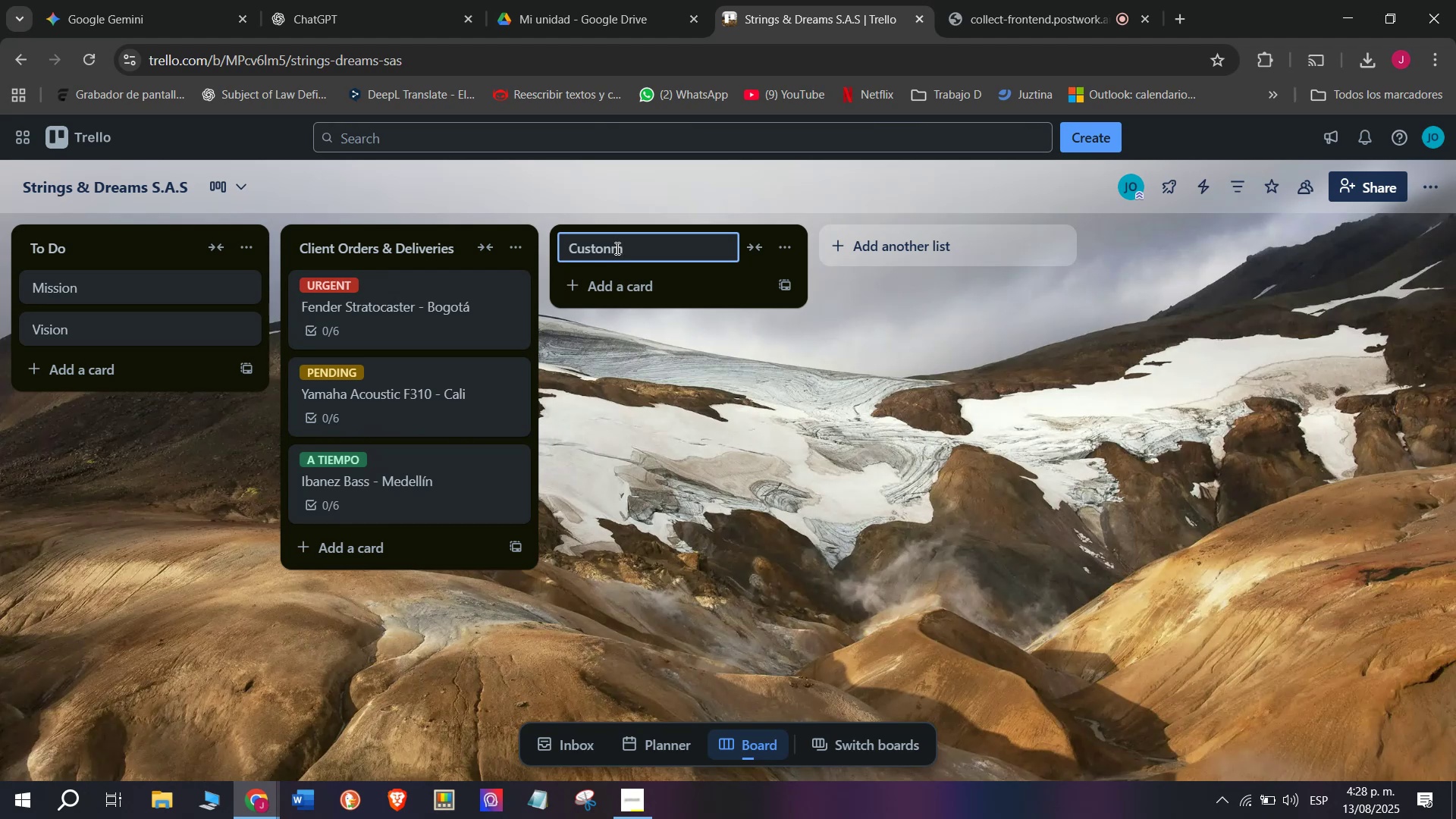 
key(Backspace)
 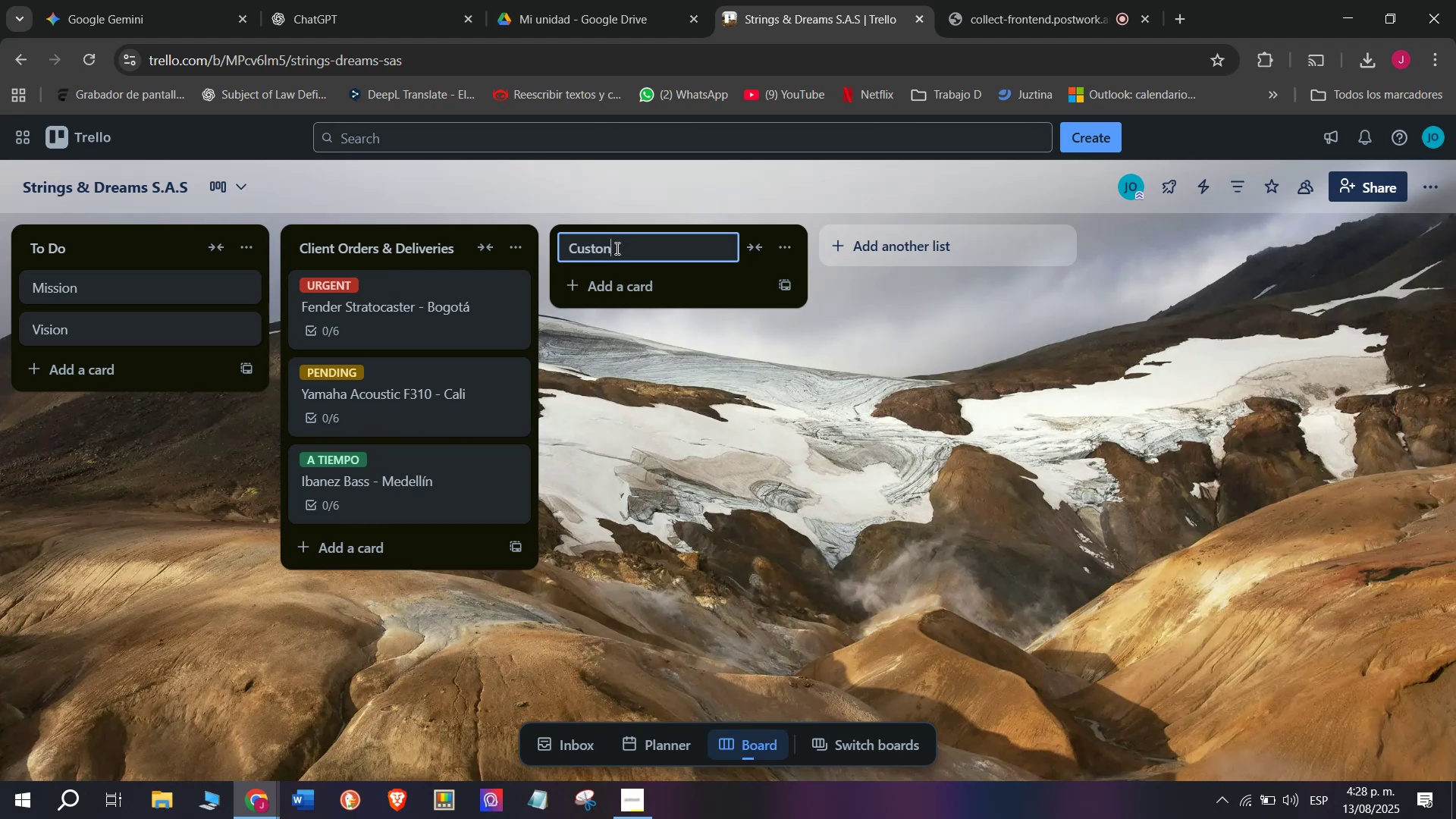 
key(Backspace)
 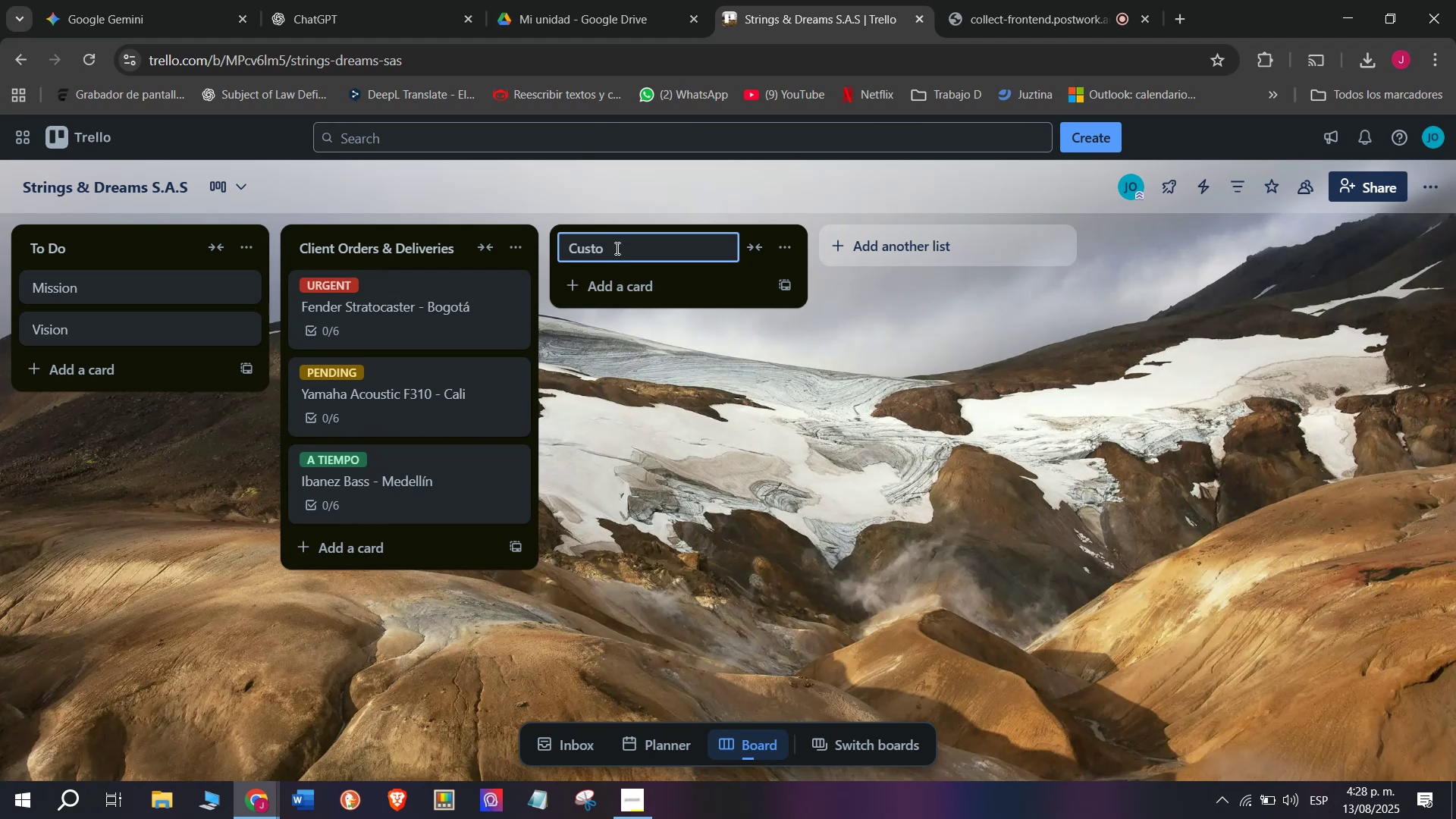 
key(M)
 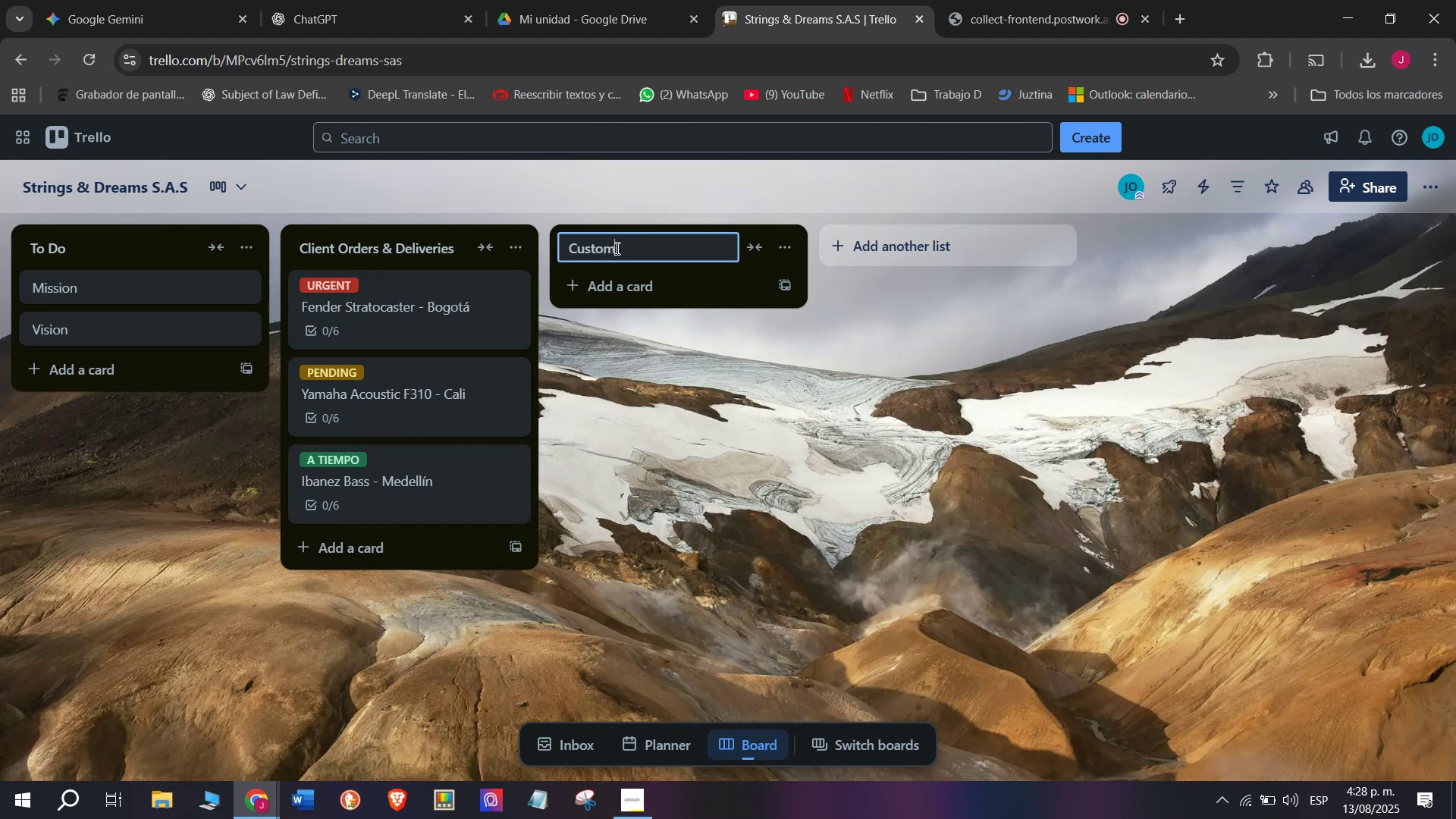 
key(Space)
 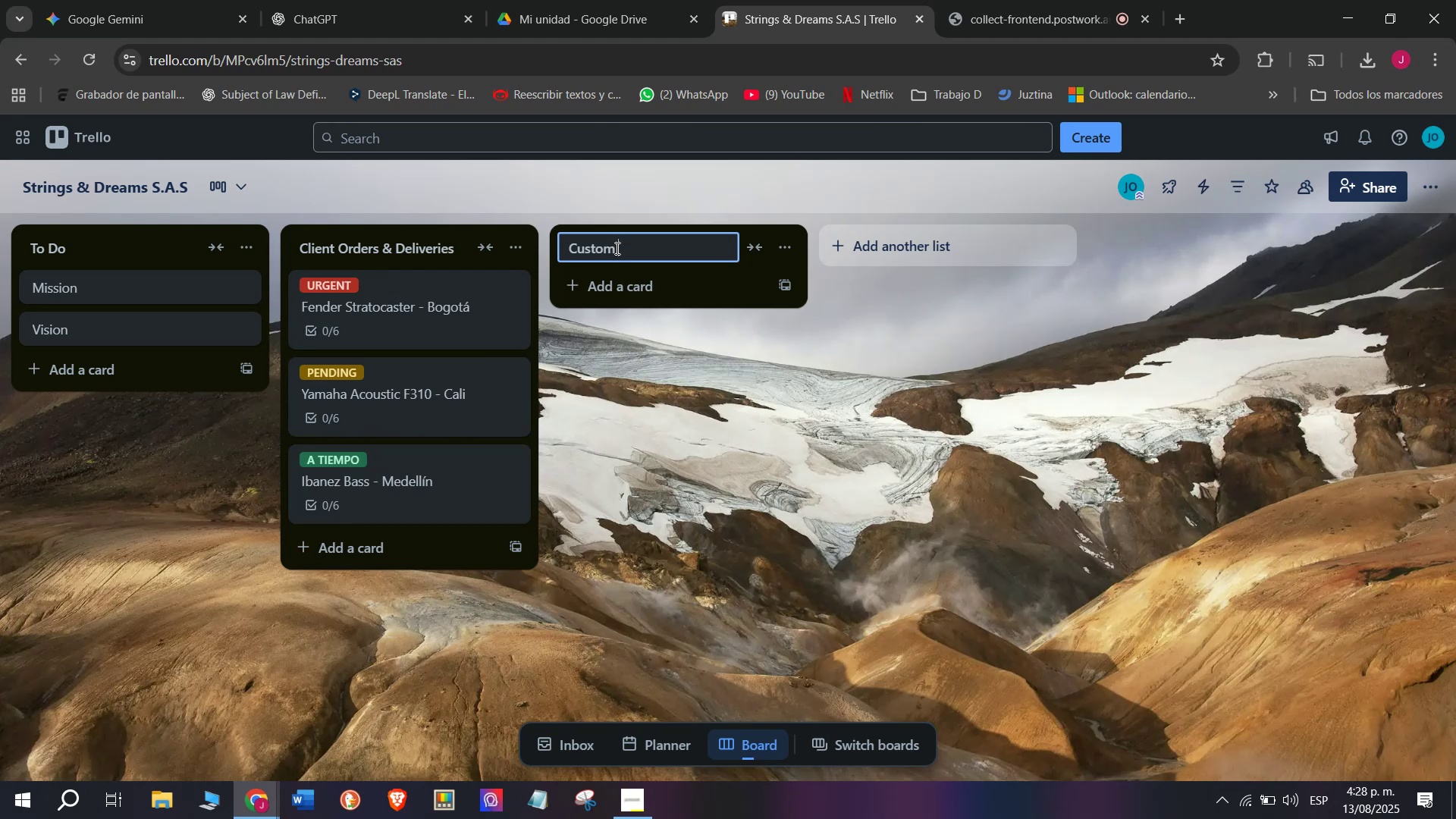 
wait(10.47)
 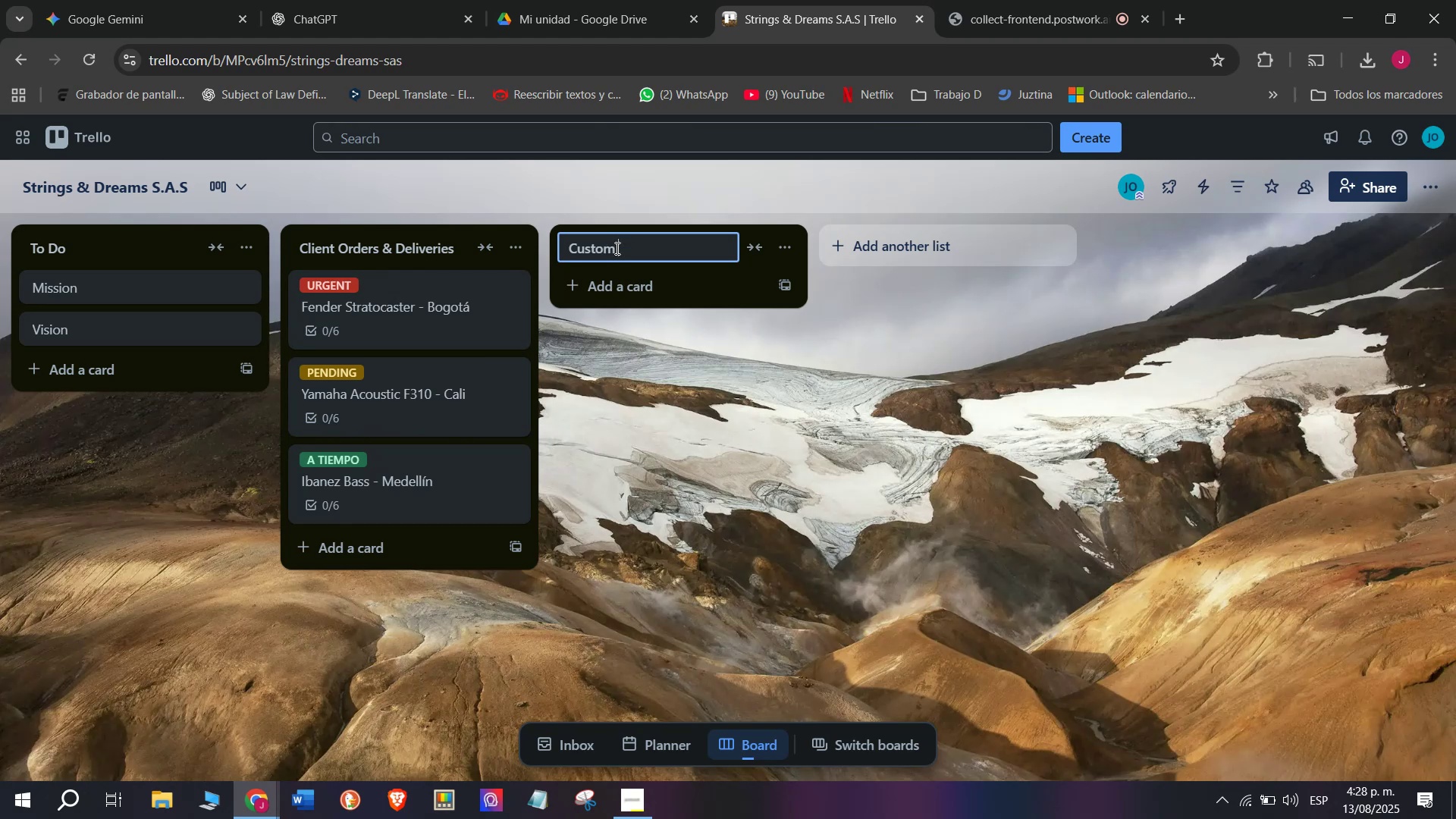 
type(Orders)
 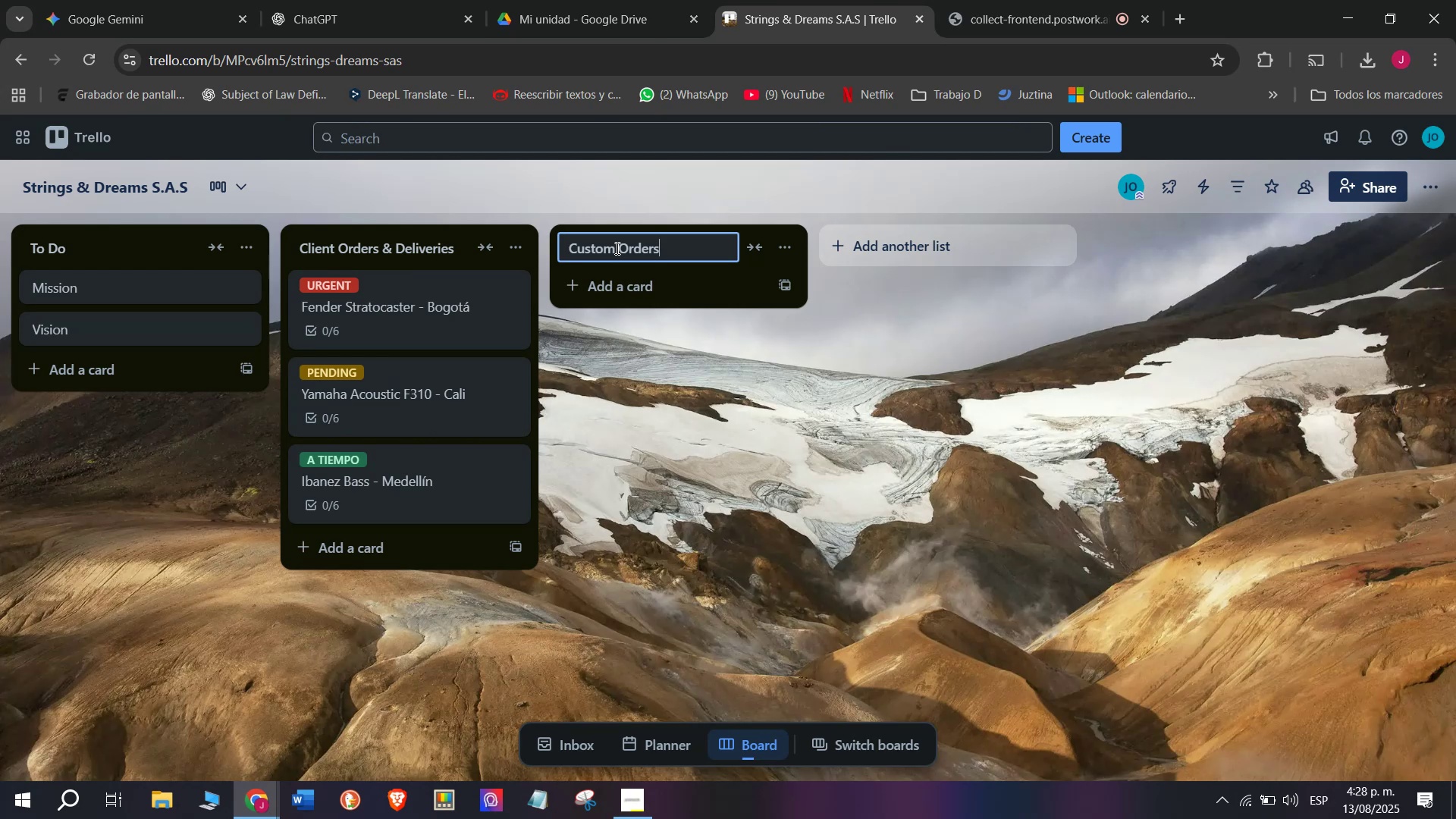 
wait(6.03)
 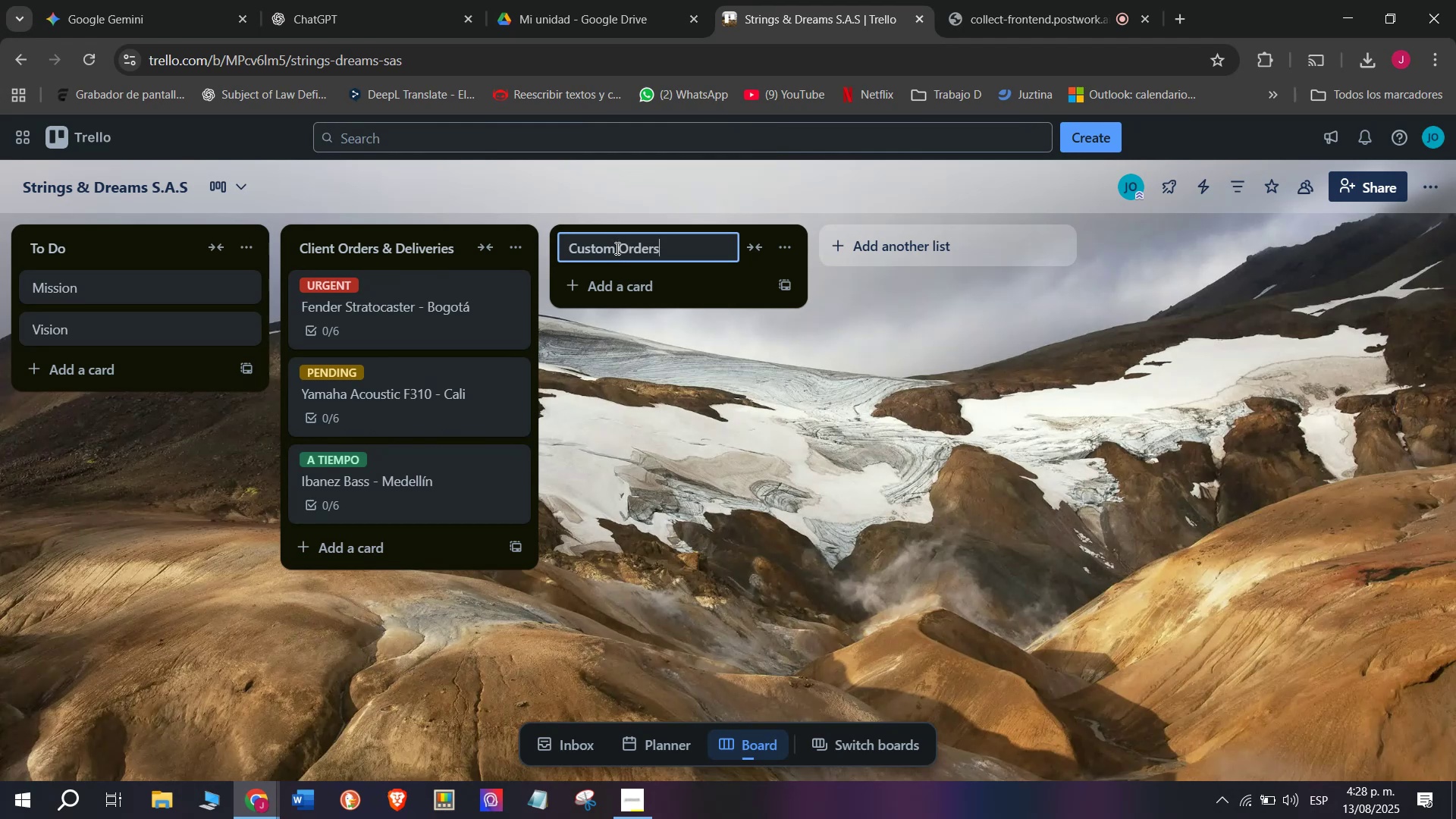 
key(Space)
 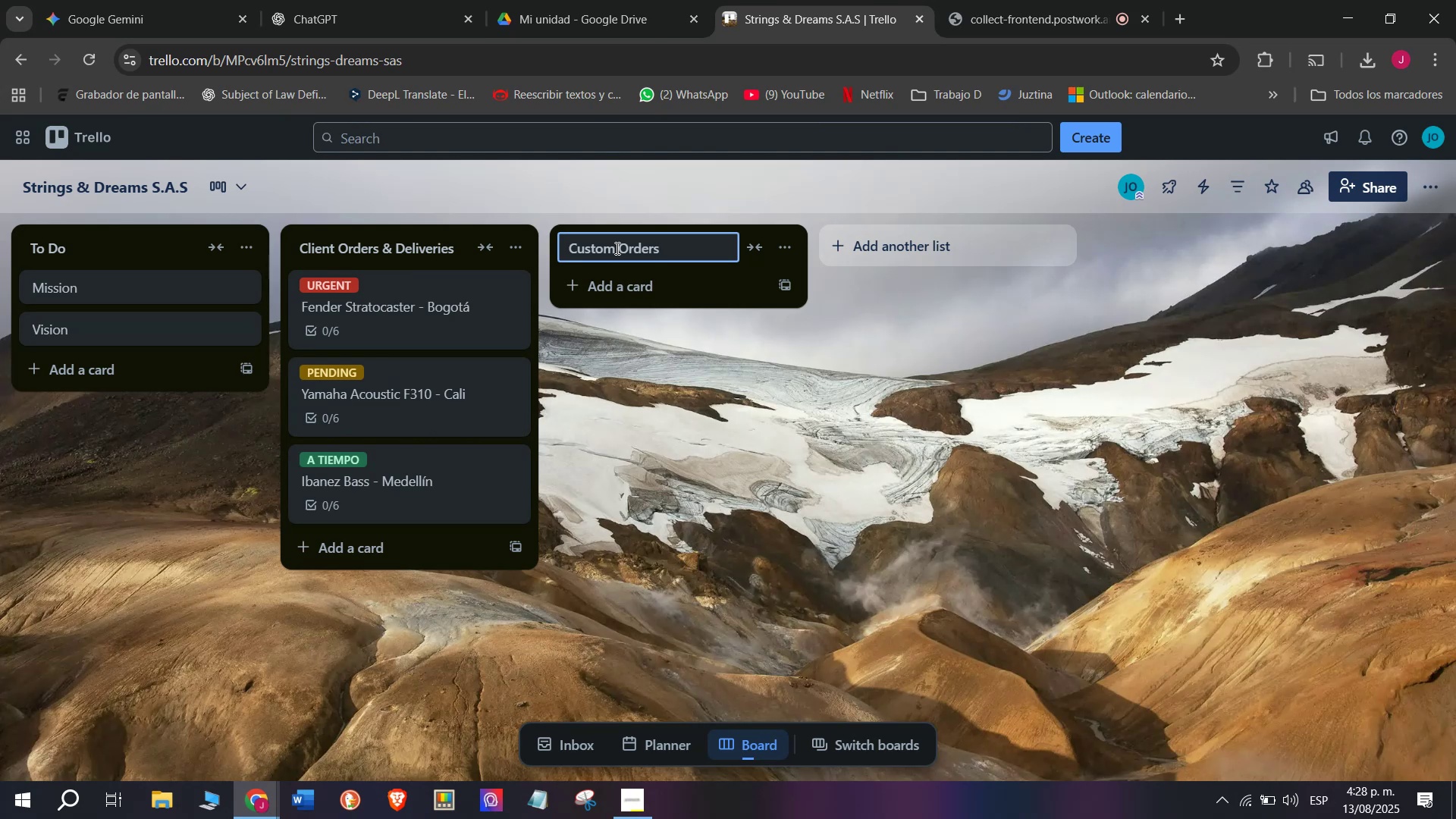 
key(Shift+6)
 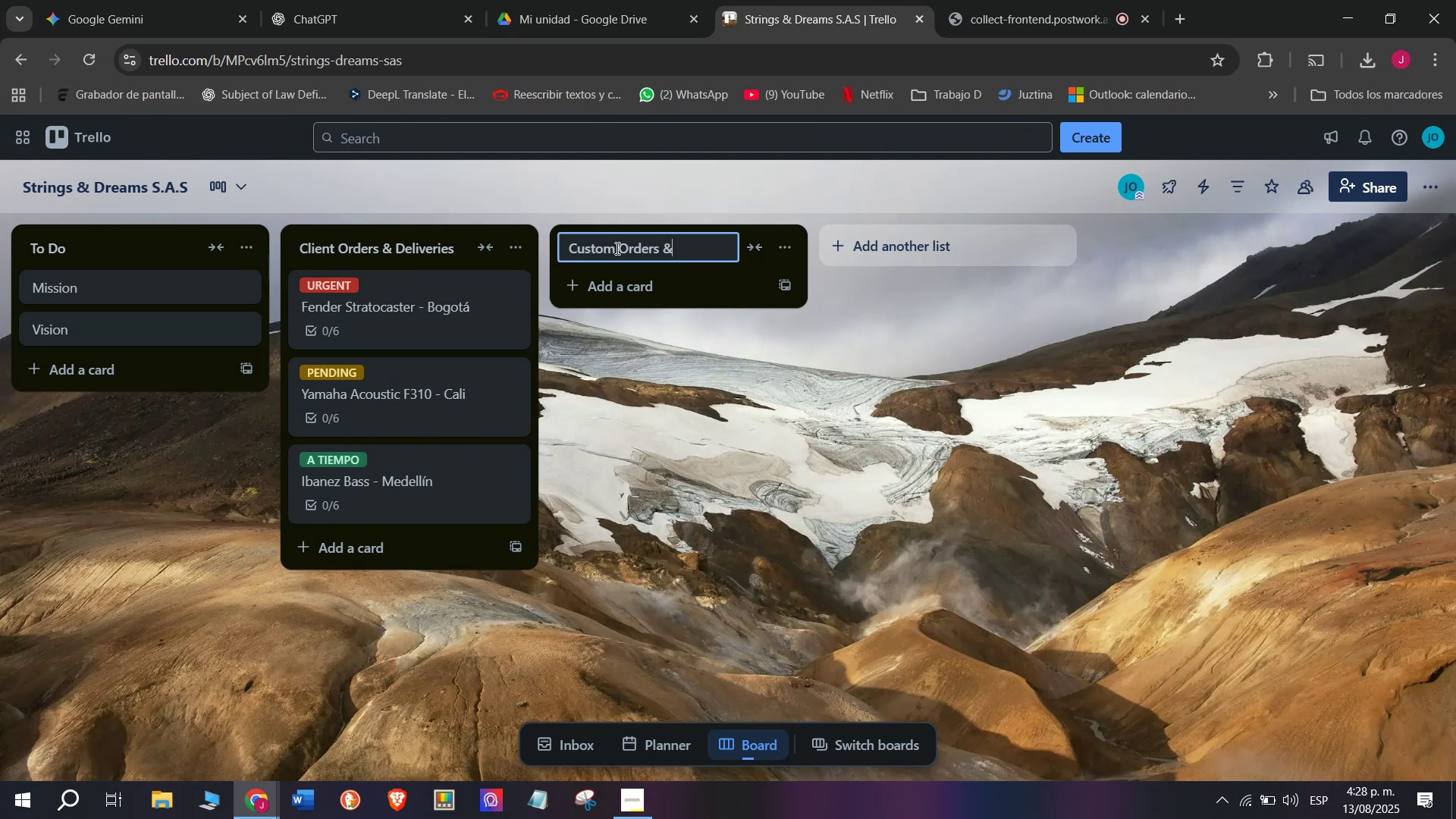 
key(Space)
 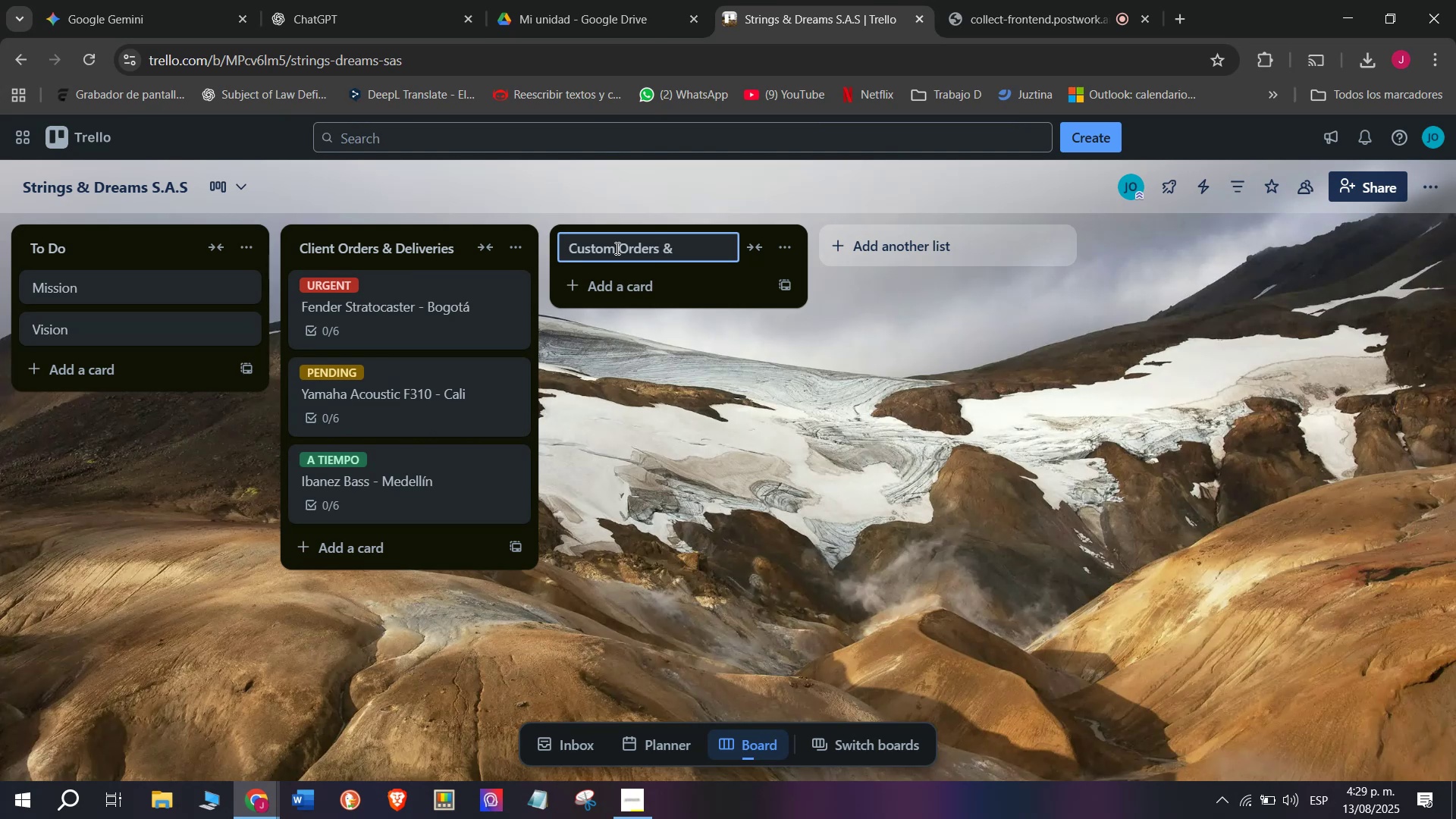 
wait(5.39)
 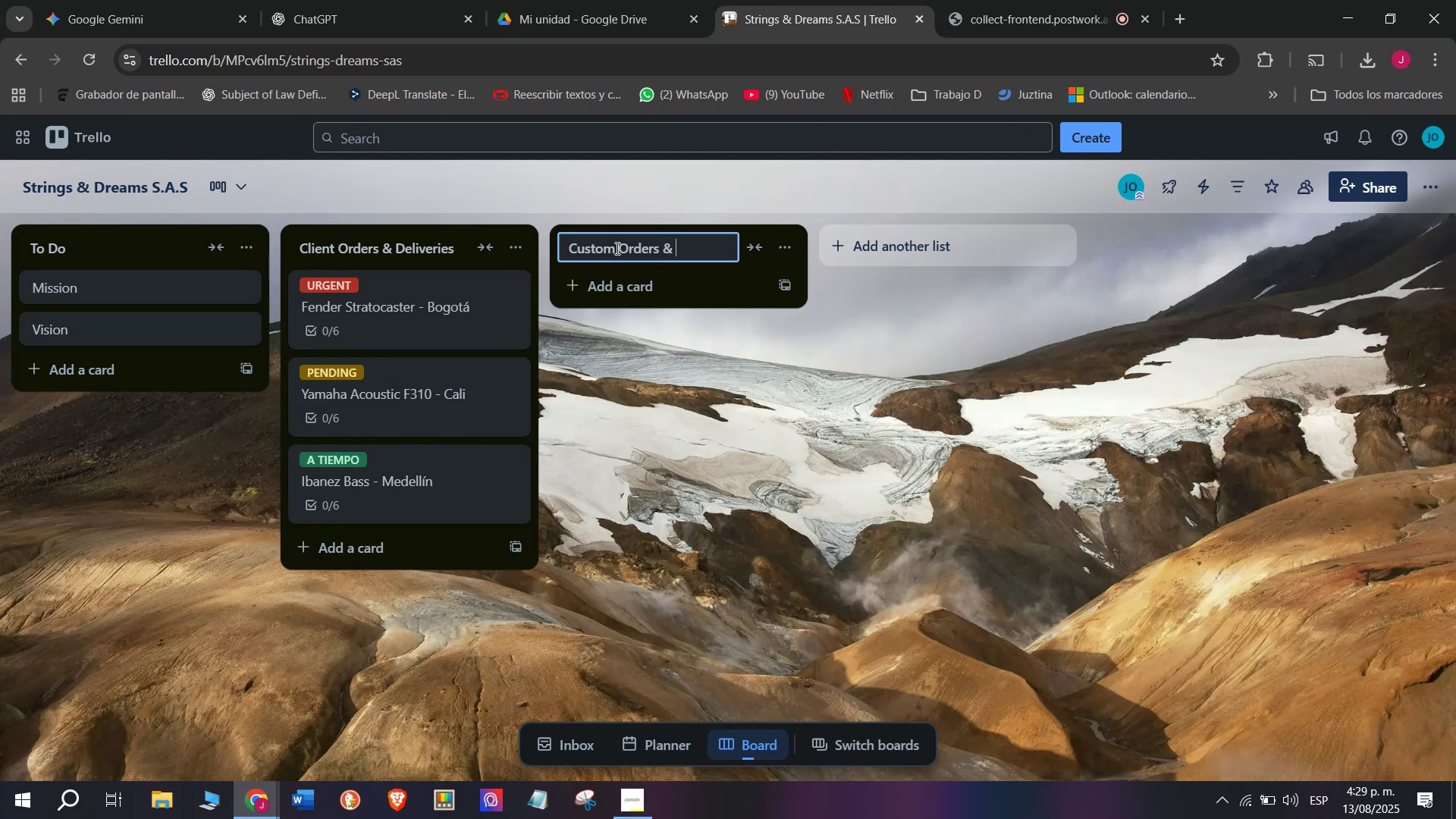 
type(Modifications)
 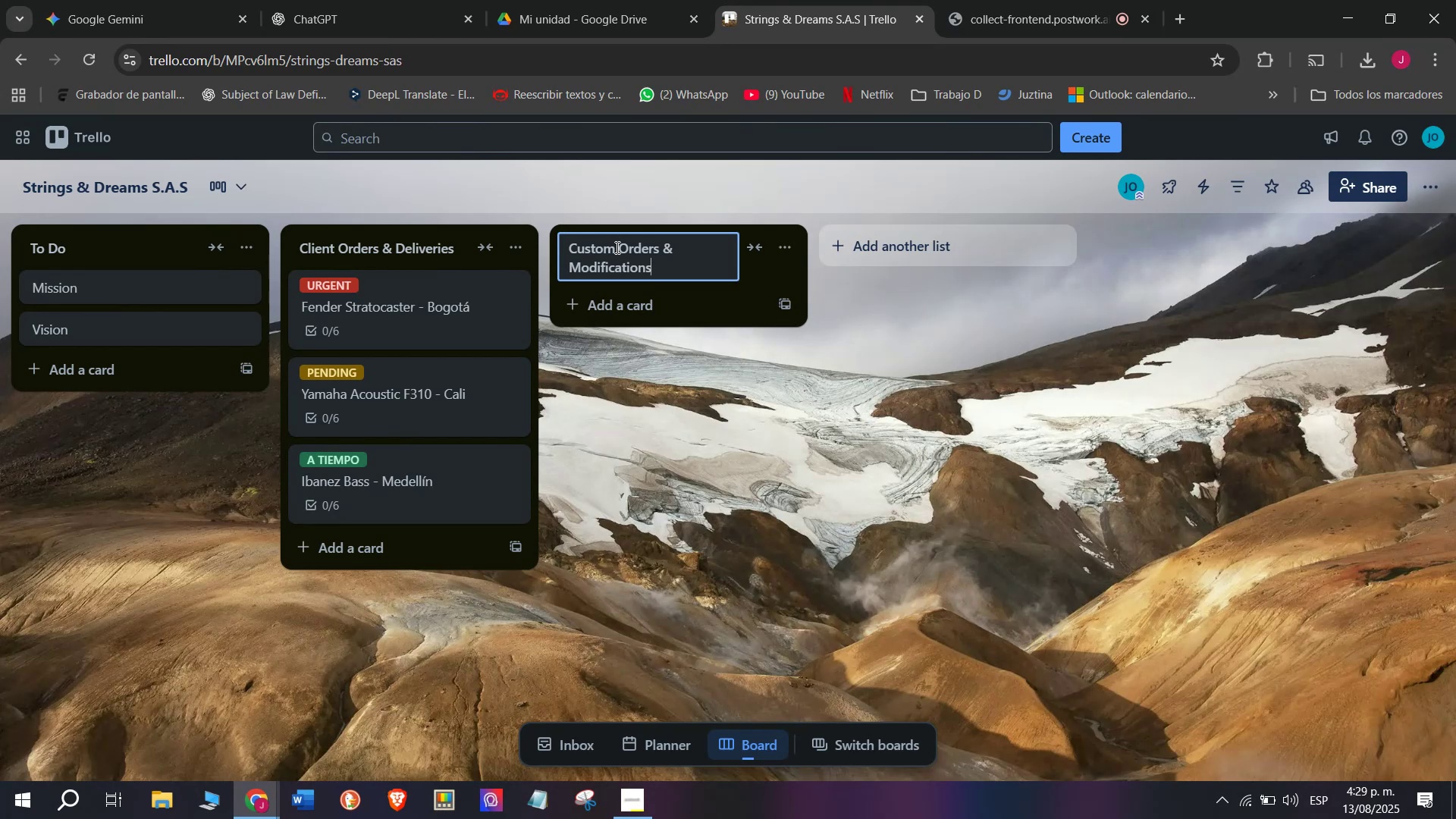 
wait(10.34)
 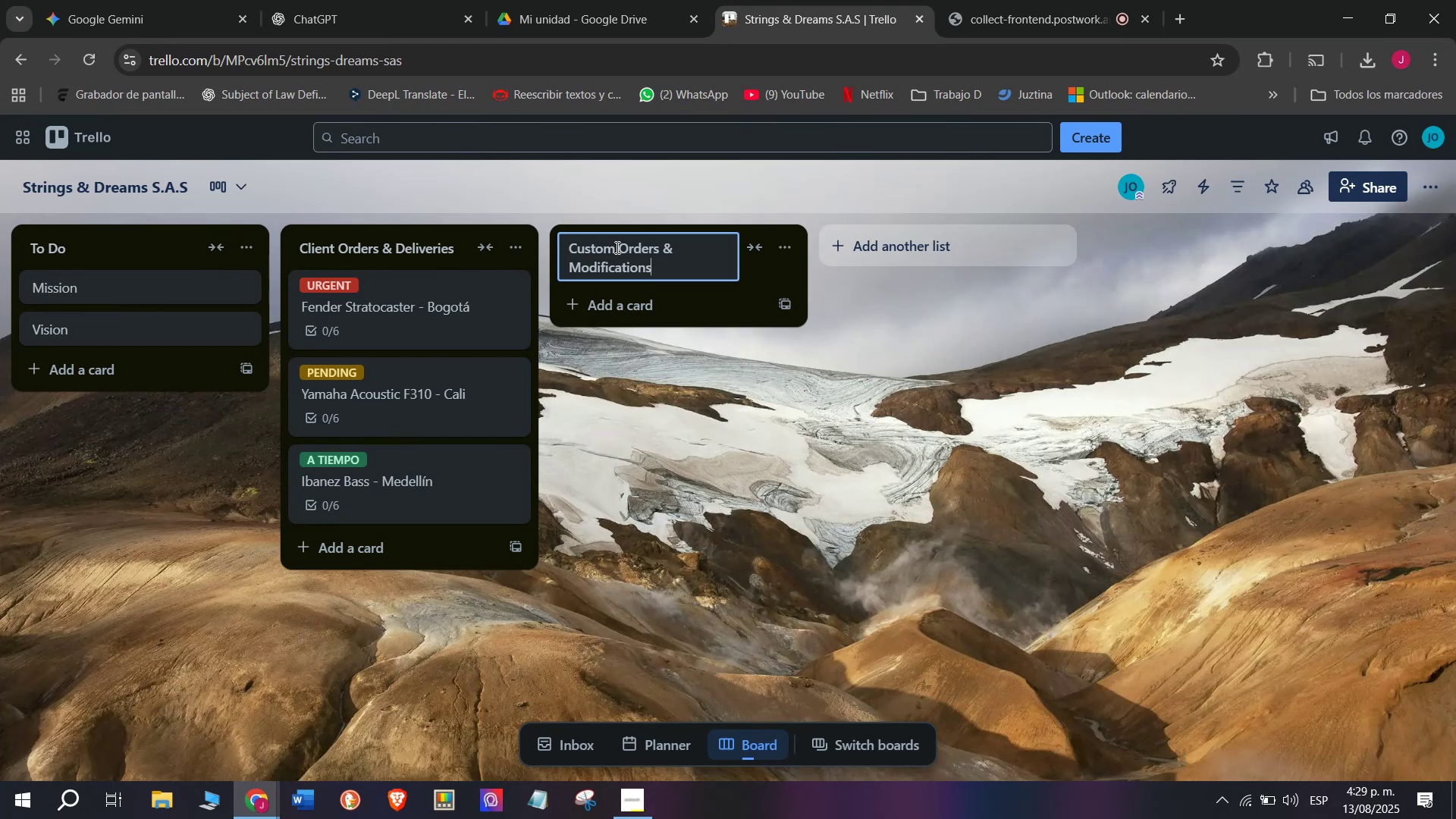 
key(Enter)
 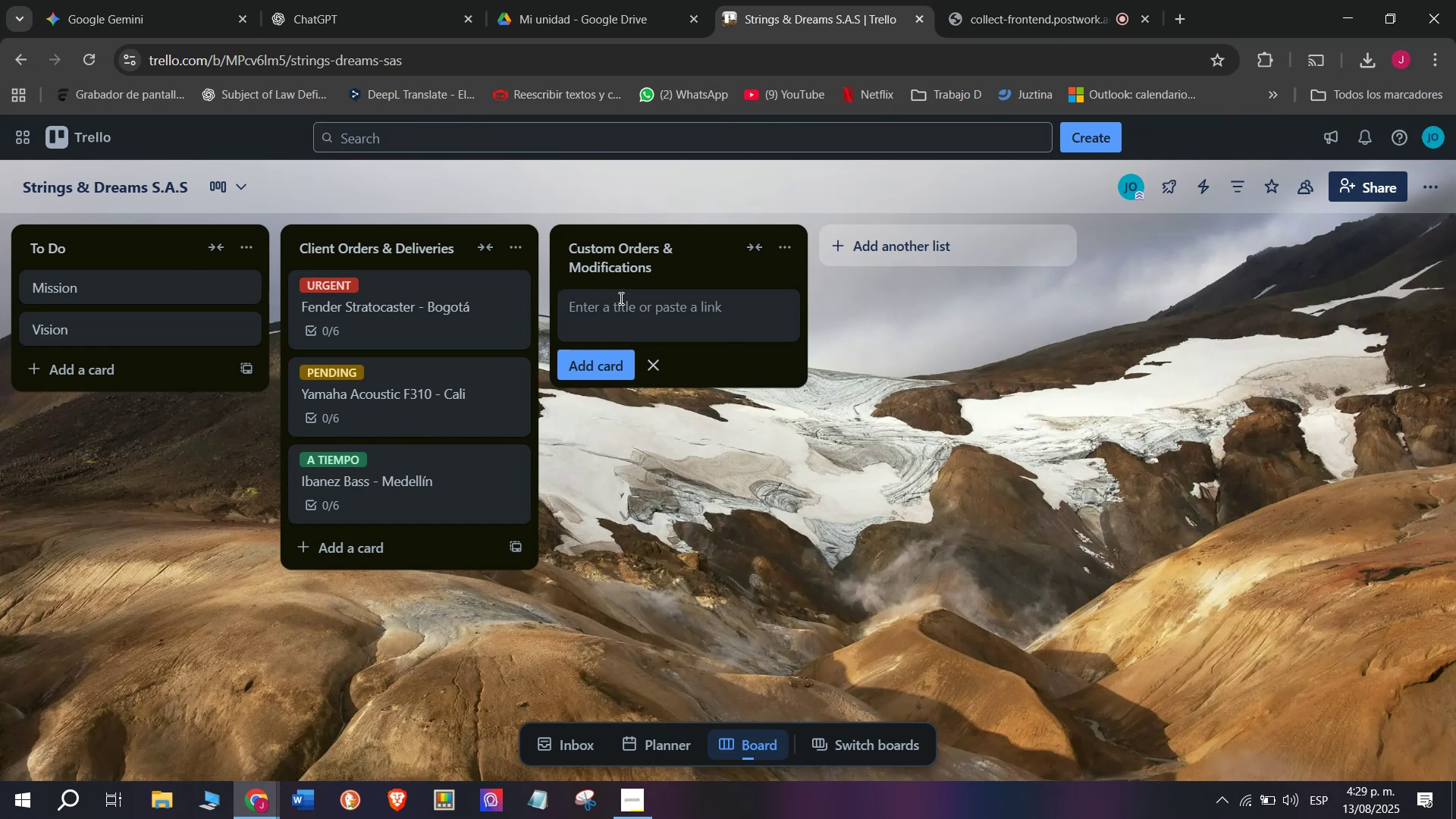 
wait(7.16)
 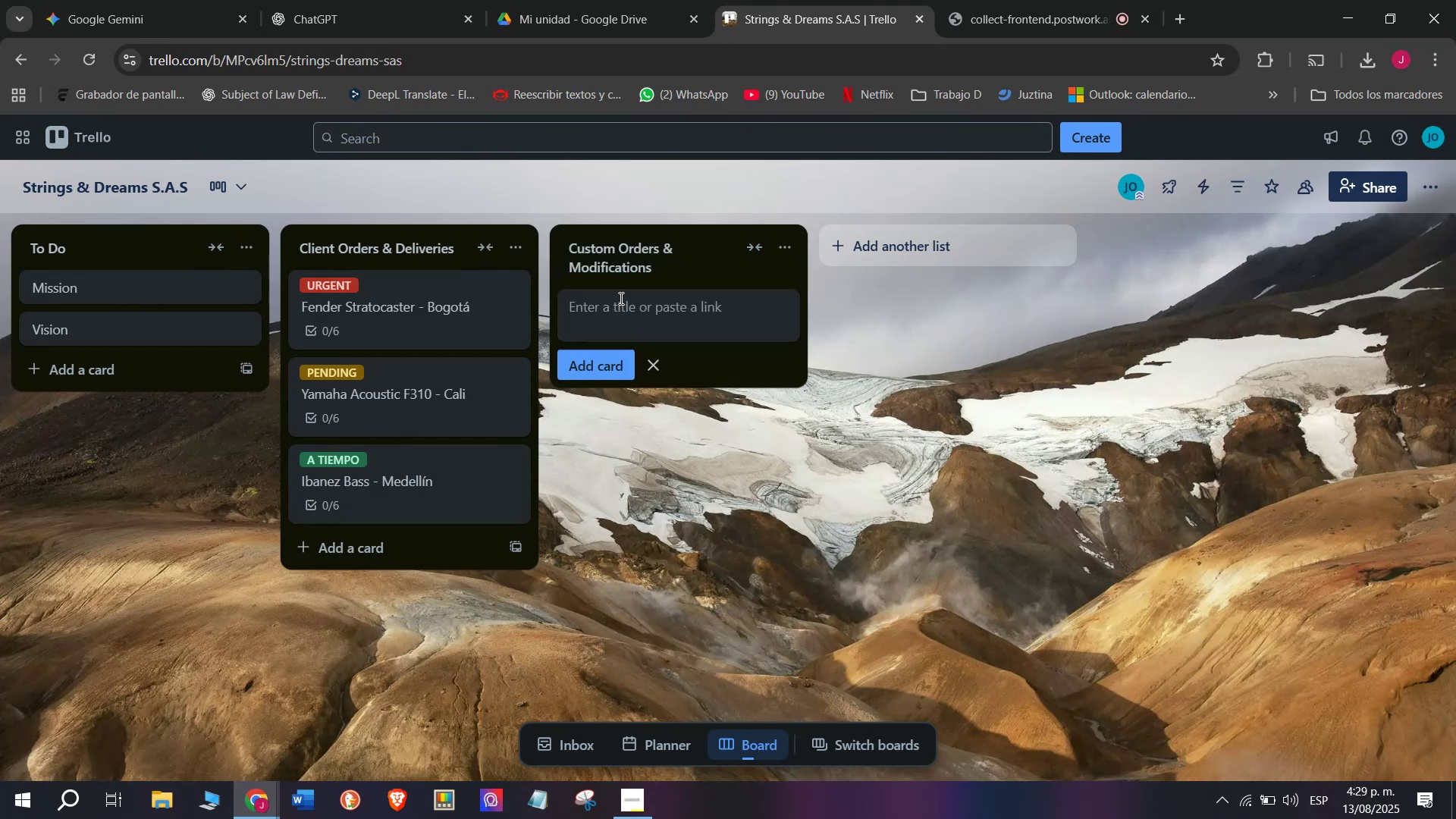 
type(Custon )
 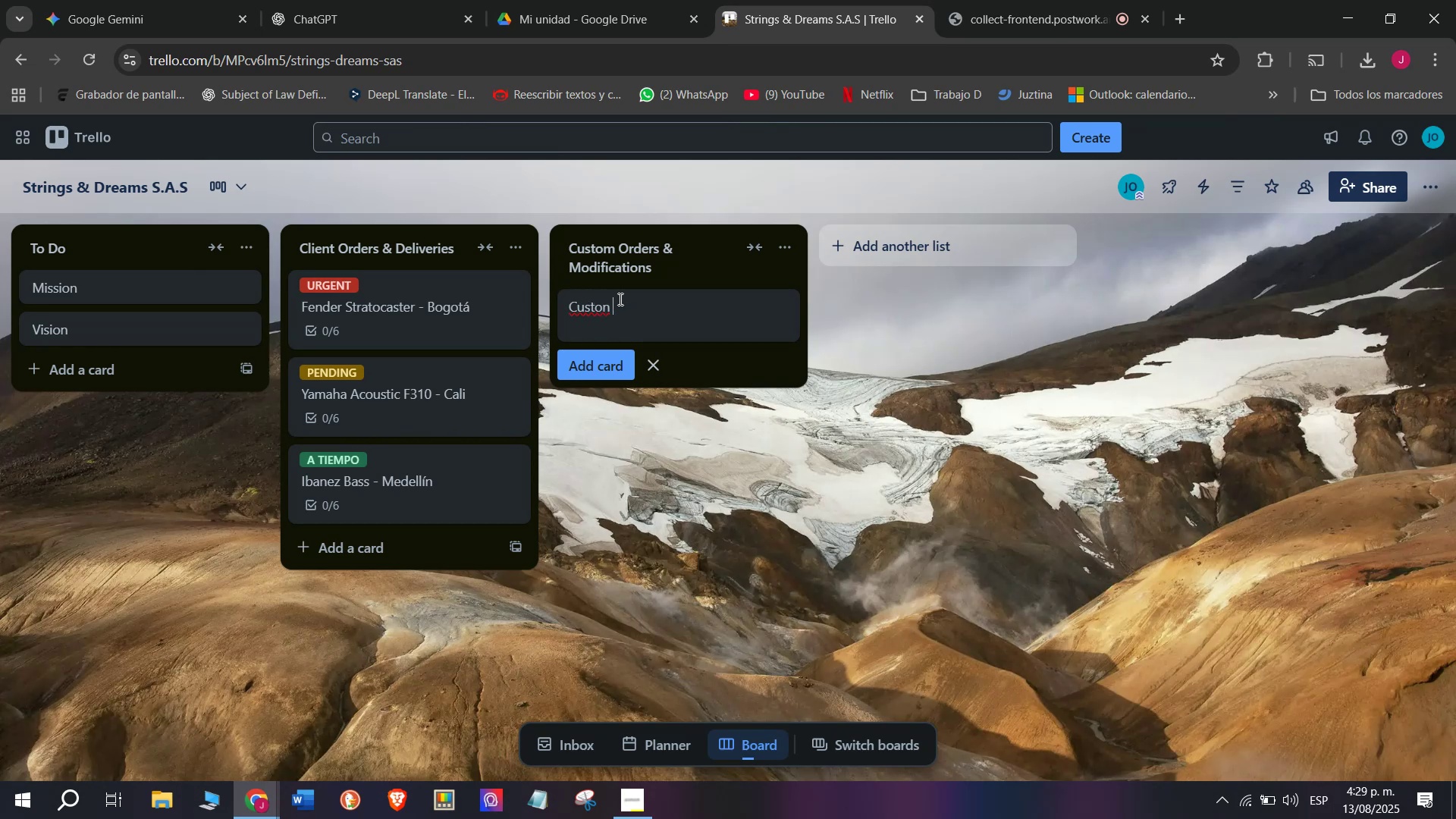 
wait(6.01)
 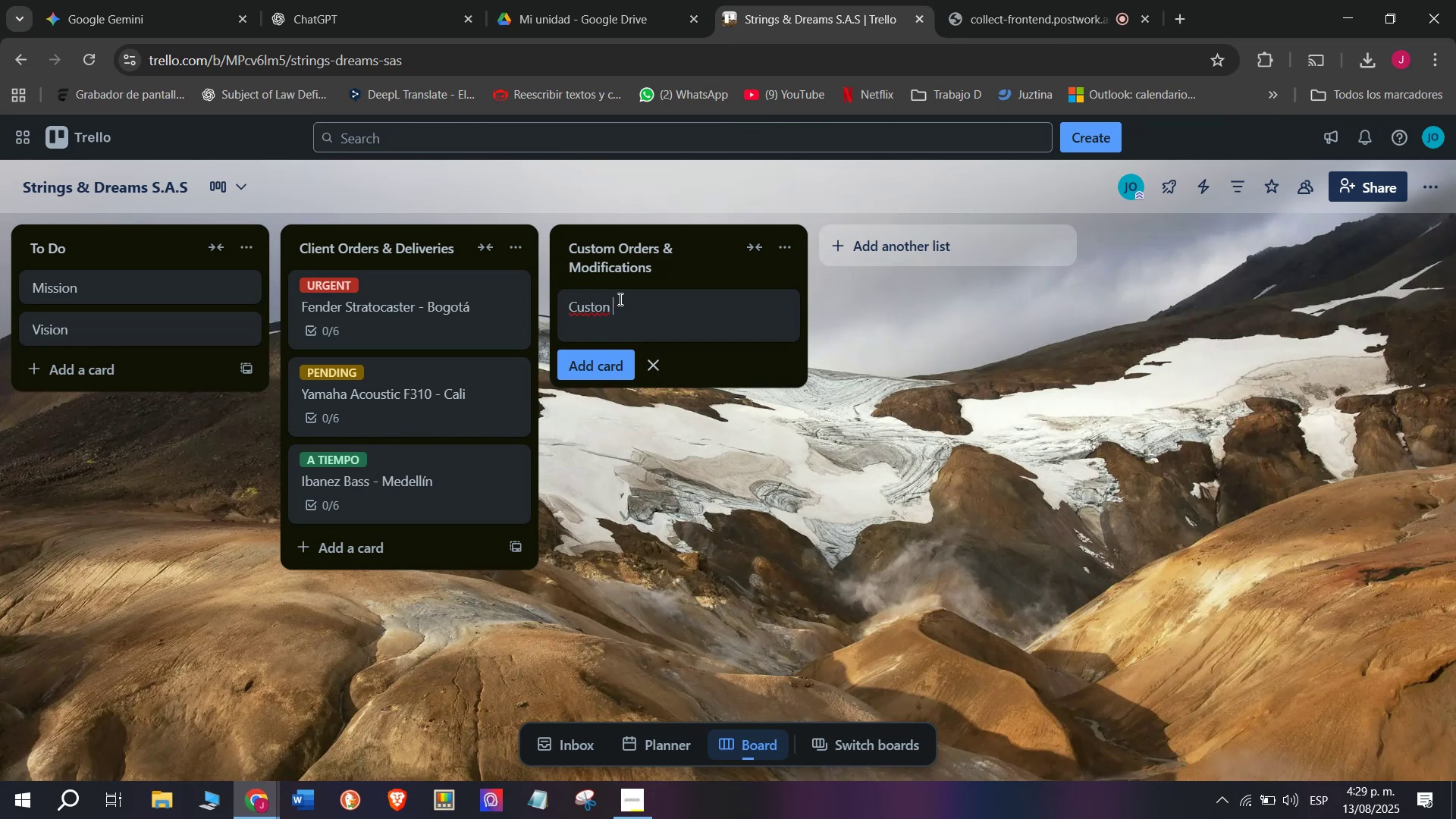 
key(Backspace)
key(Backspace)
type(m Pain - )
 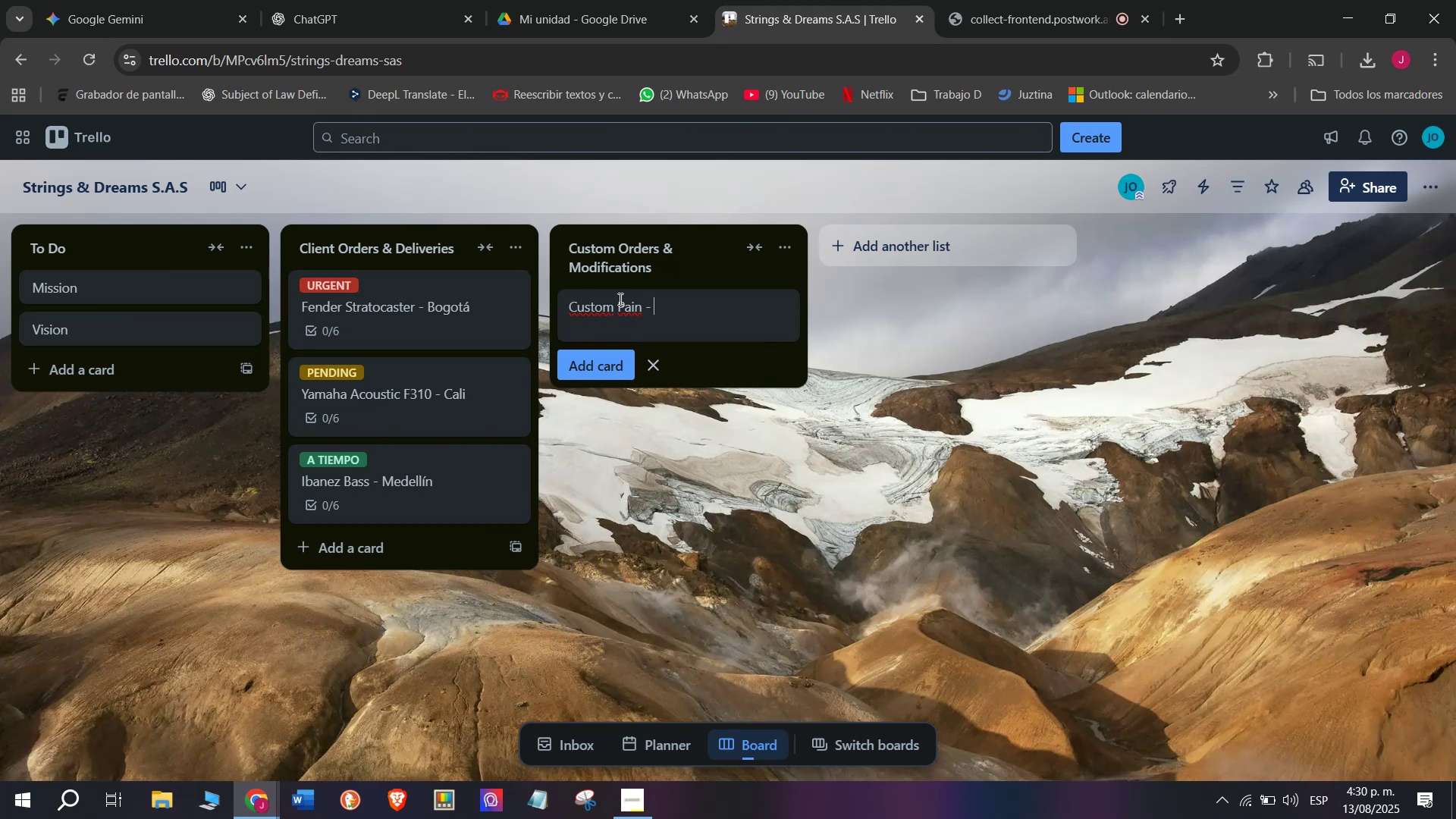 
wait(71.92)
 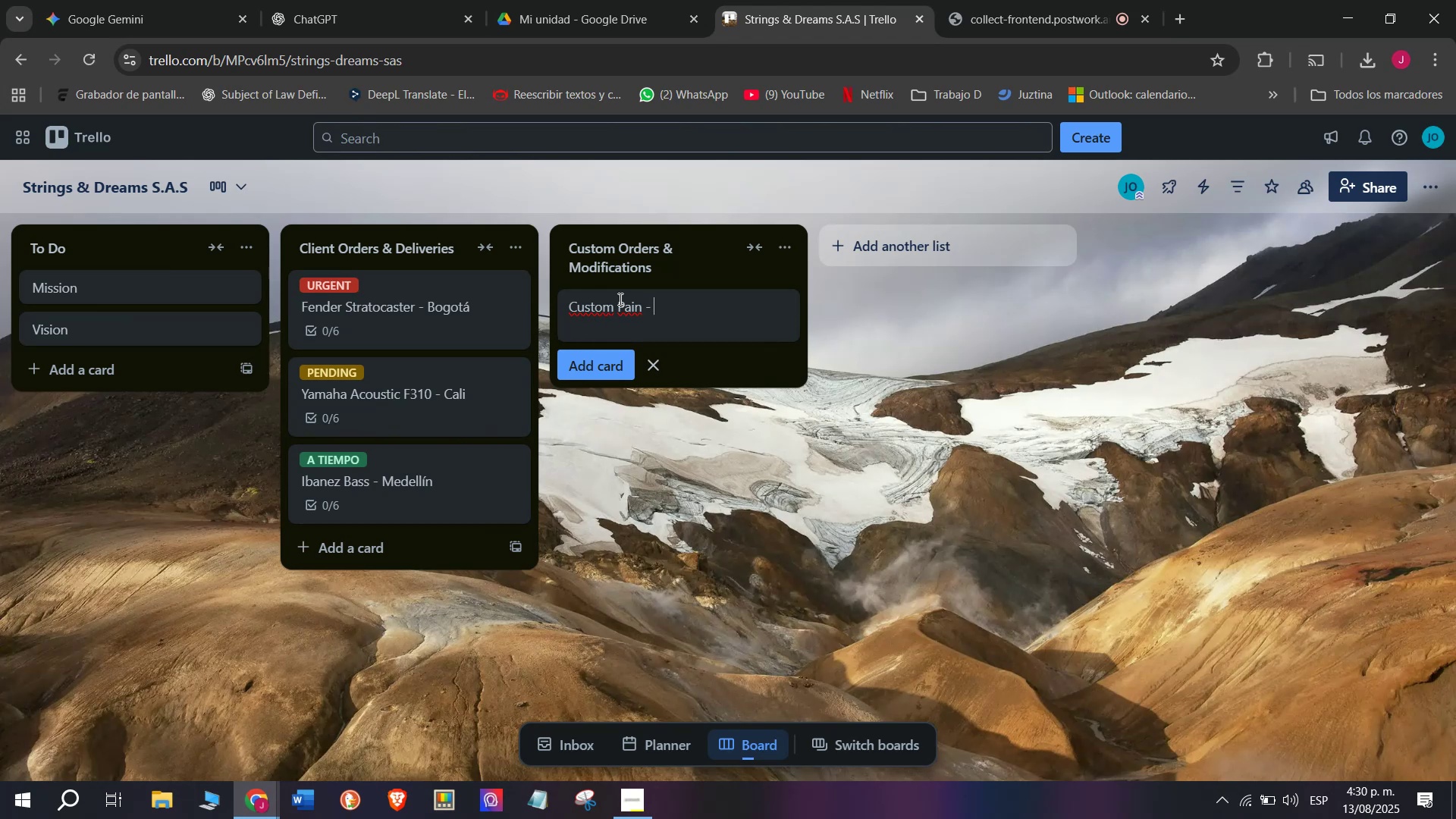 
key(Shift+ShiftLeft)
 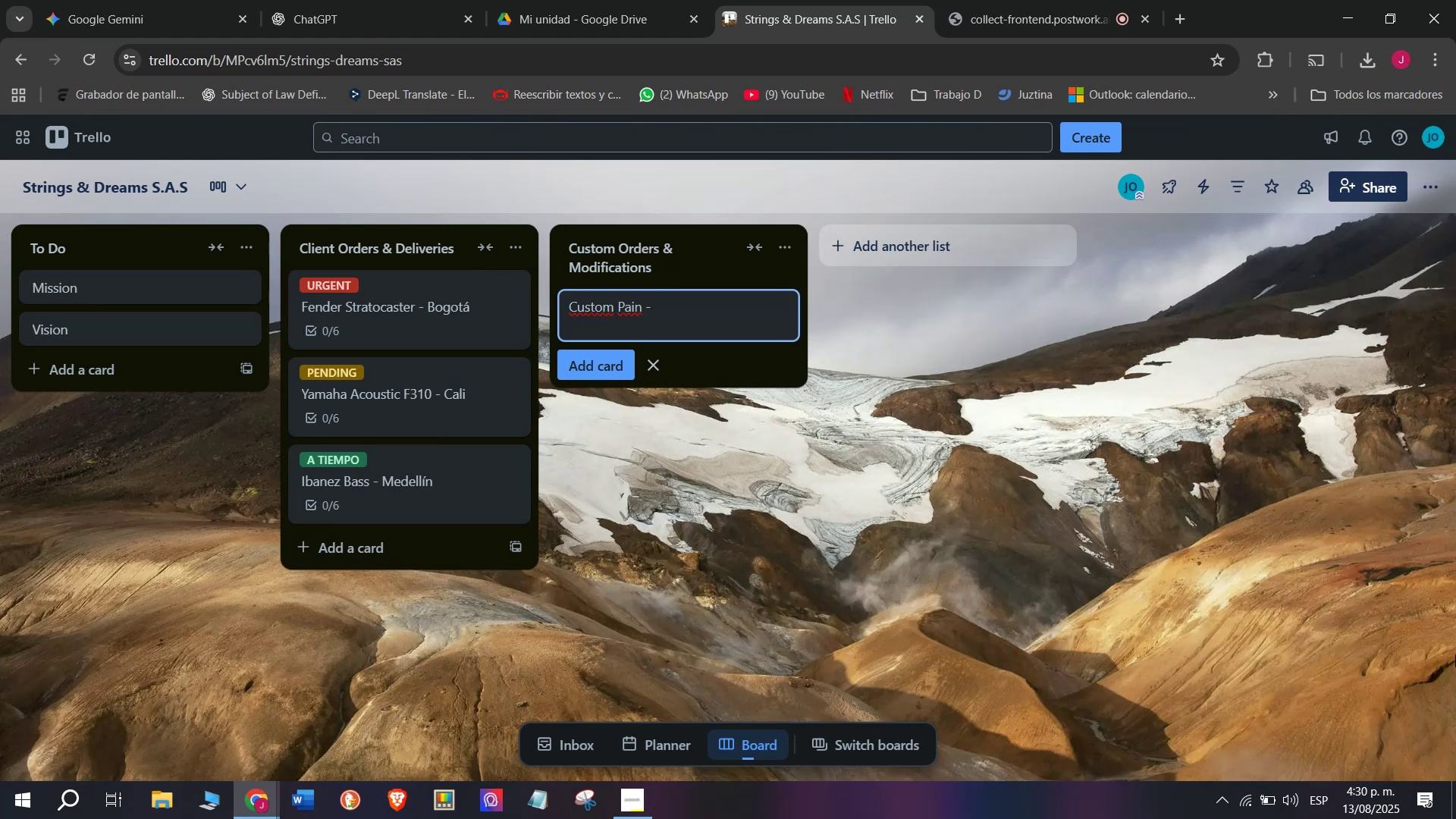 
type(Gibson Les Paul)
 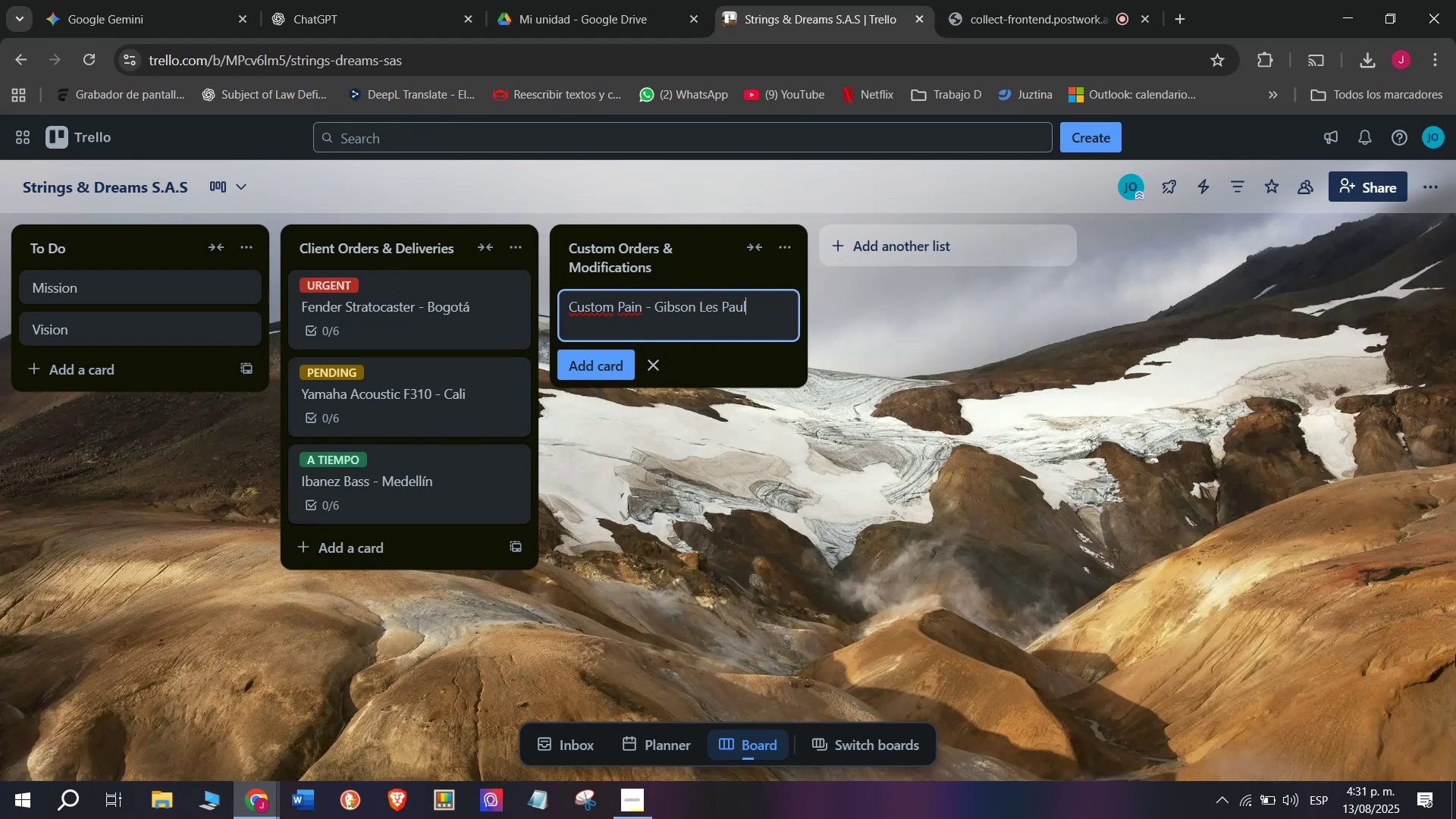 
key(Enter)
 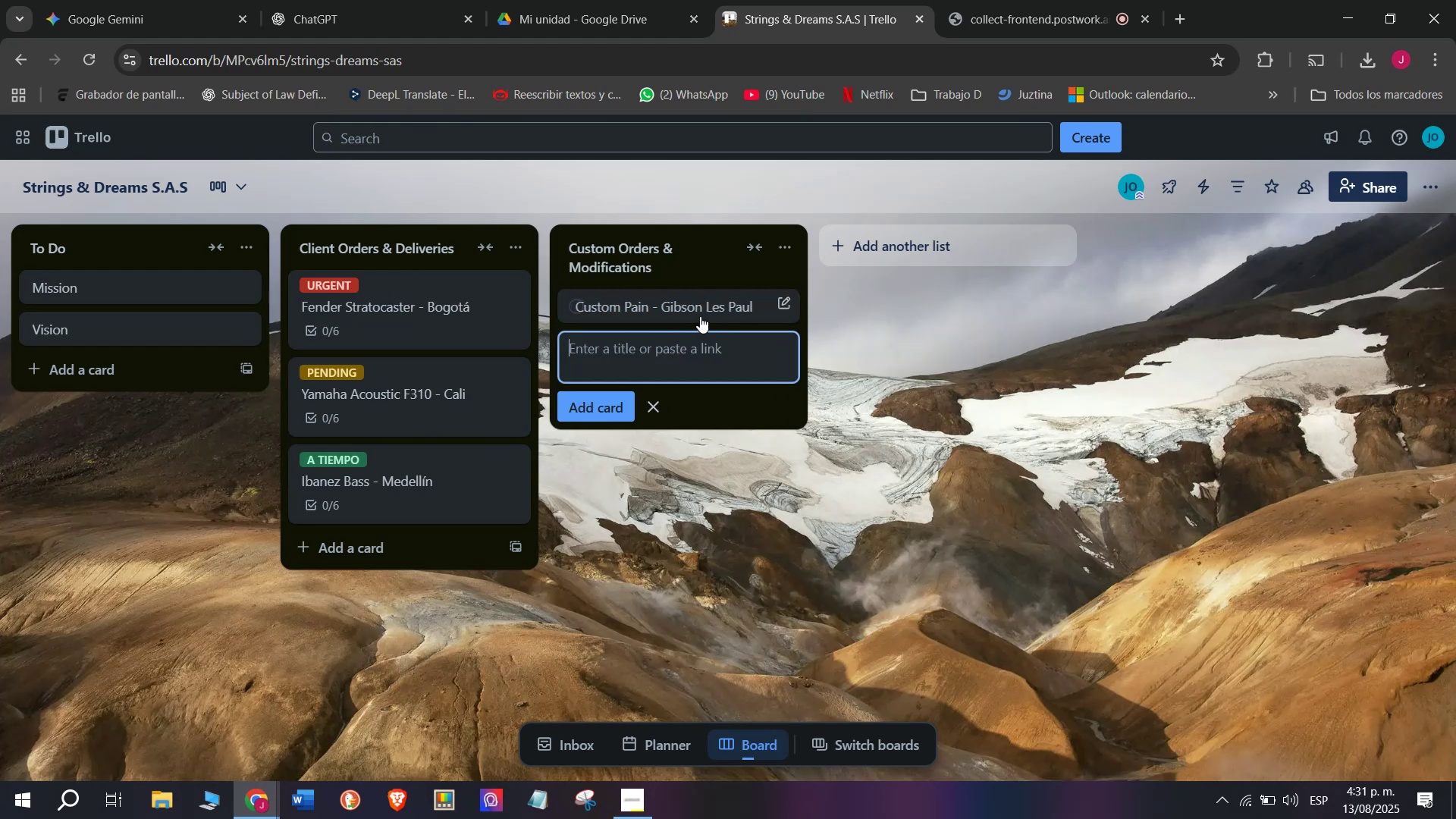 
left_click([691, 306])
 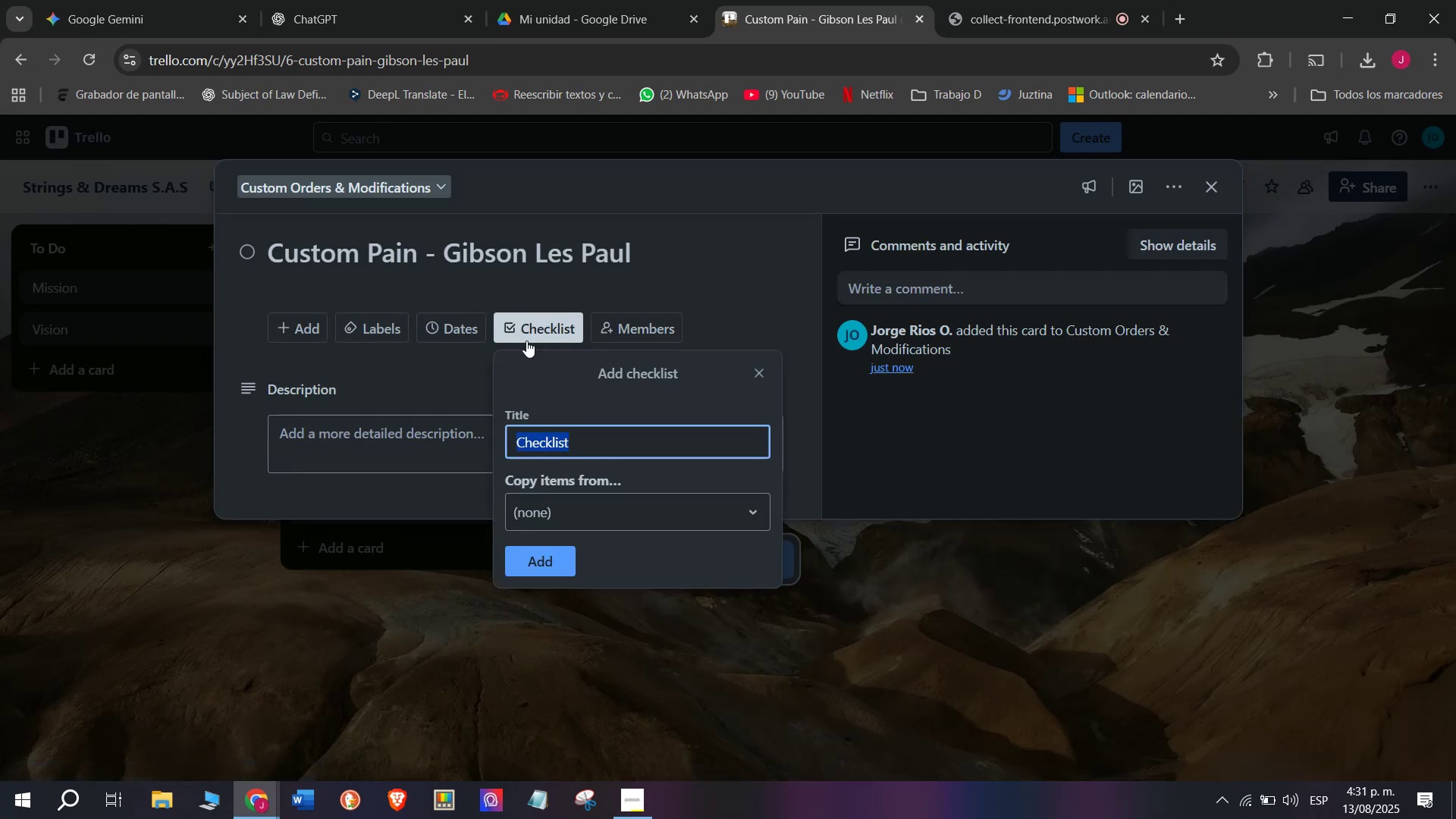 
left_click([539, 558])
 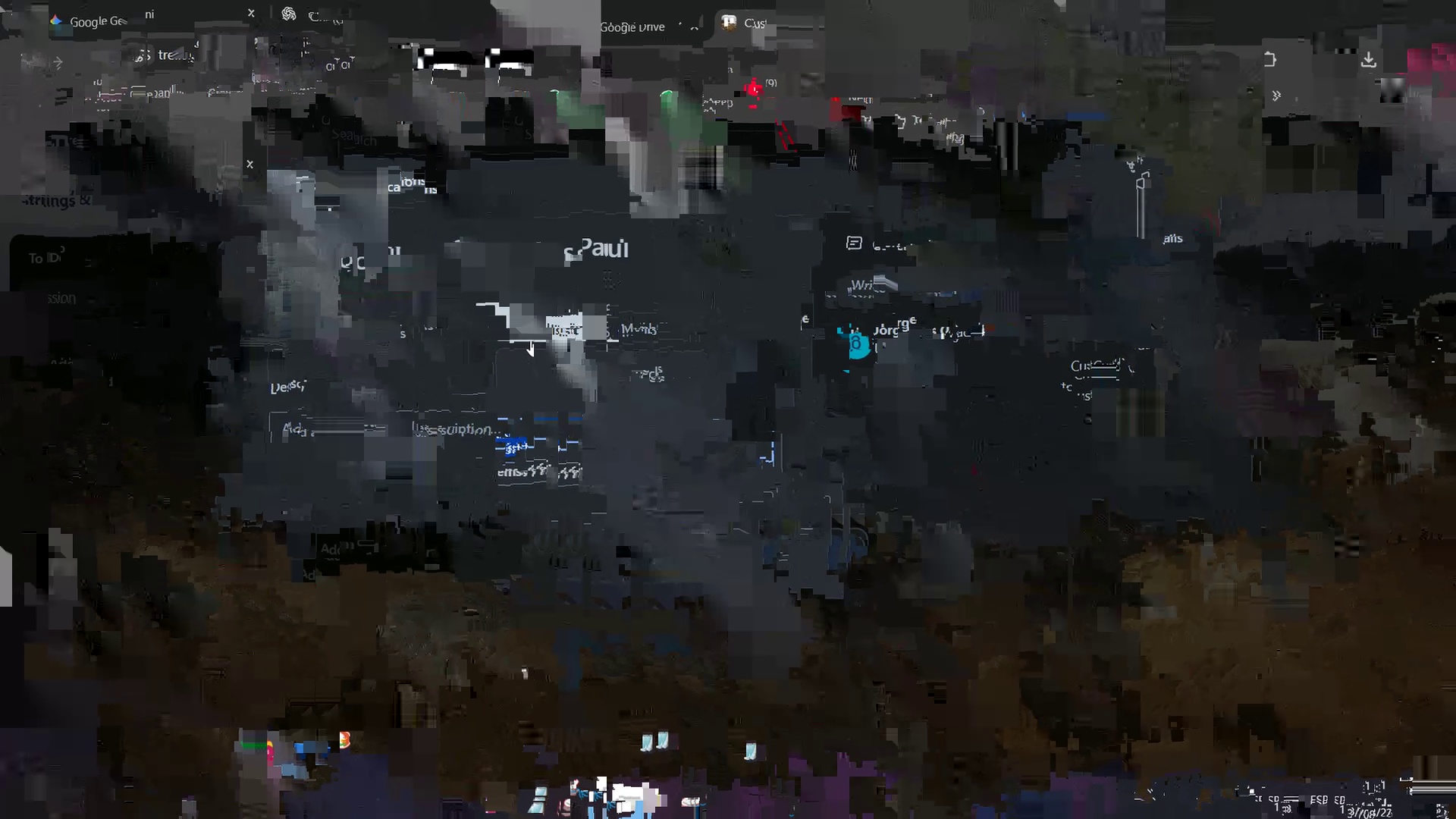 
wait(5.34)
 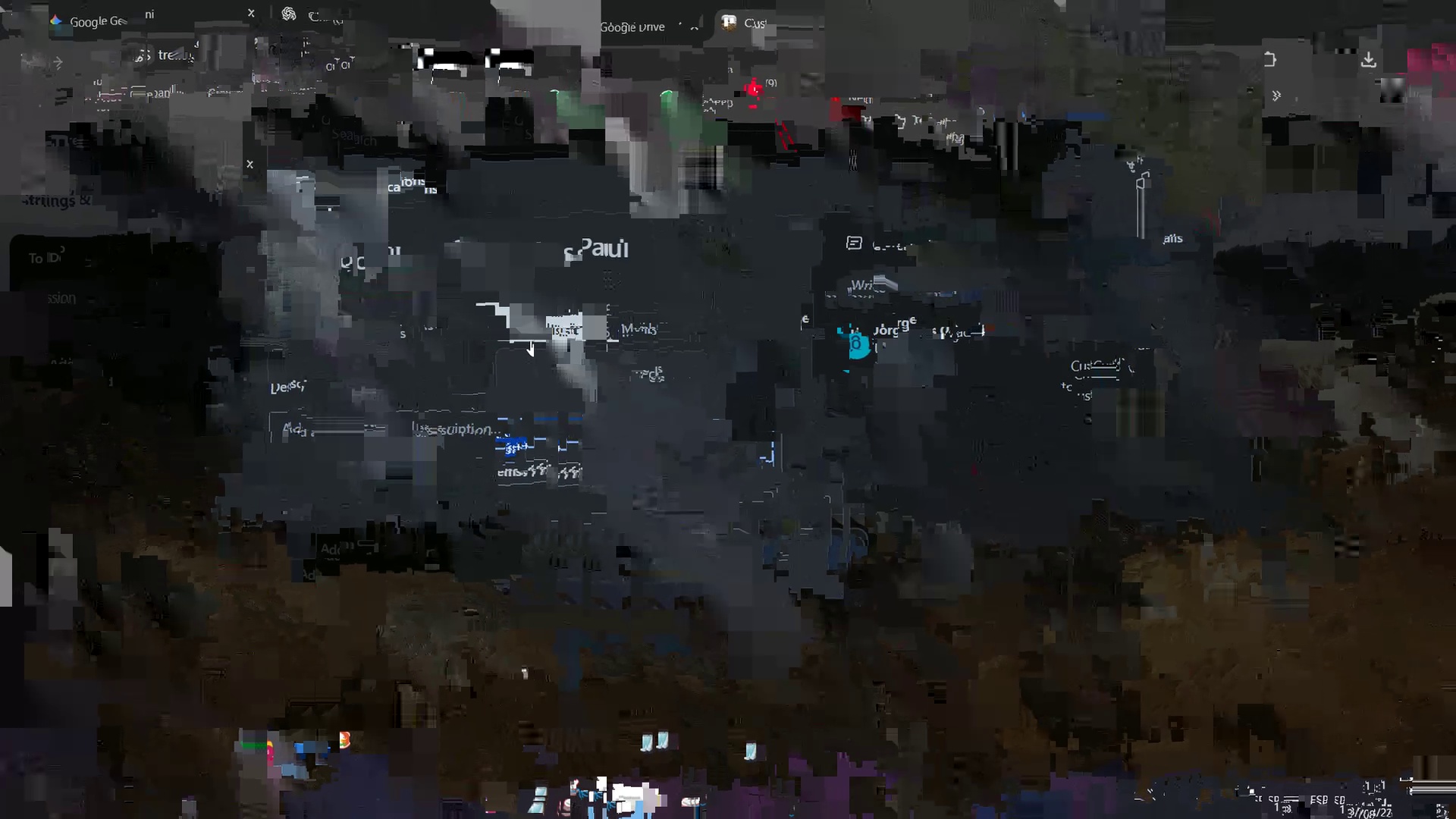 
type(Con)
 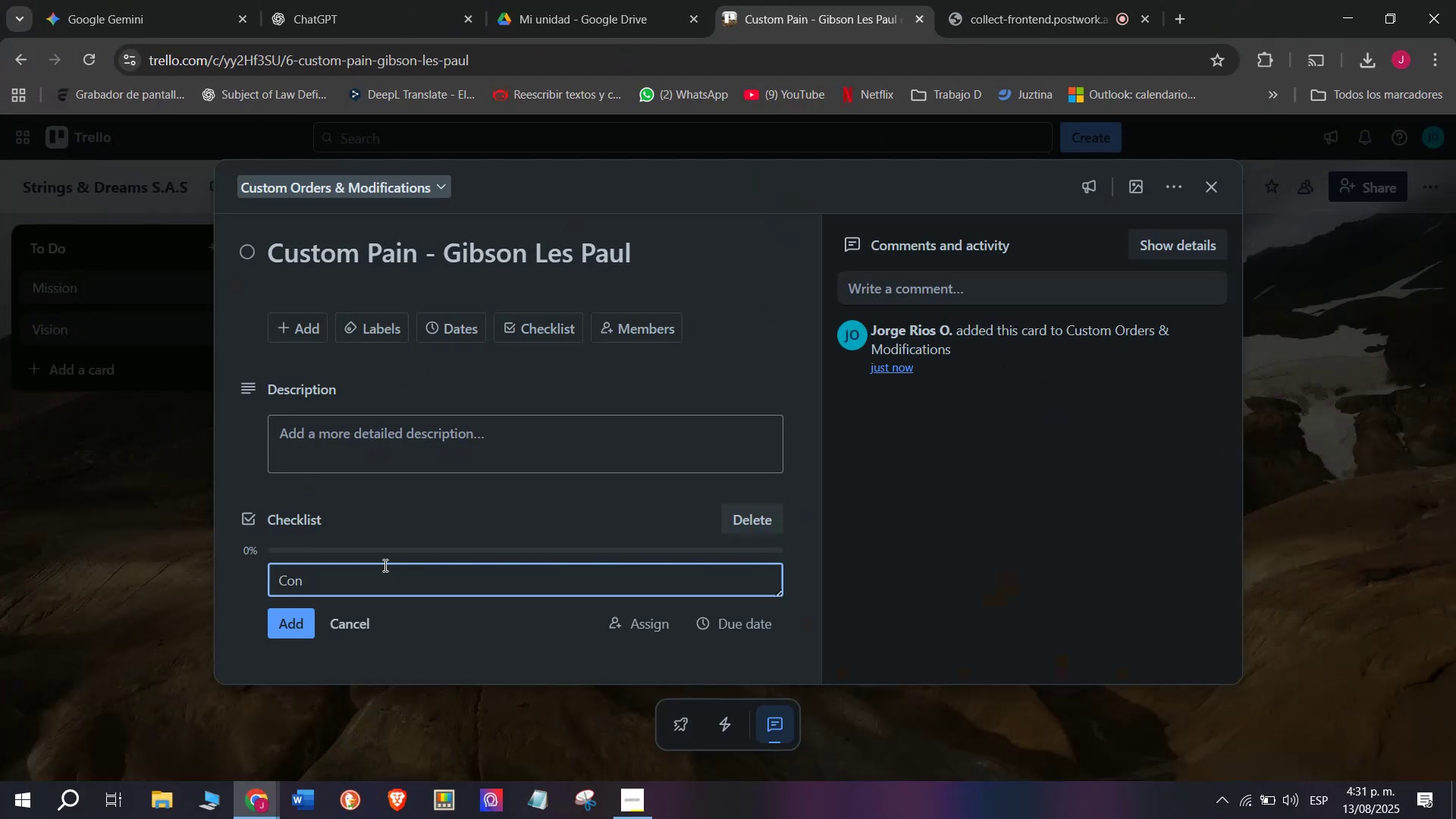 
wait(13.31)
 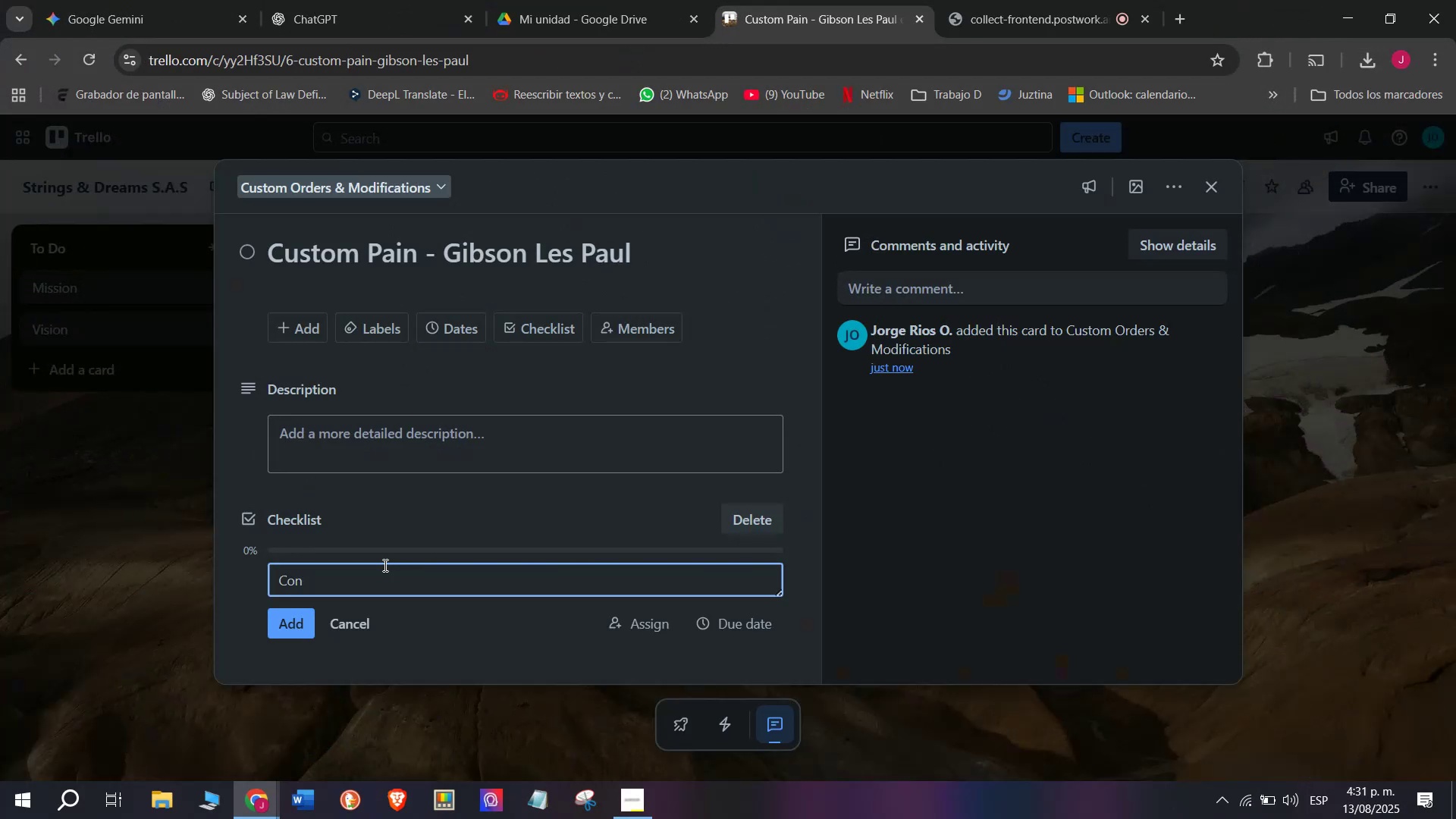 
type(firm colors)
key(Backspace)
type( )
 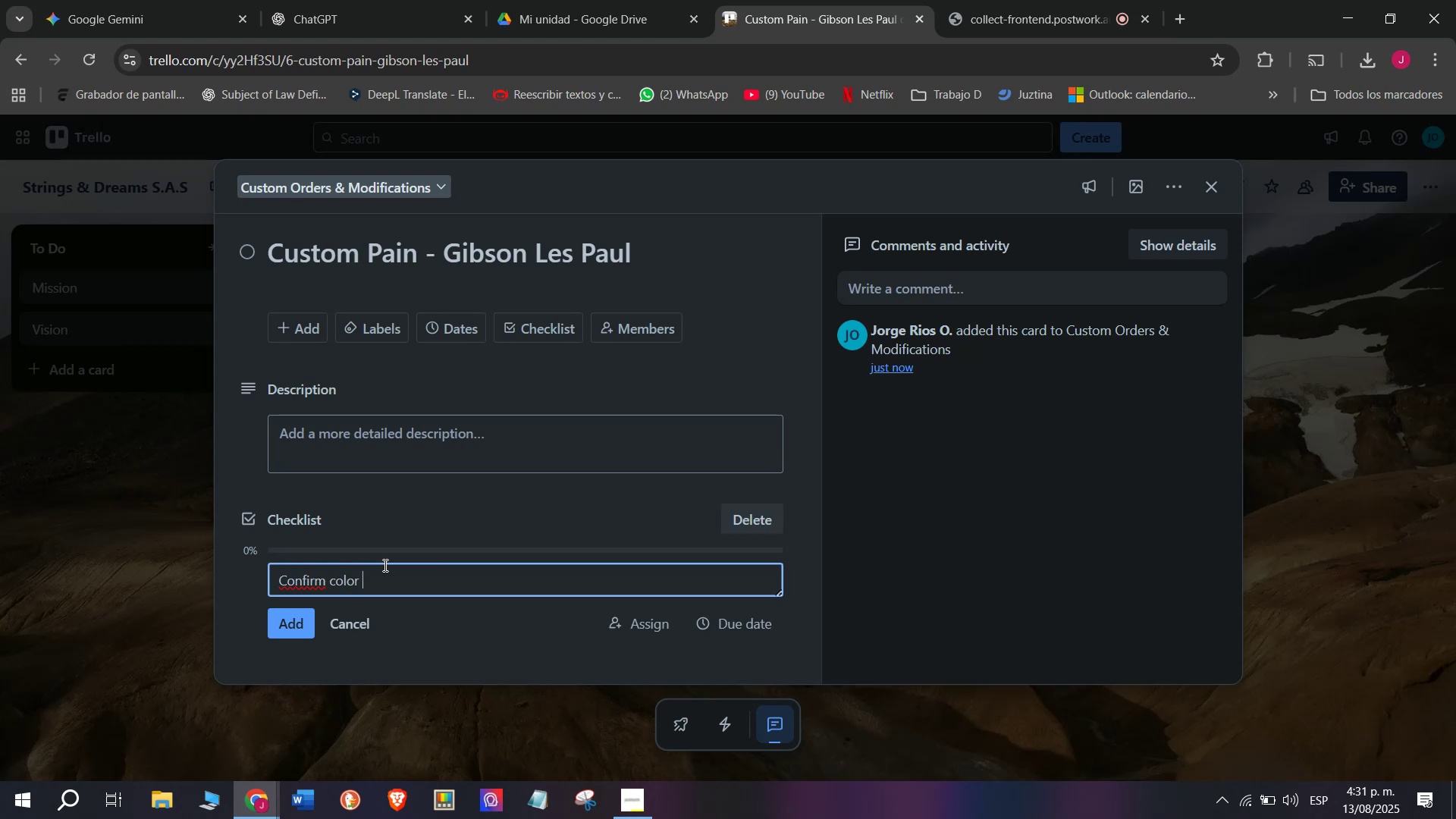 
type(desing)
 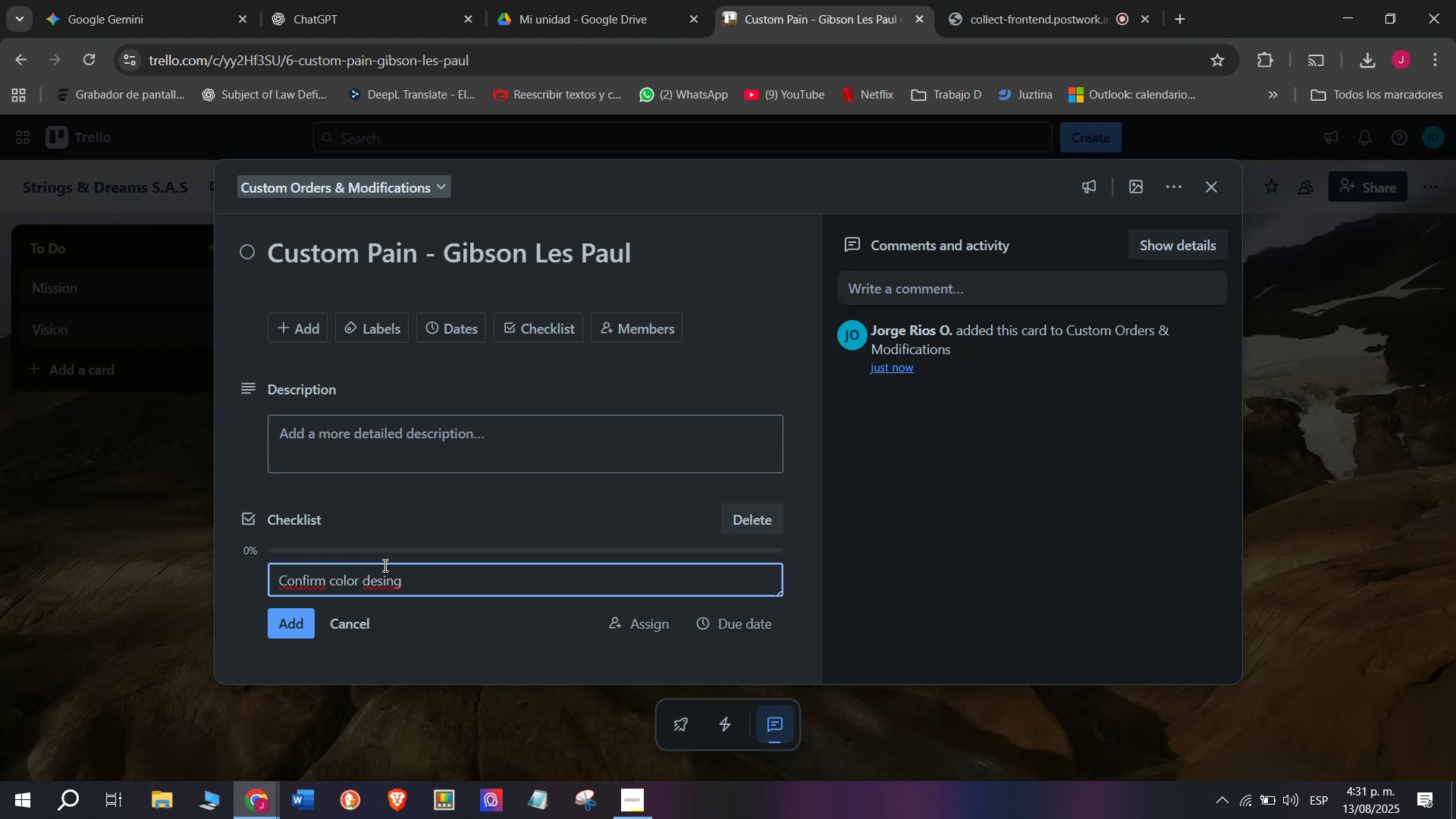 
wait(6.99)
 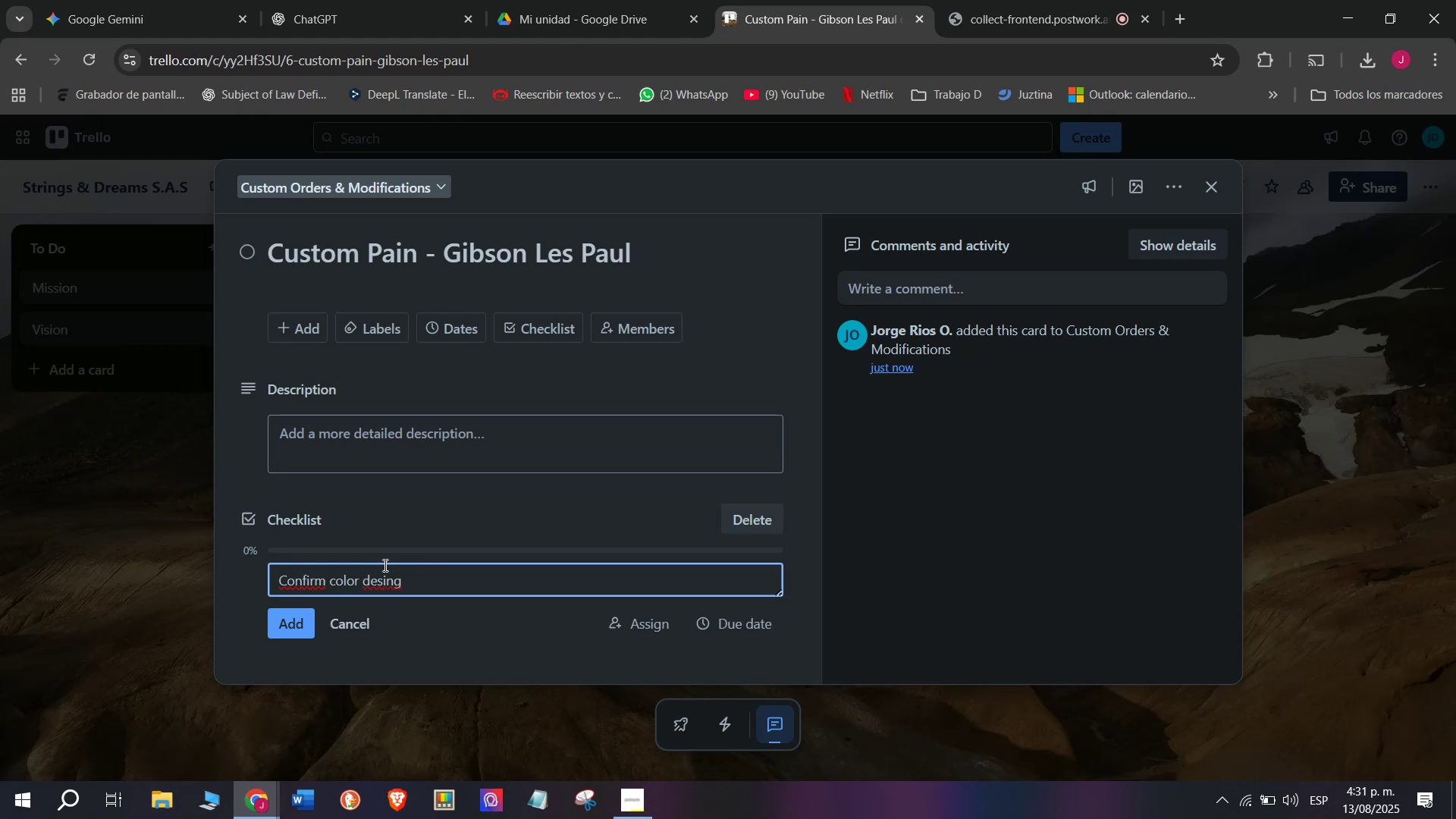 
type( wi)
 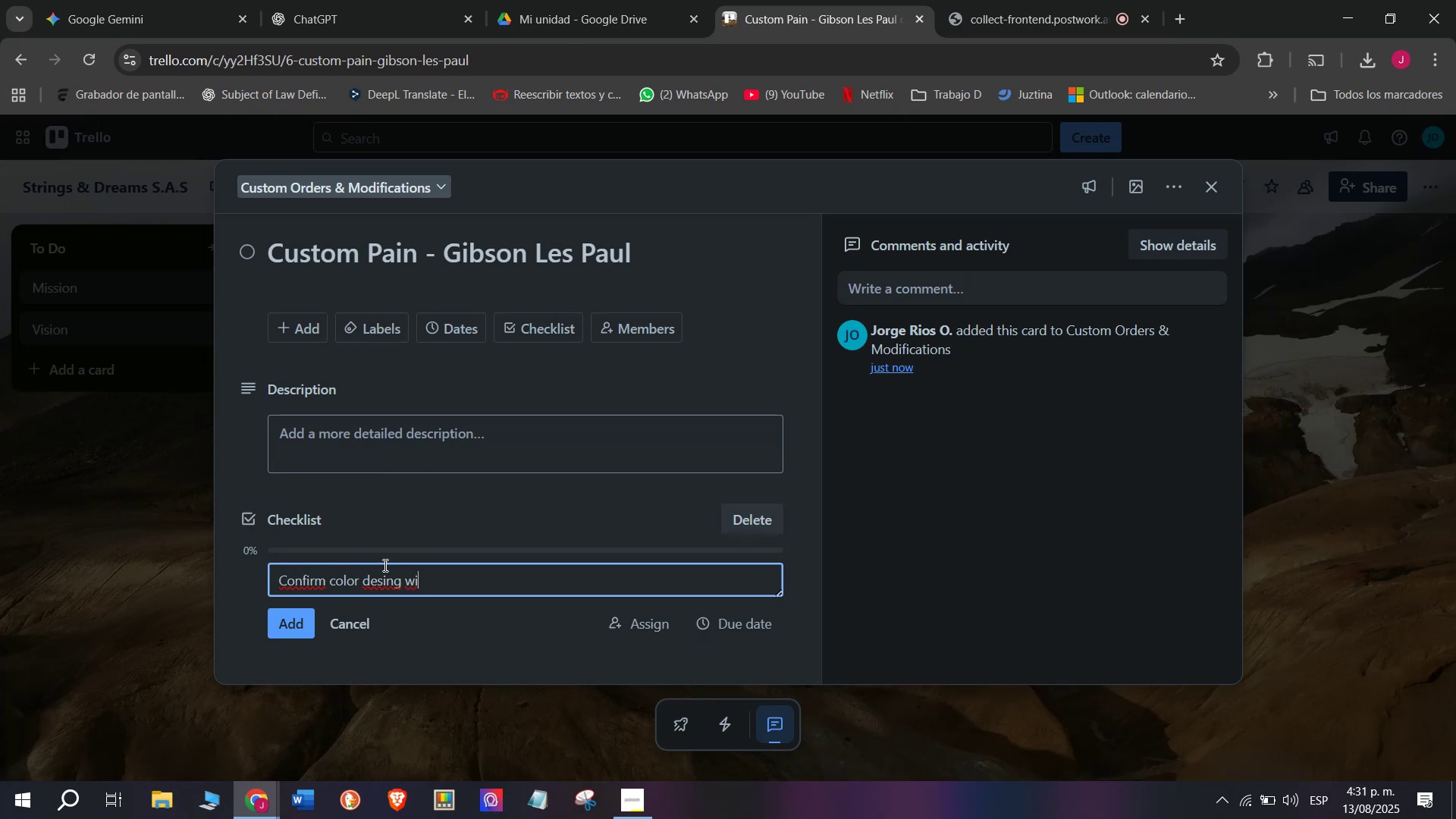 
type(th)
 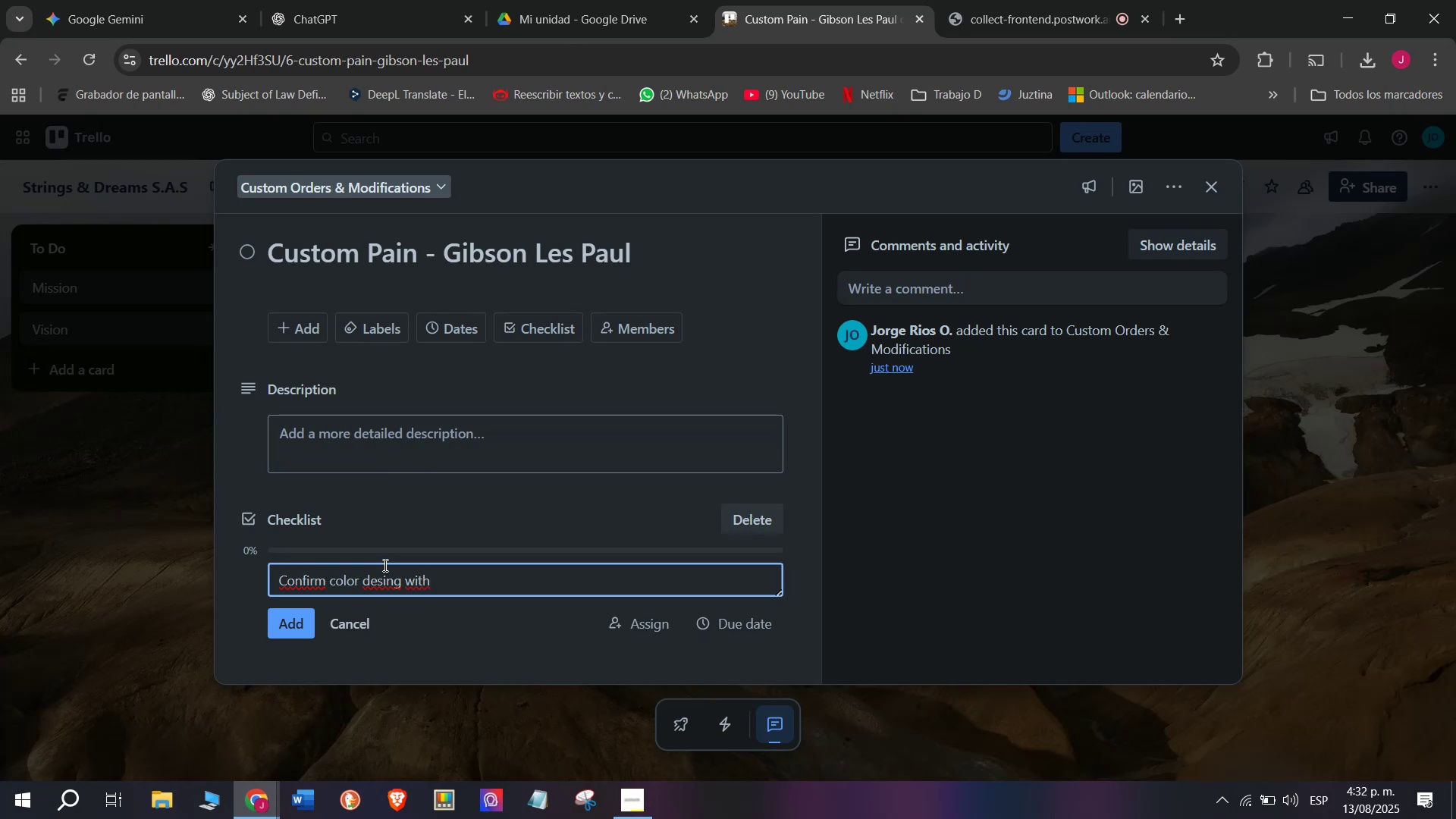 
type( client )
 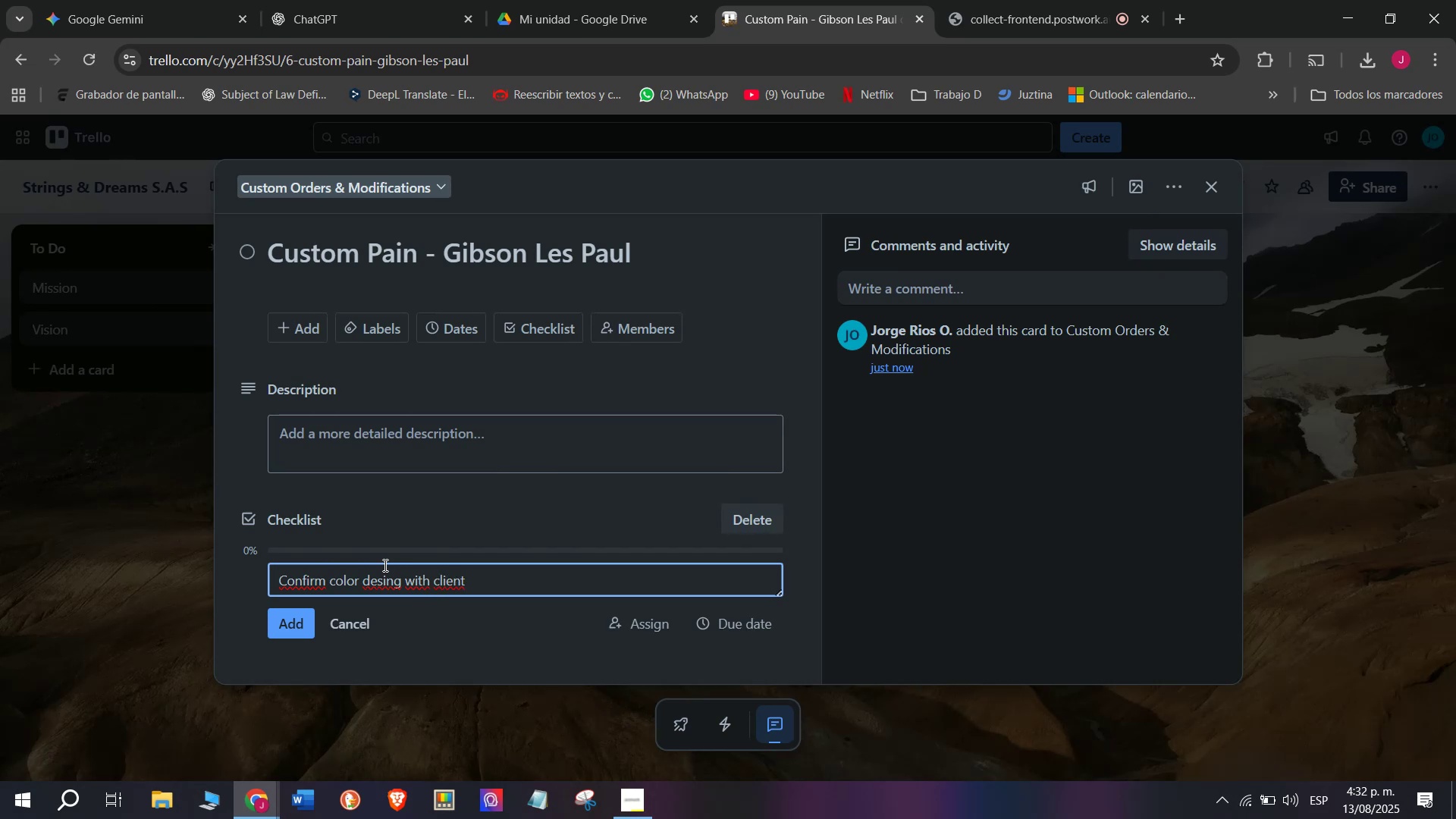 
wait(5.62)
 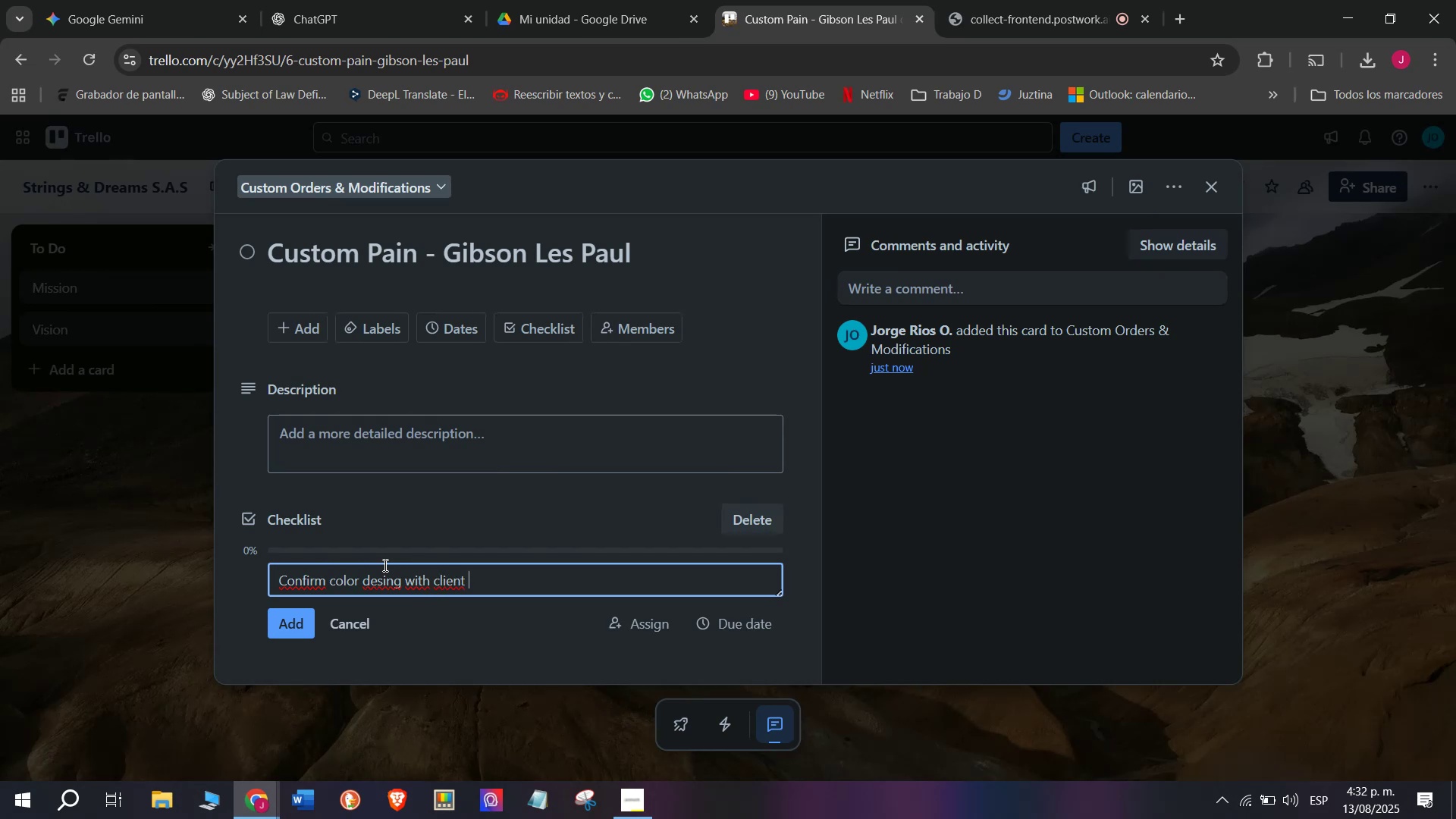 
key(Enter)
 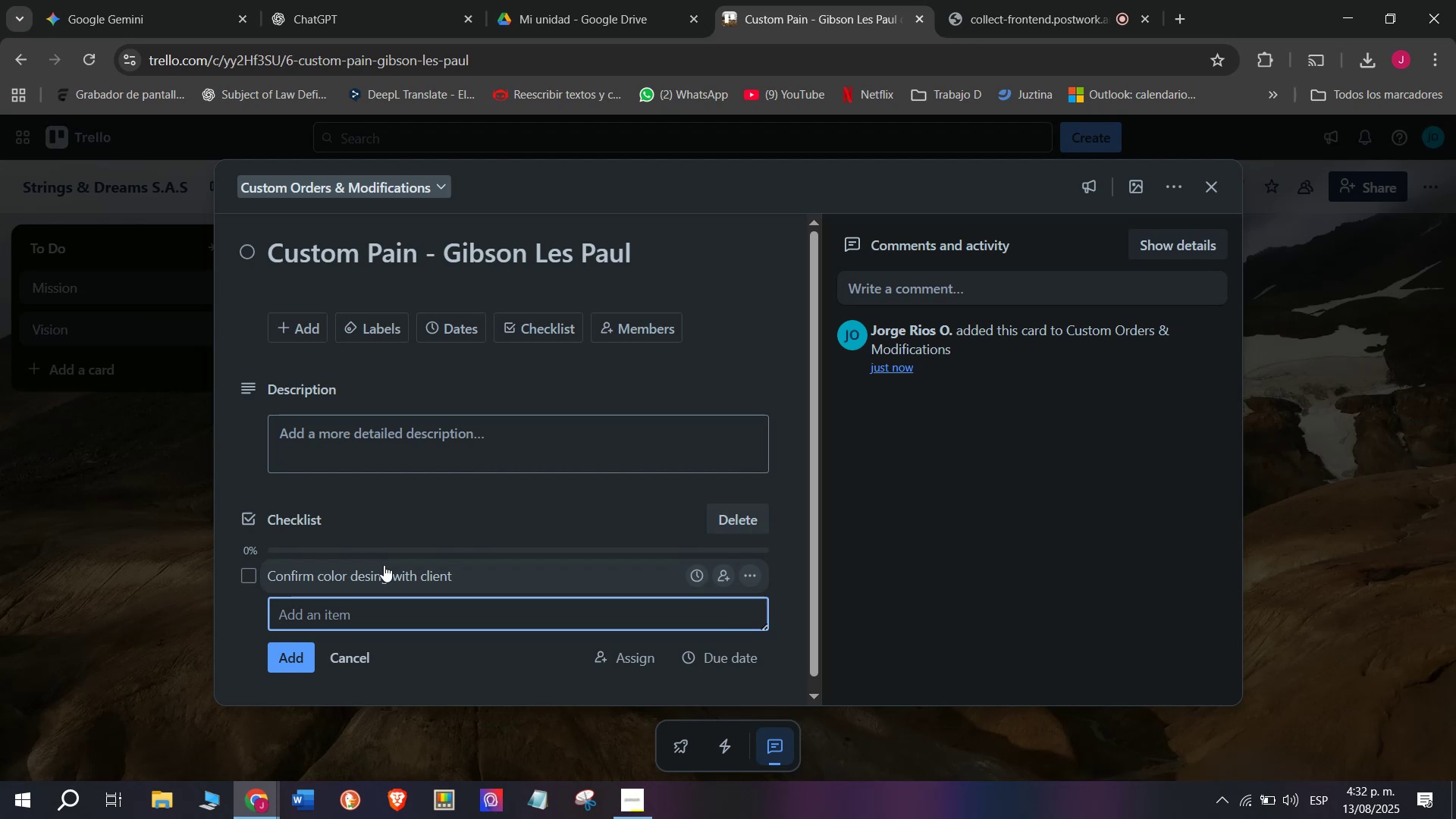 
type(Remover)
 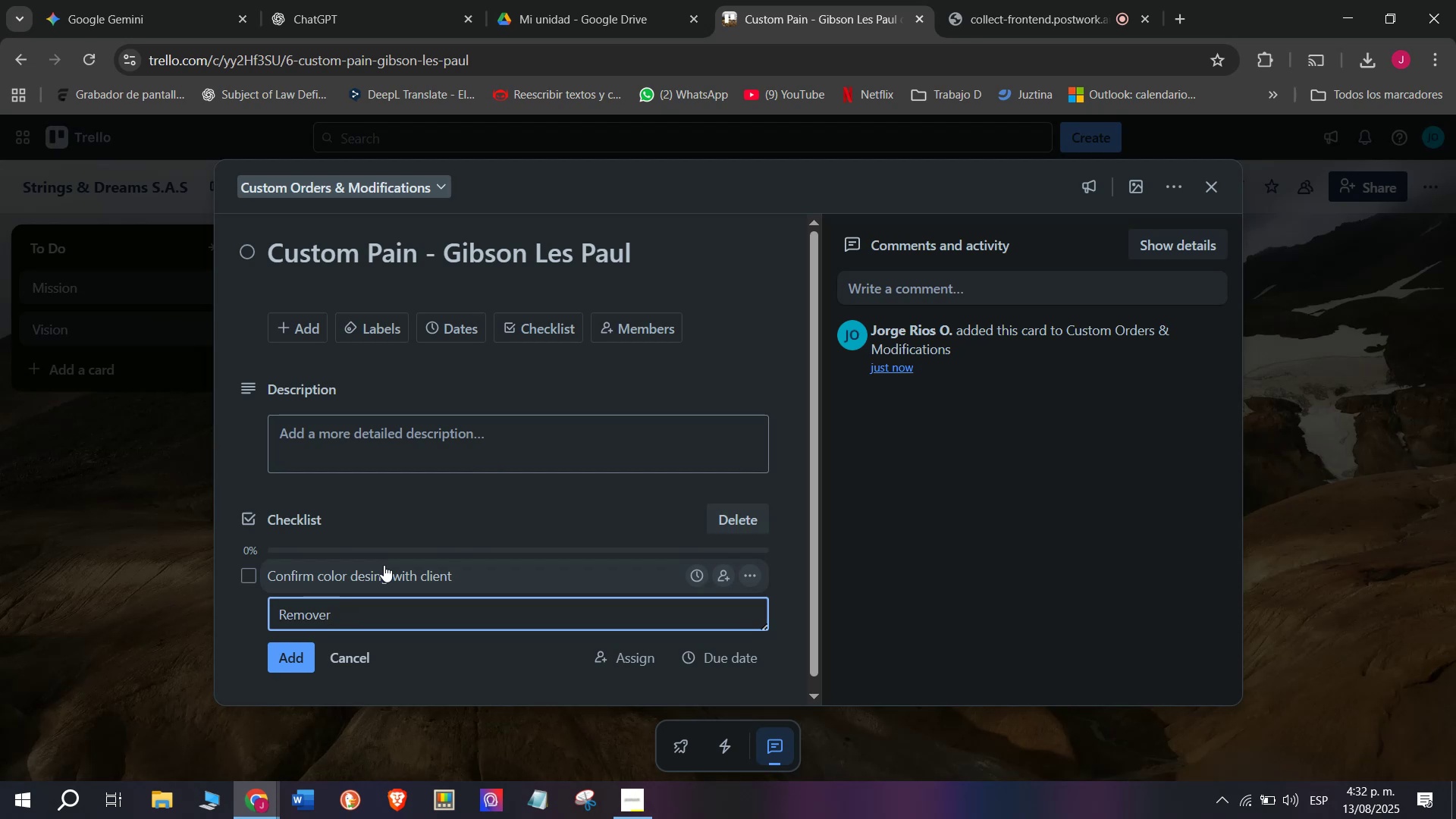 
wait(10.14)
 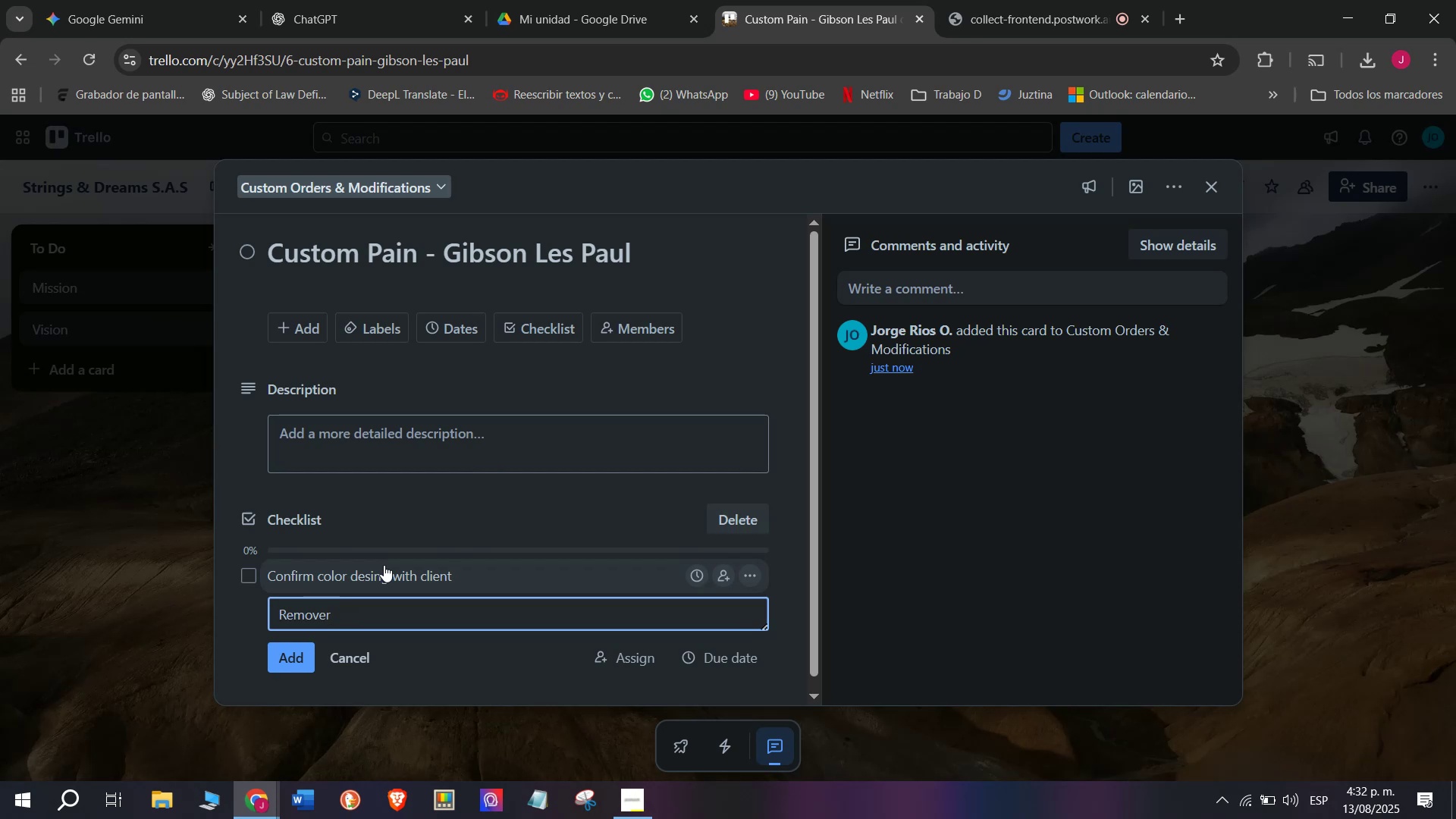 
type( hard)
 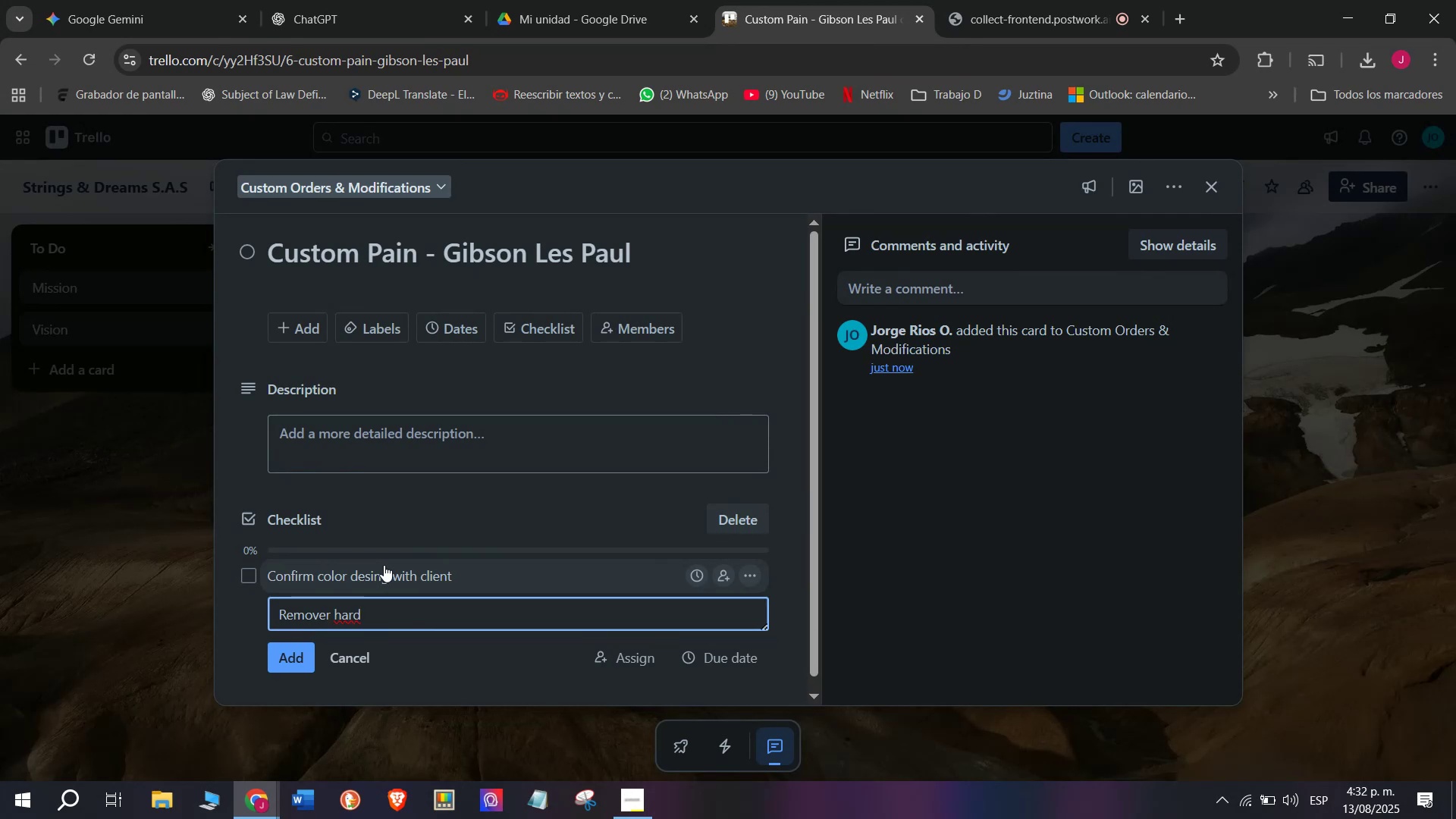 
type(ware)
 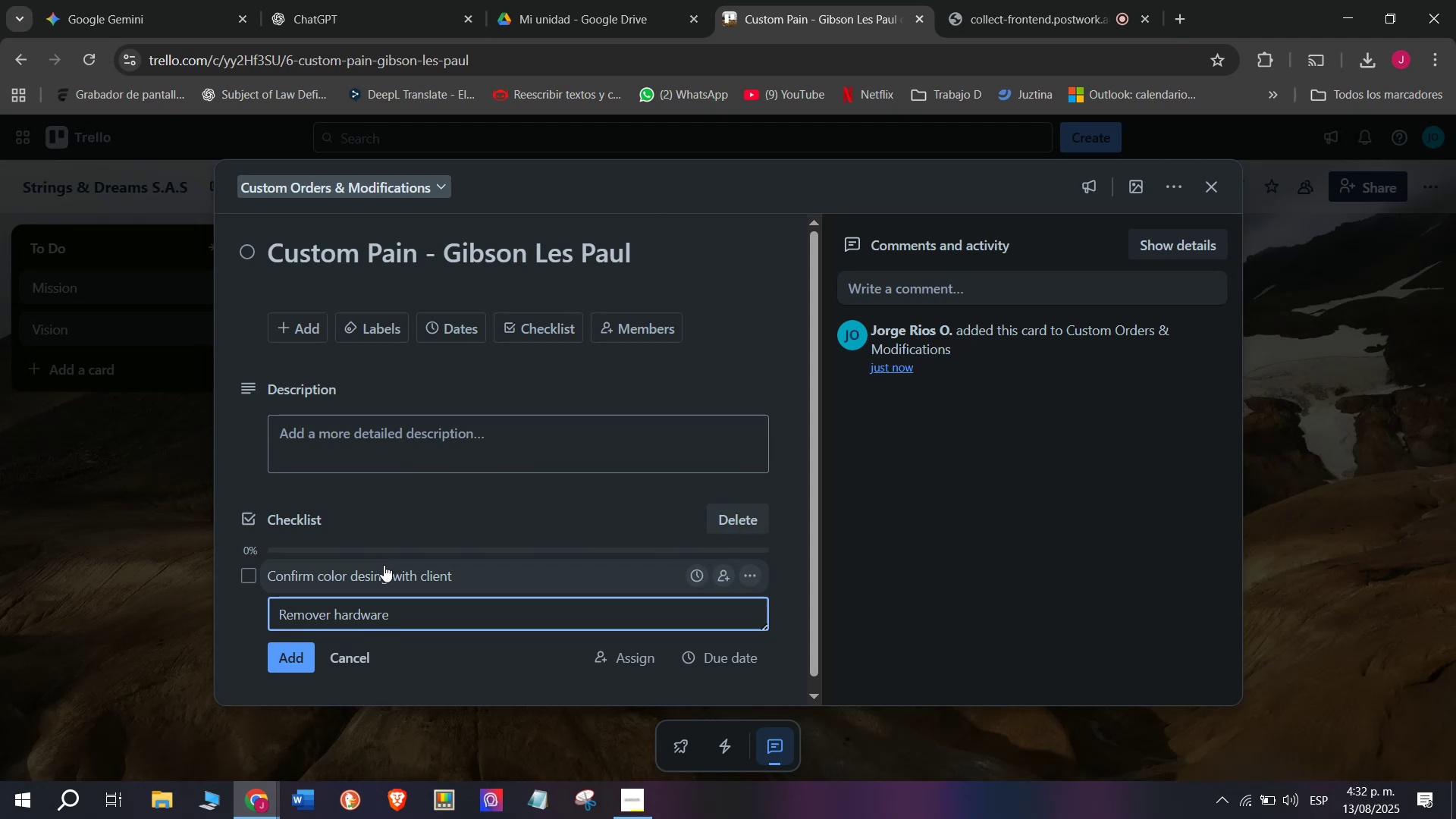 
key(Enter)
 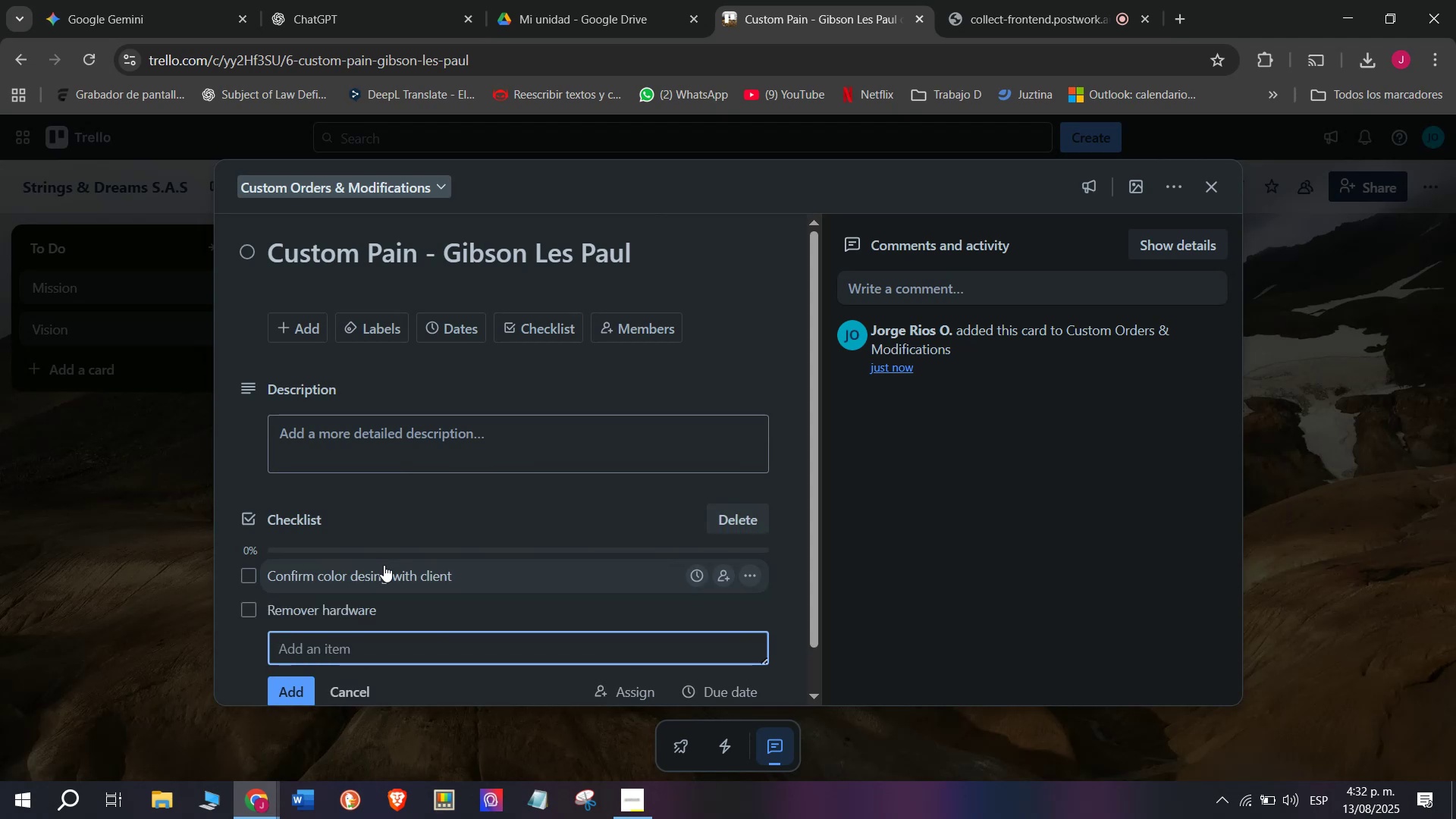 
wait(6.03)
 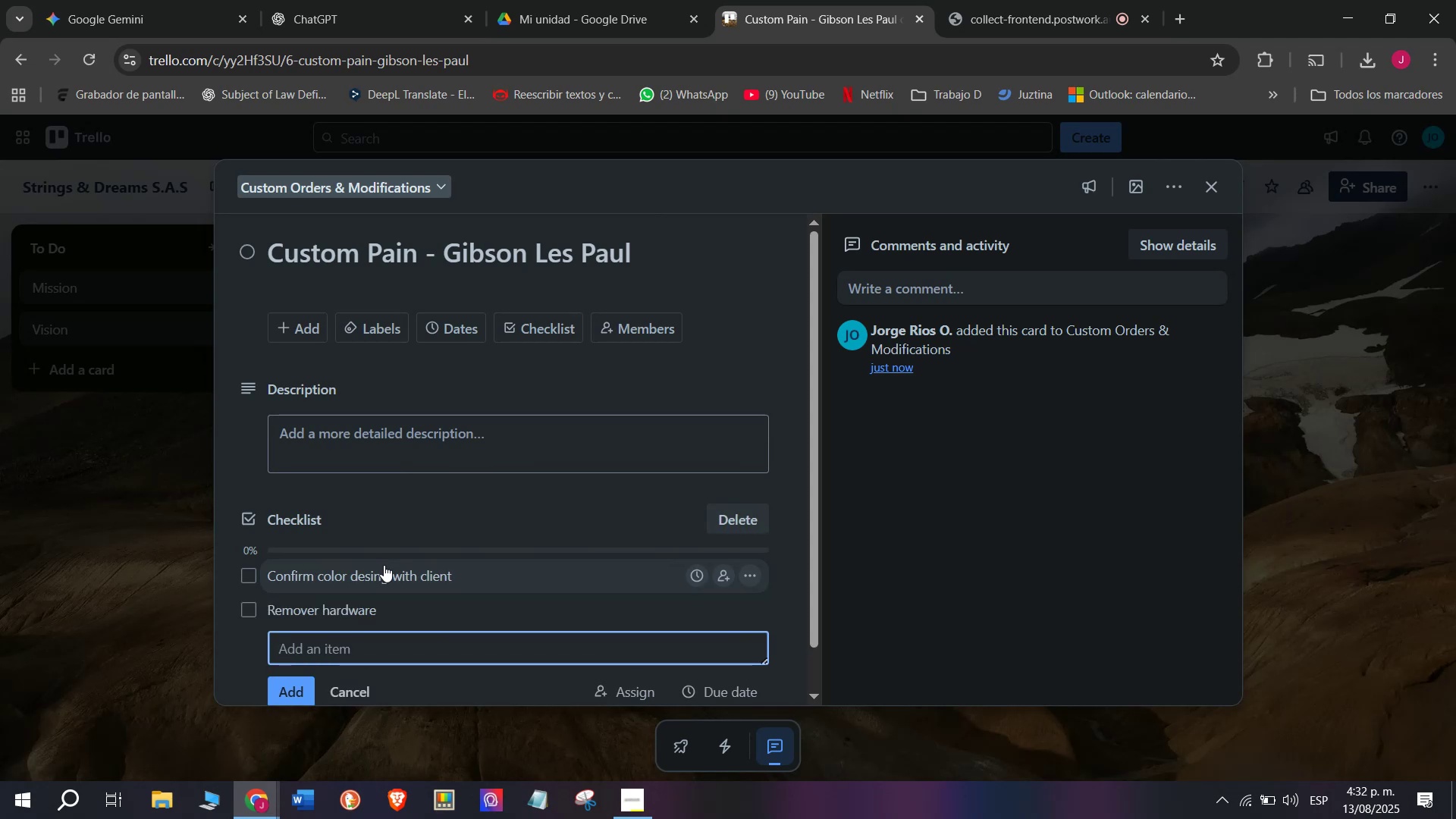 
type(Apply )
 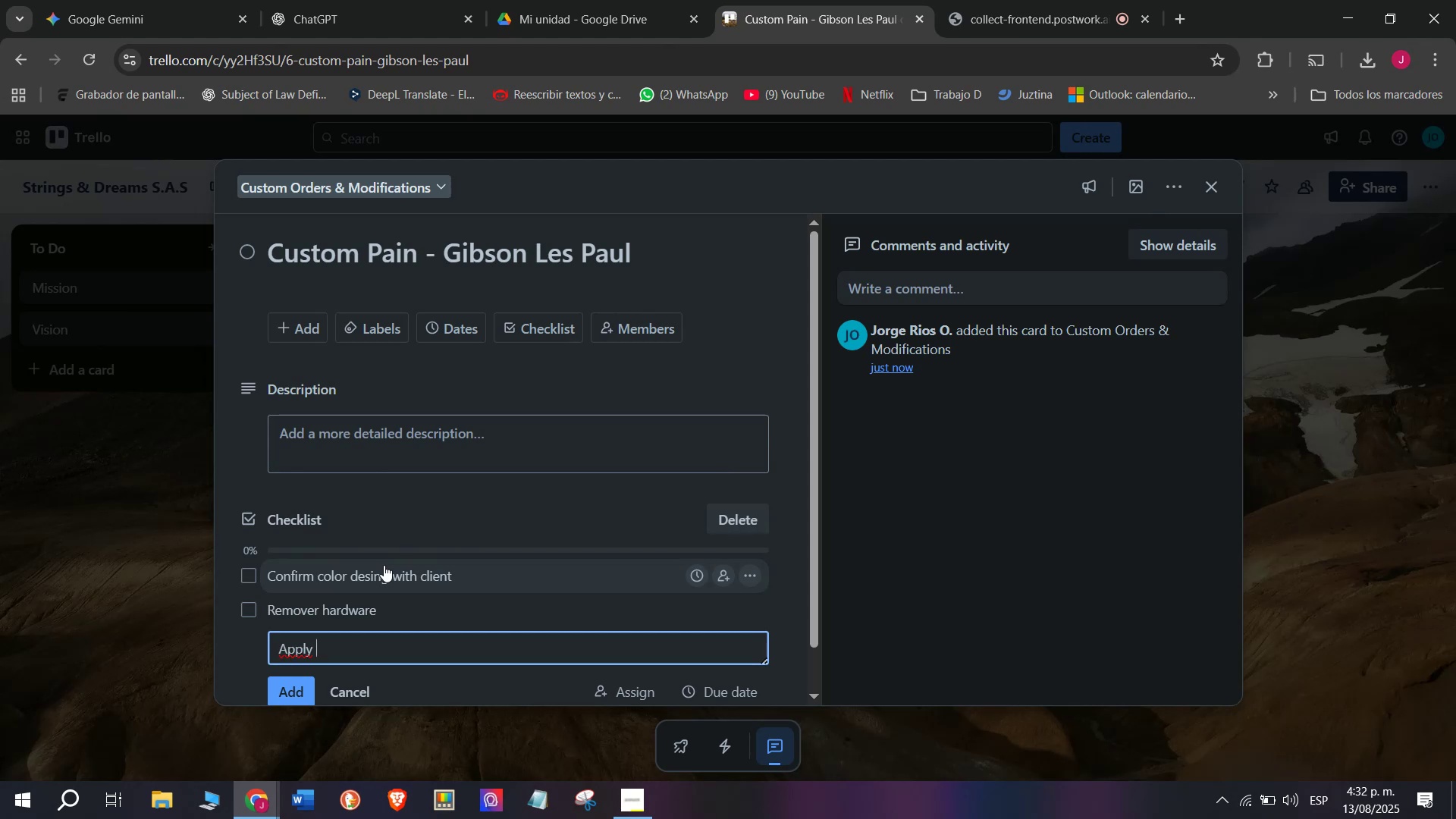 
type(custom paint)
 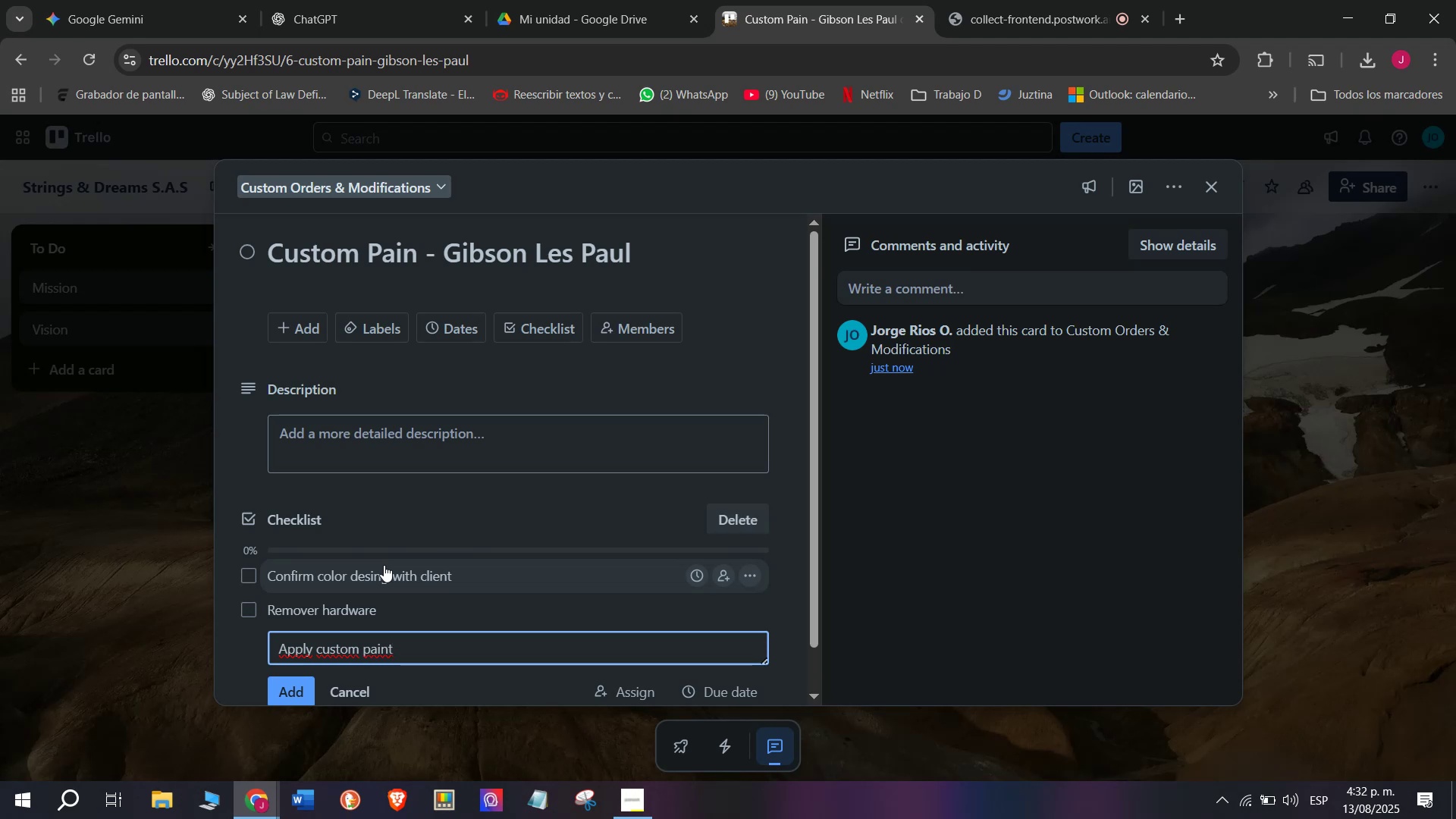 
key(Enter)
 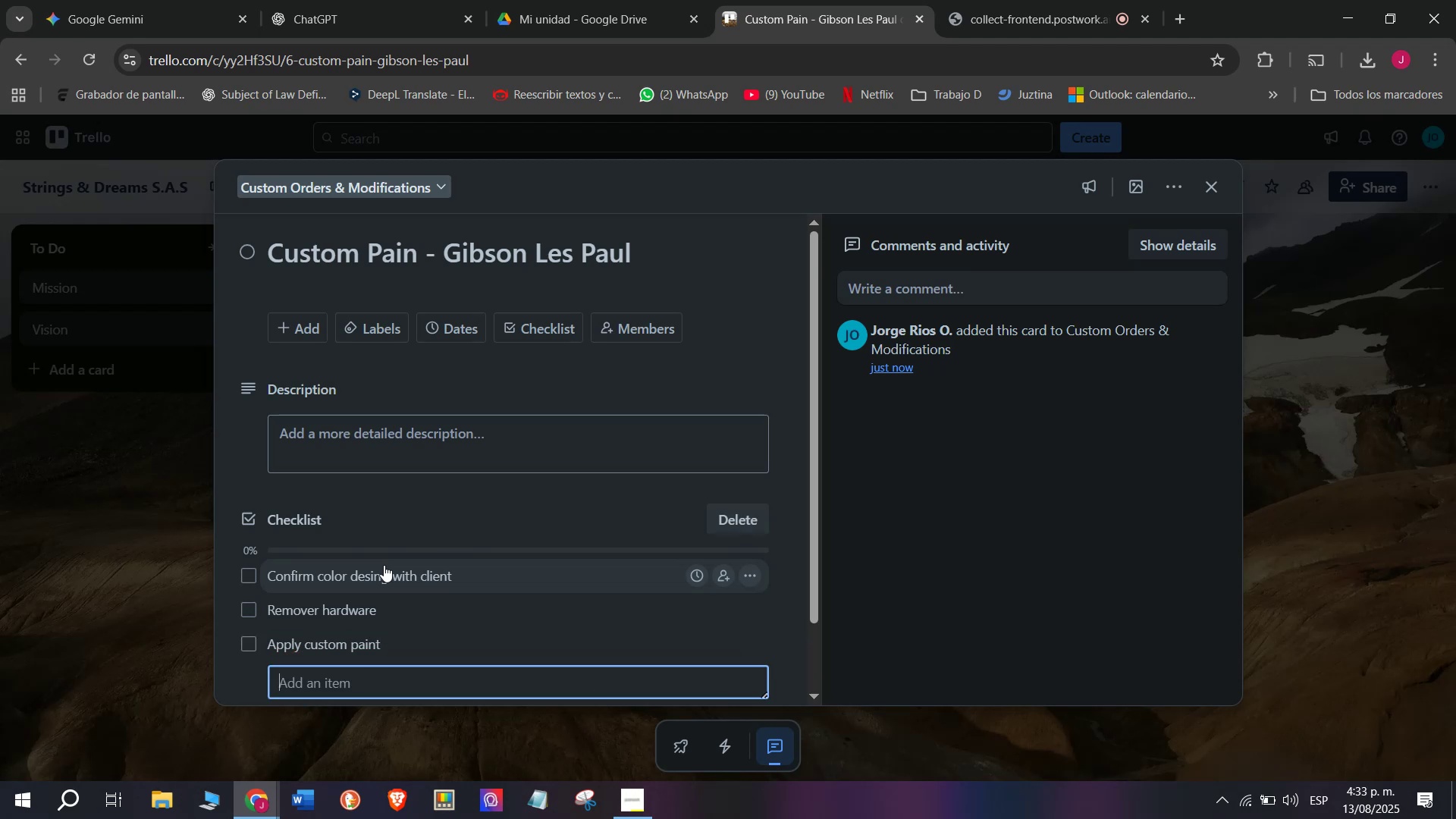 
wait(7.25)
 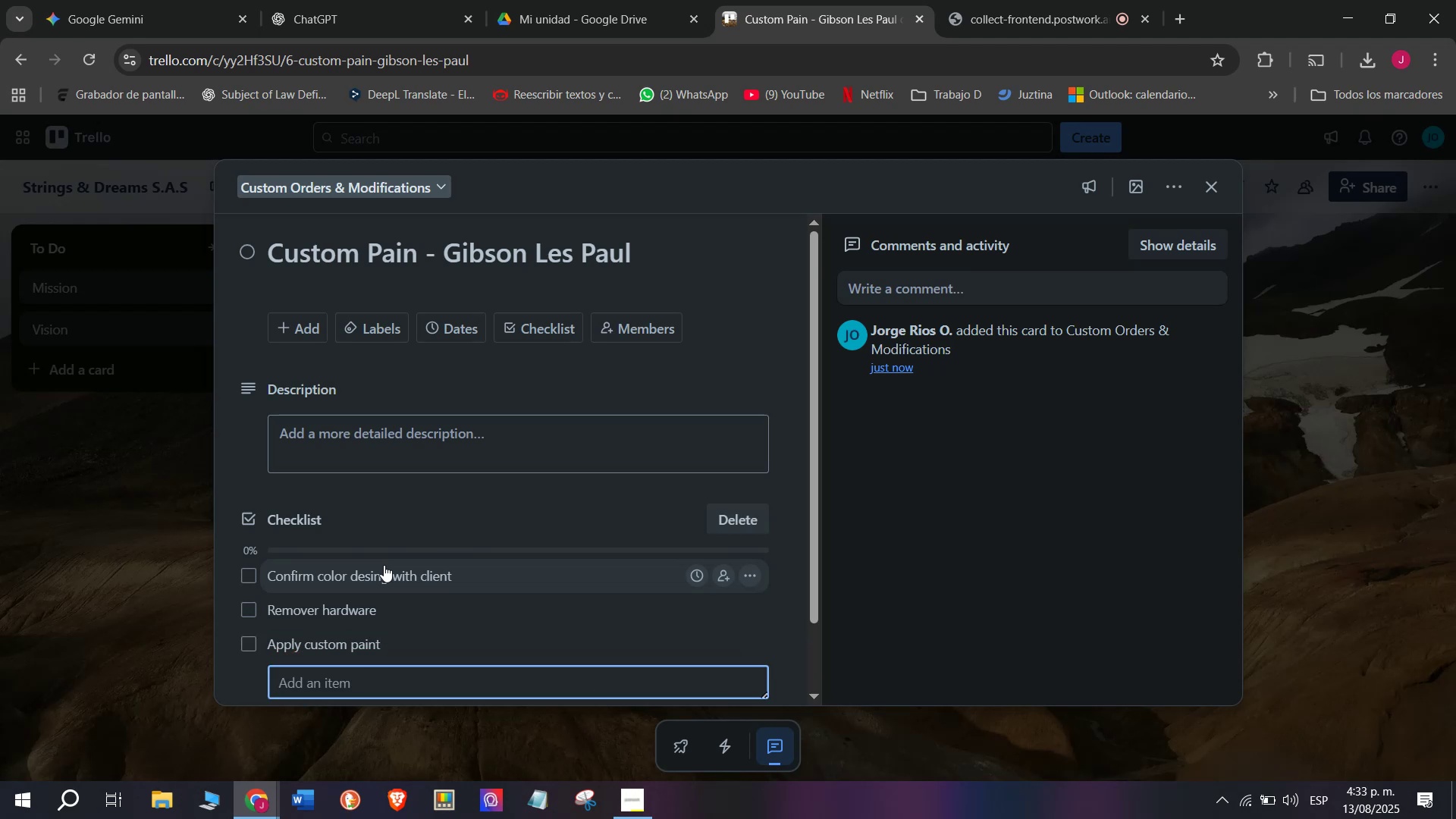 
type(Reassem)
 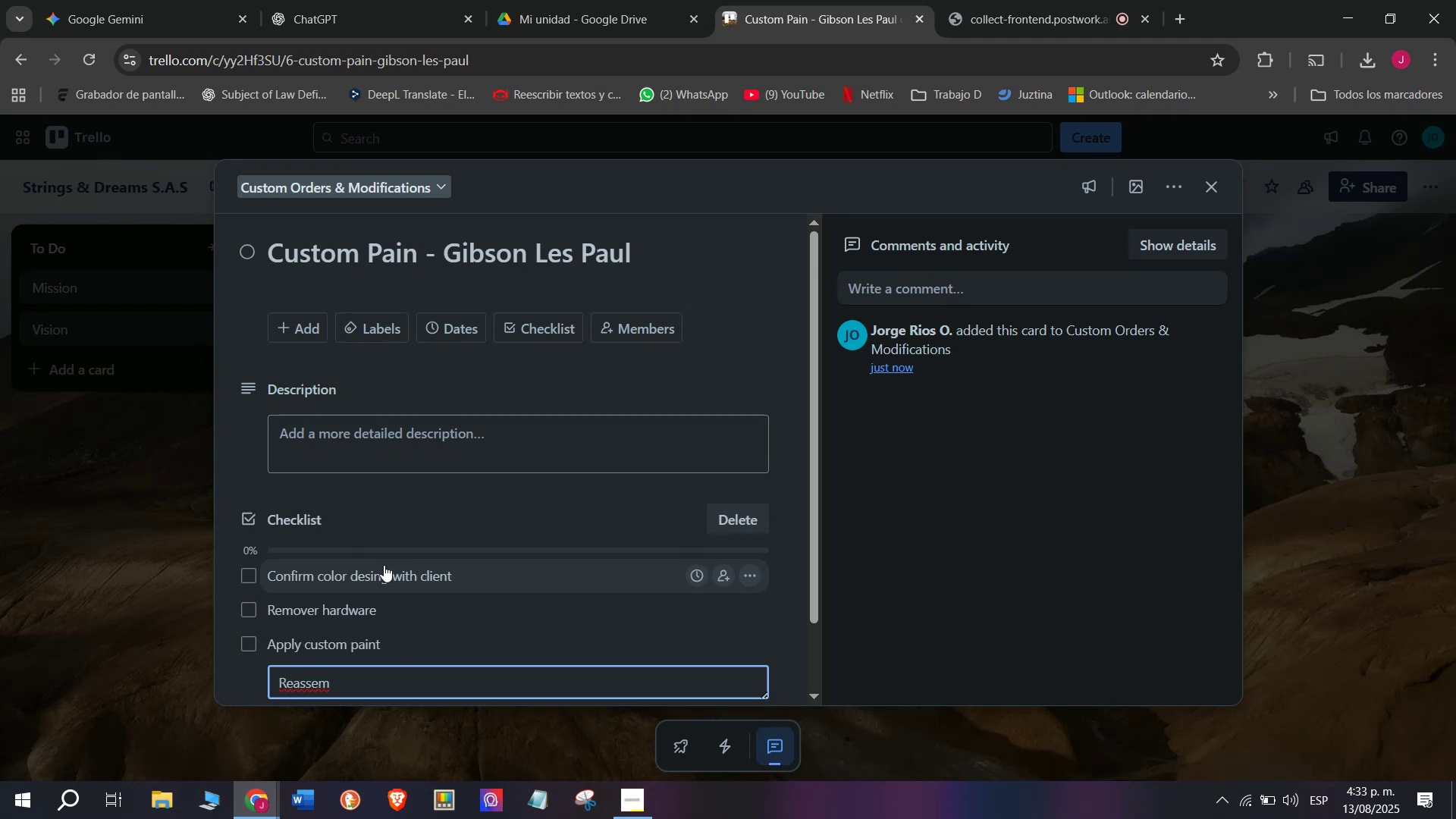 
wait(8.21)
 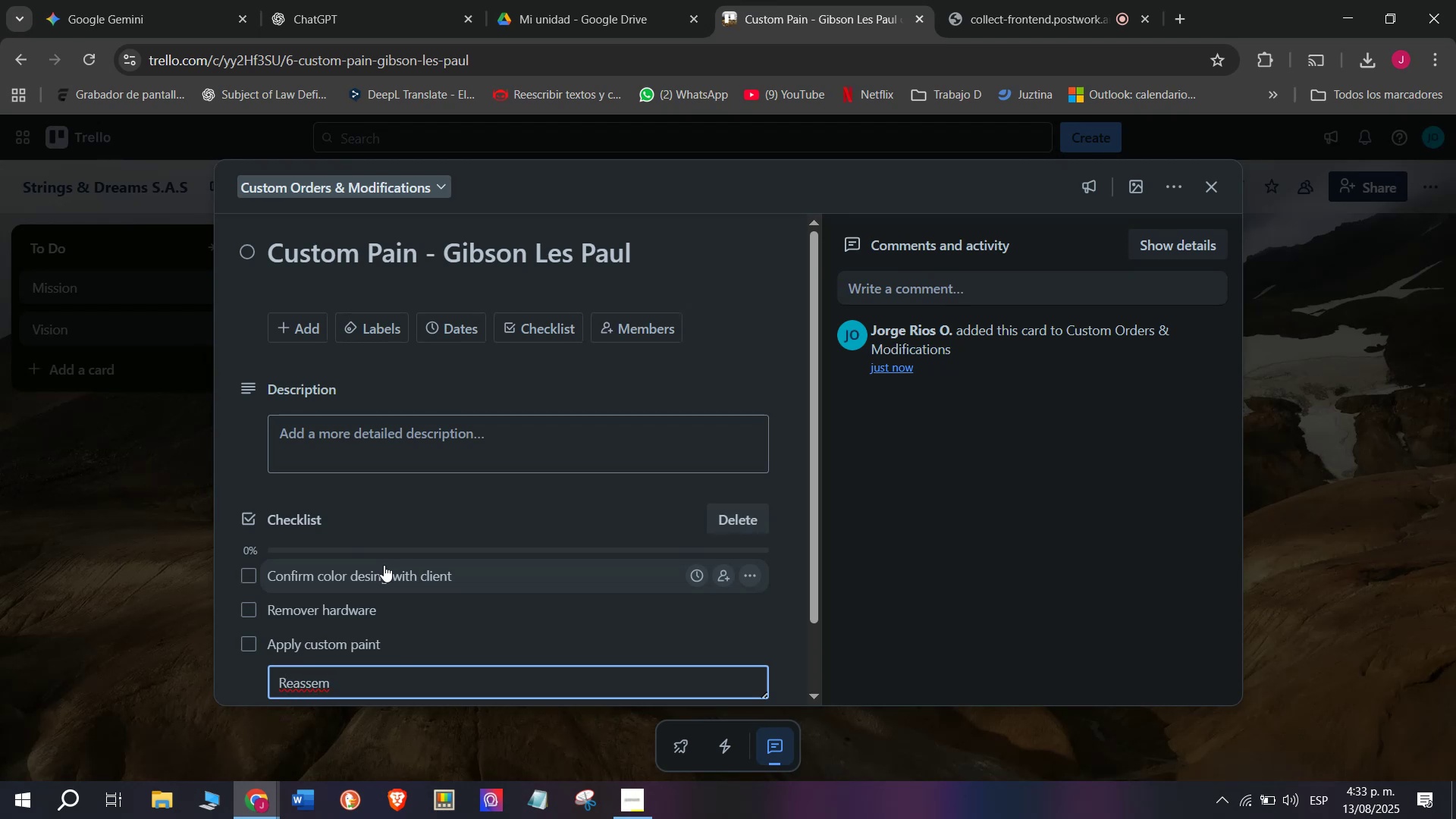 
type(ble)
 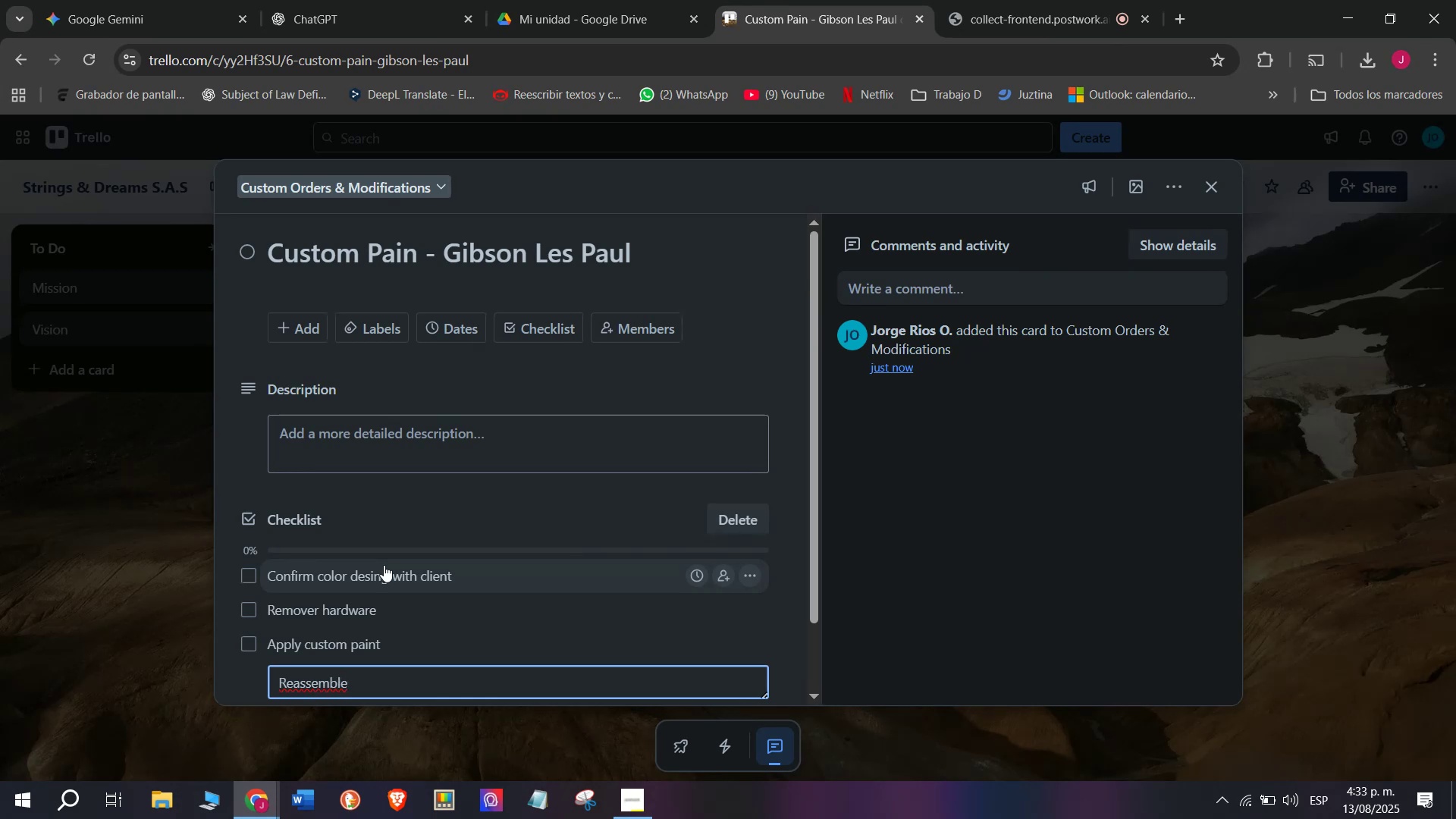 
key(Enter)
 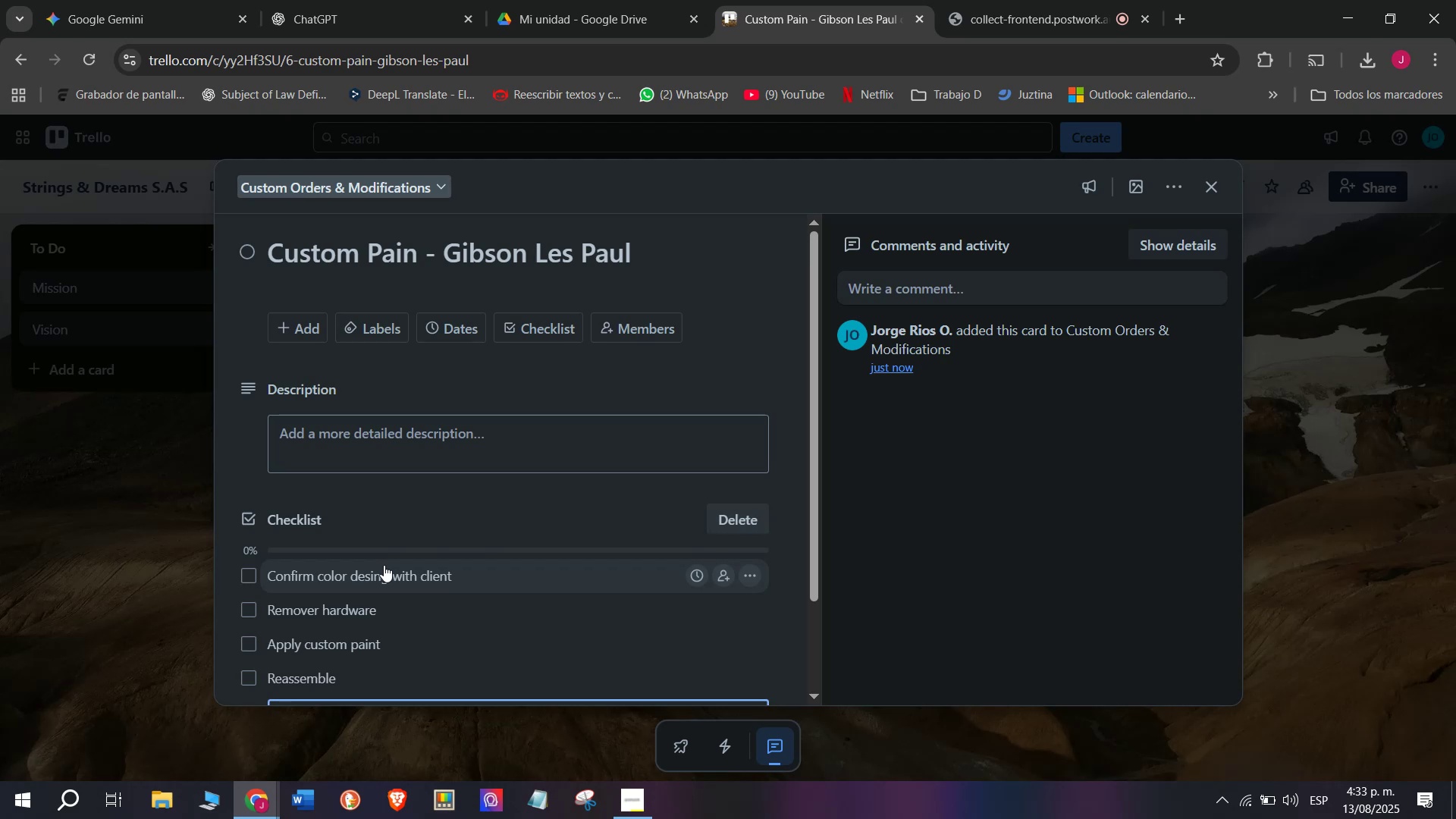 
wait(14.15)
 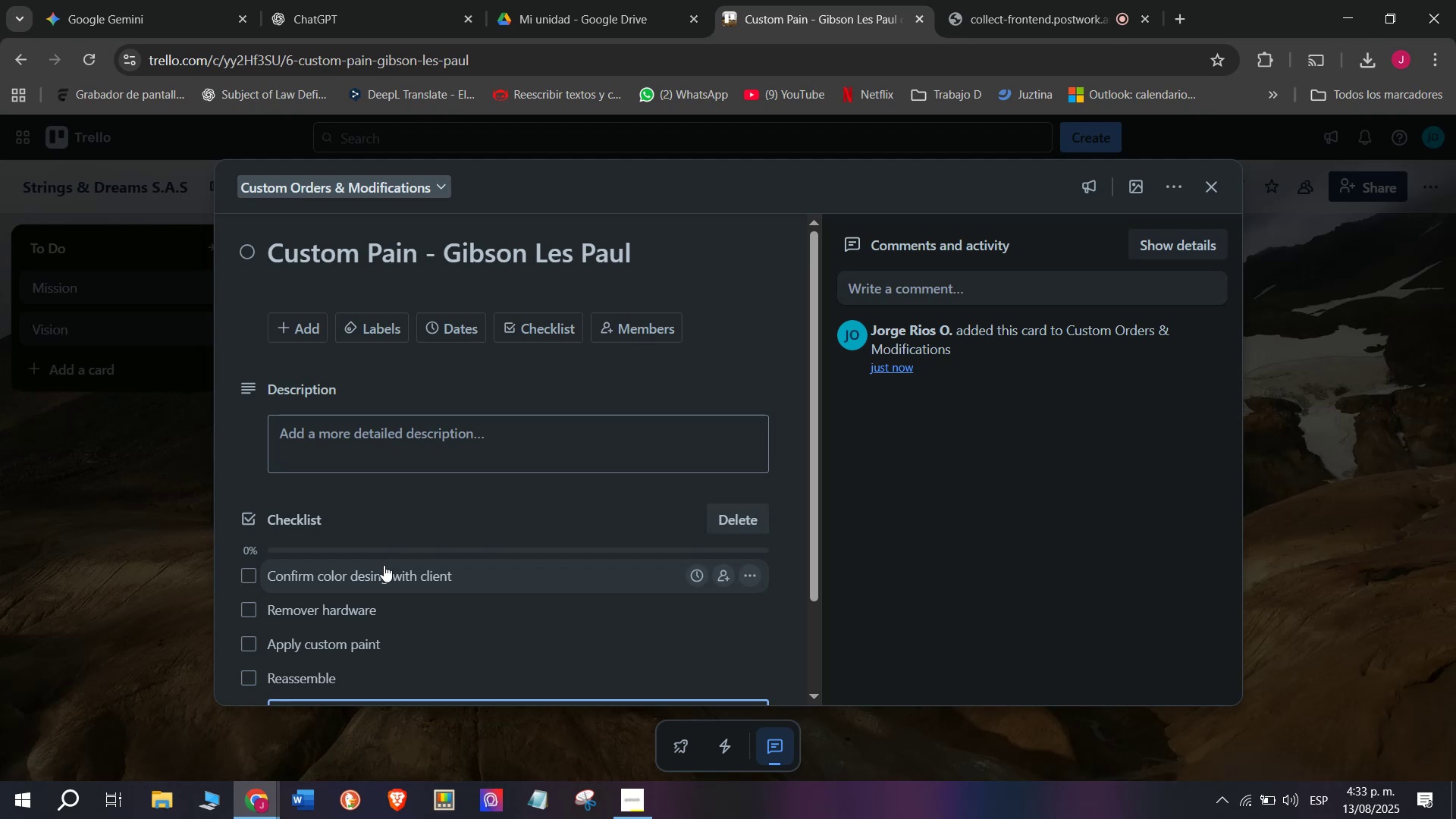 
scroll: coordinate [408, 570], scroll_direction: down, amount: 1.0
 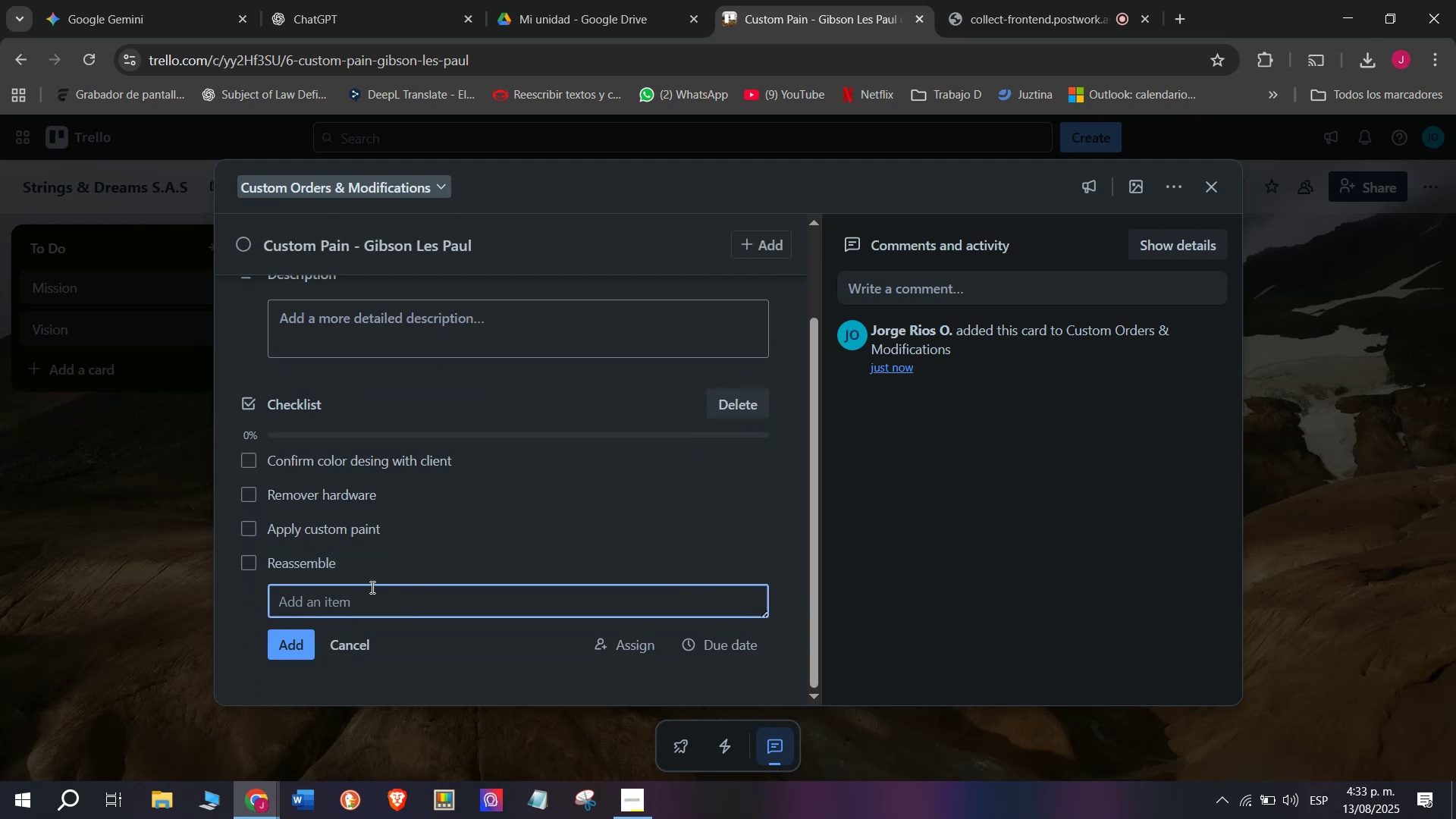 
type(final)
key(Backspace)
key(Backspace)
key(Backspace)
key(Backspace)
key(Backspace)
type(Fib)
key(Backspace)
type(nal )
 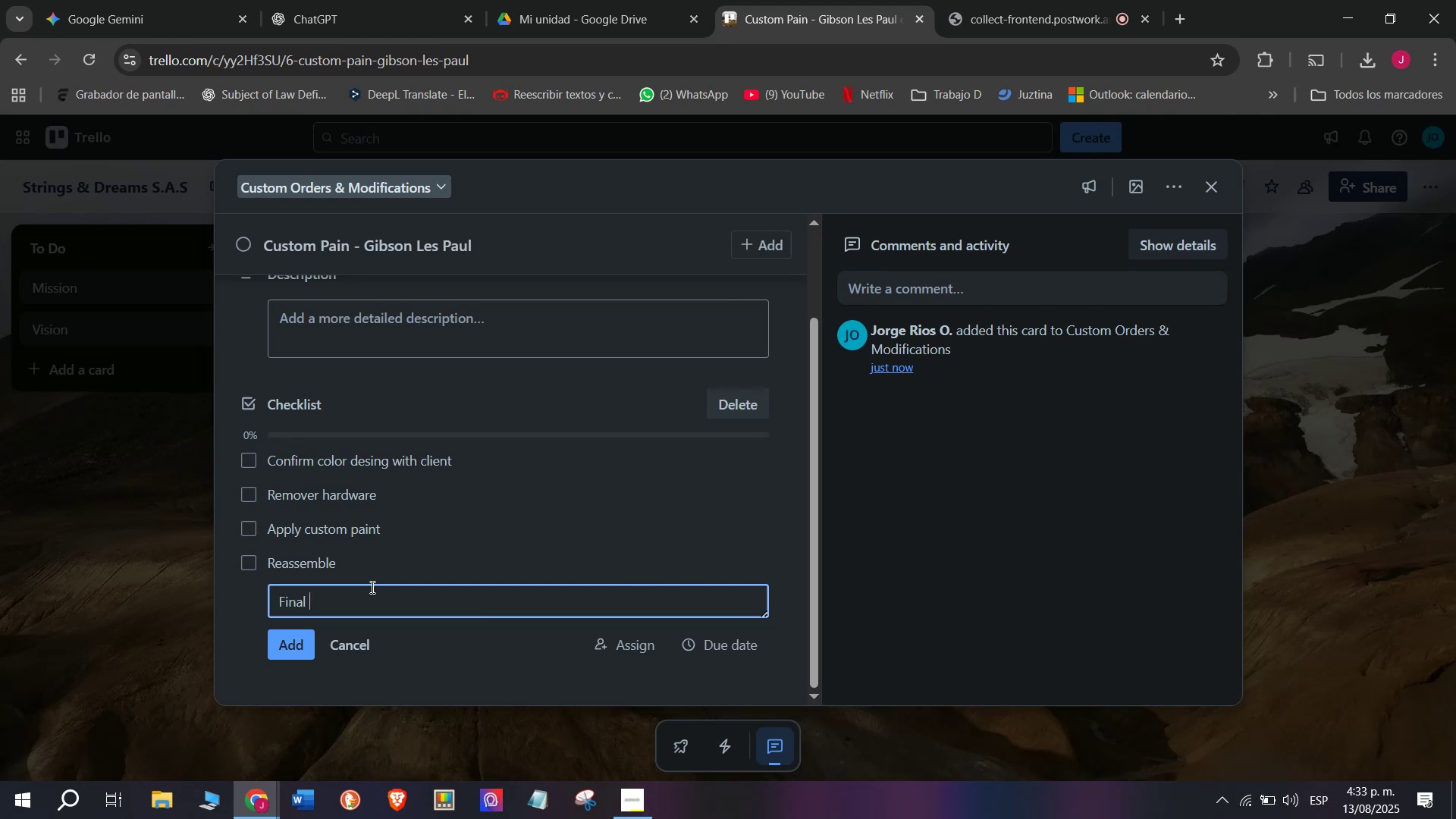 
wait(9.84)
 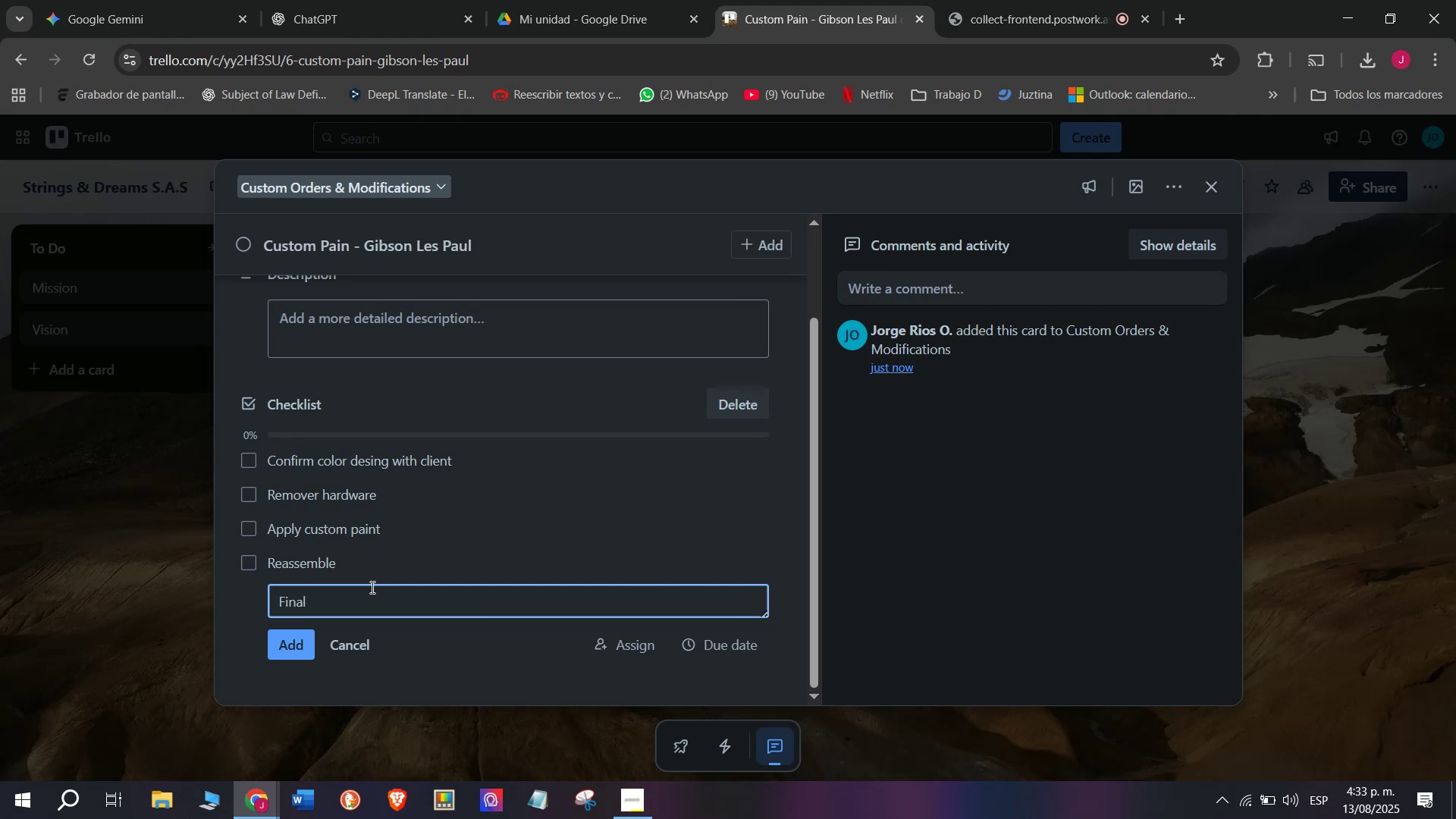 
type(I)
key(Backspace)
type(ins)
 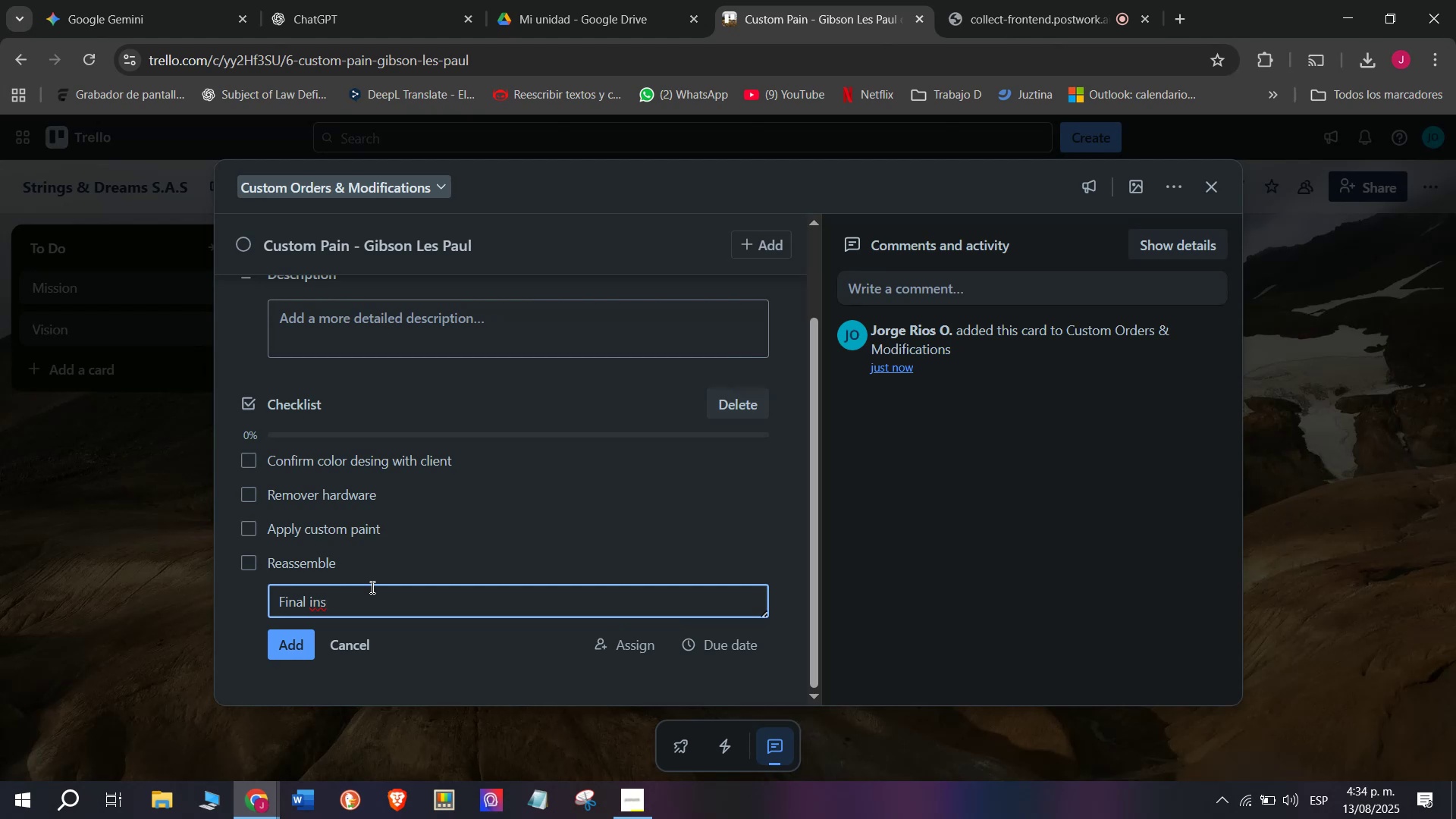 
type(pection)
 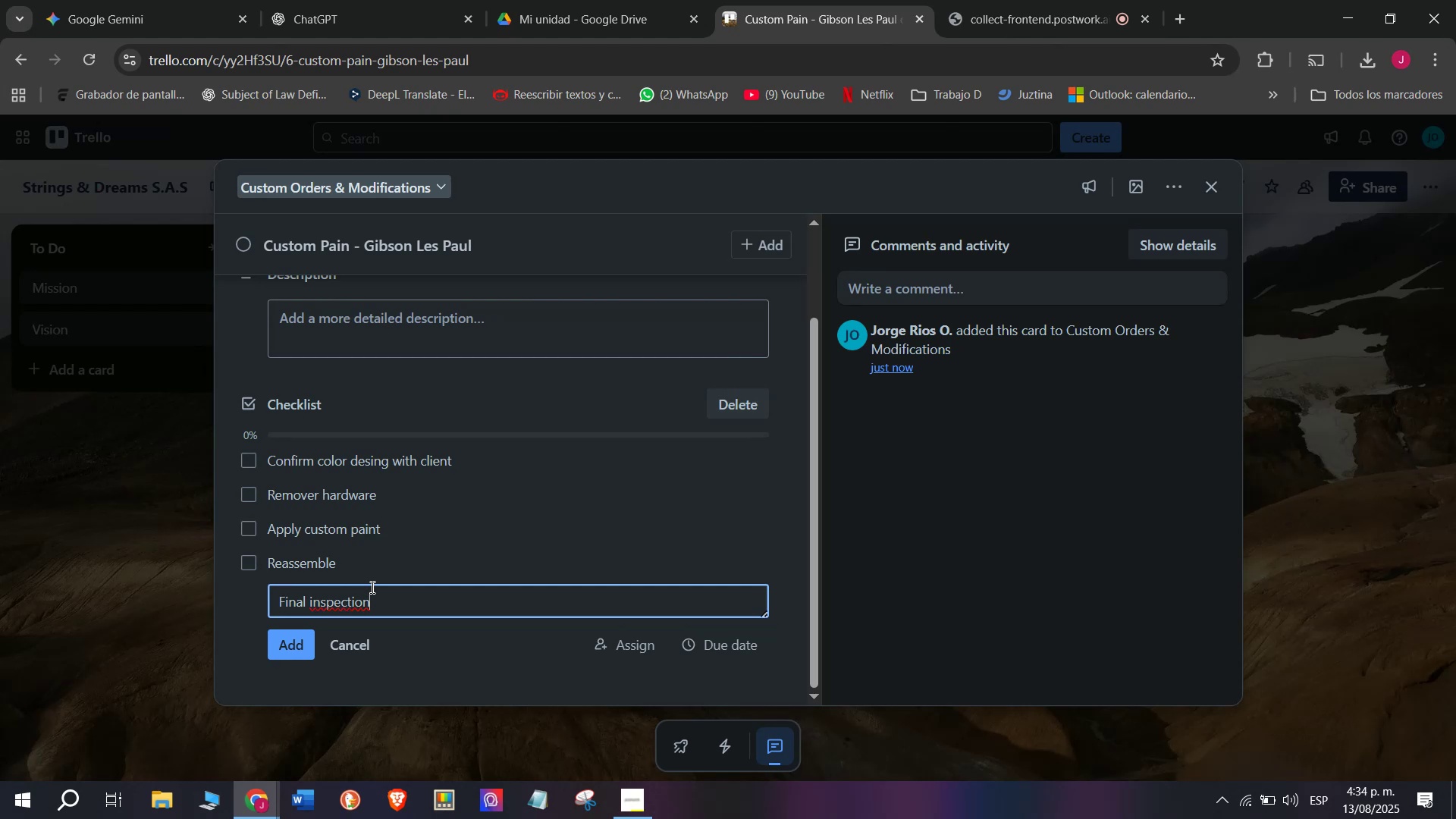 
wait(13.96)
 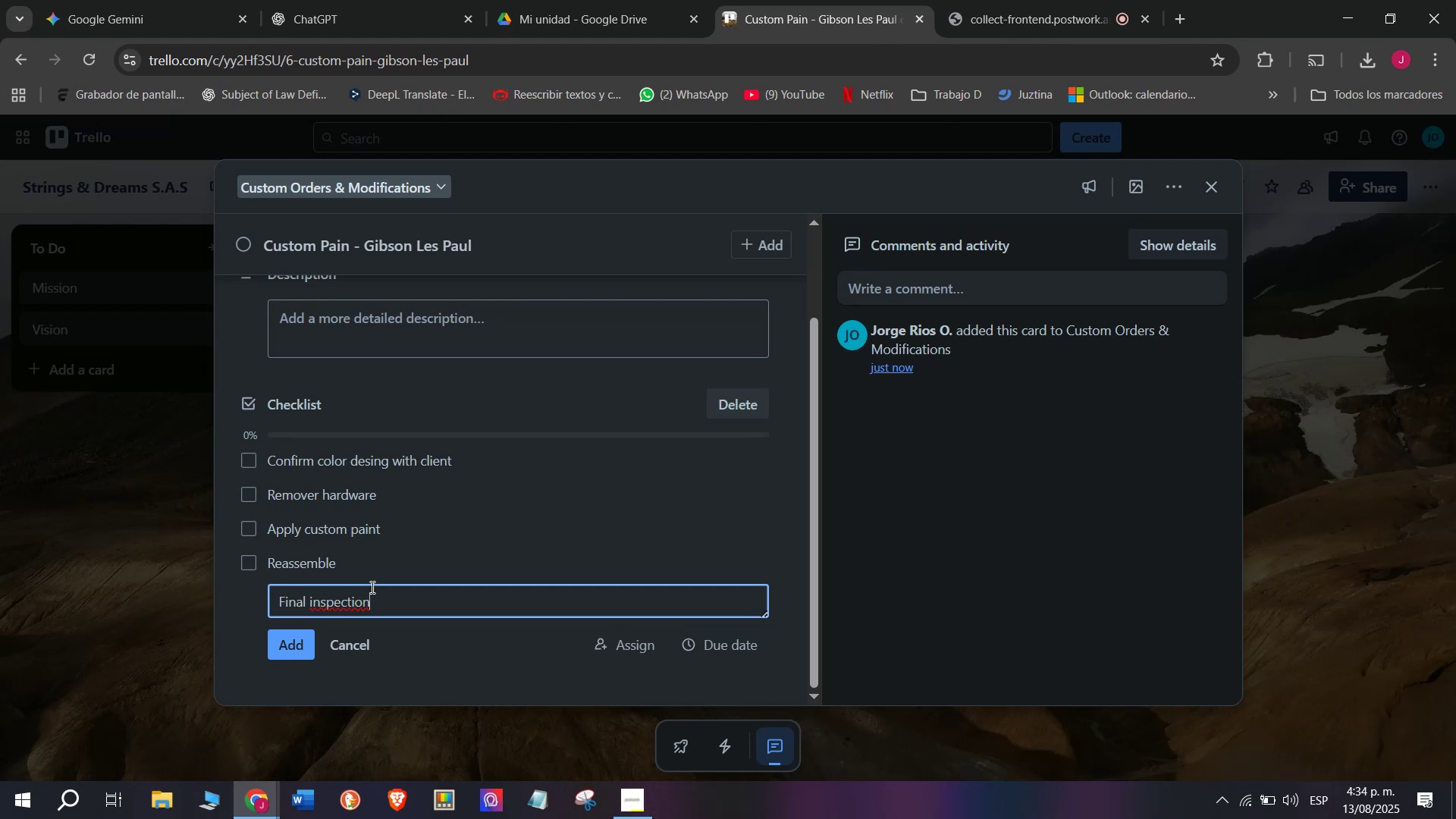 
key(Enter)
 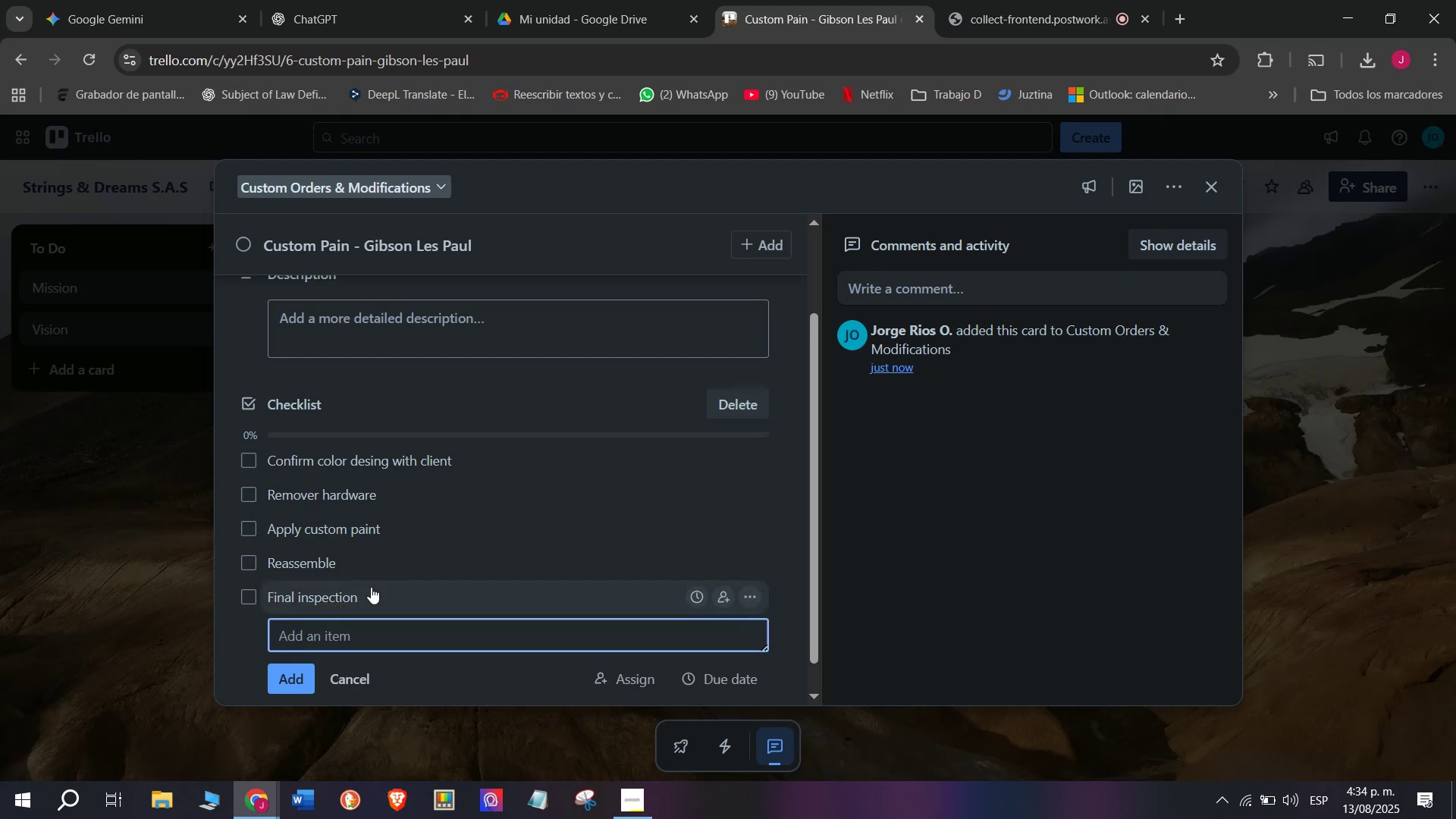 
type(Deliver)
 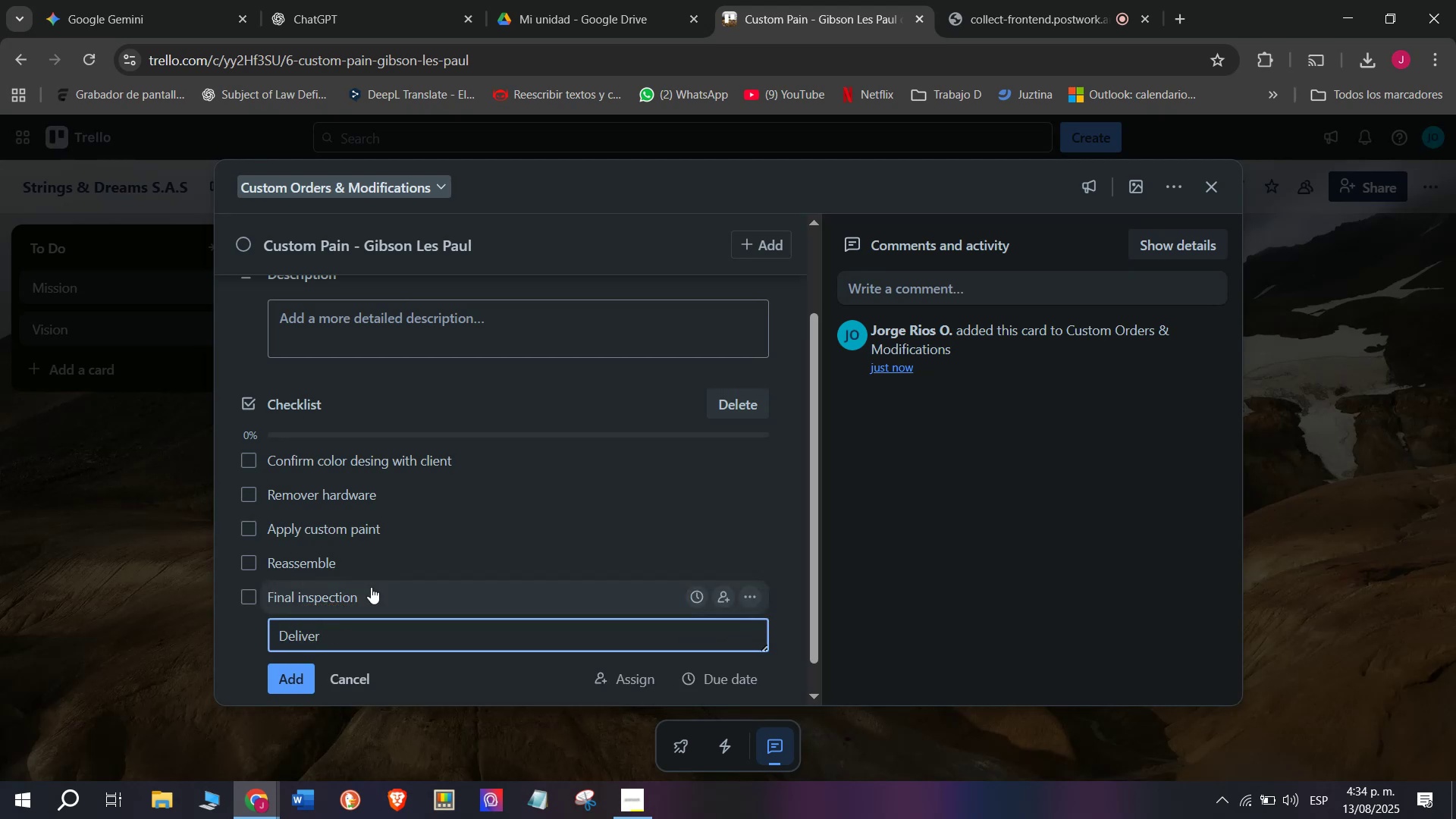 
key(Enter)
 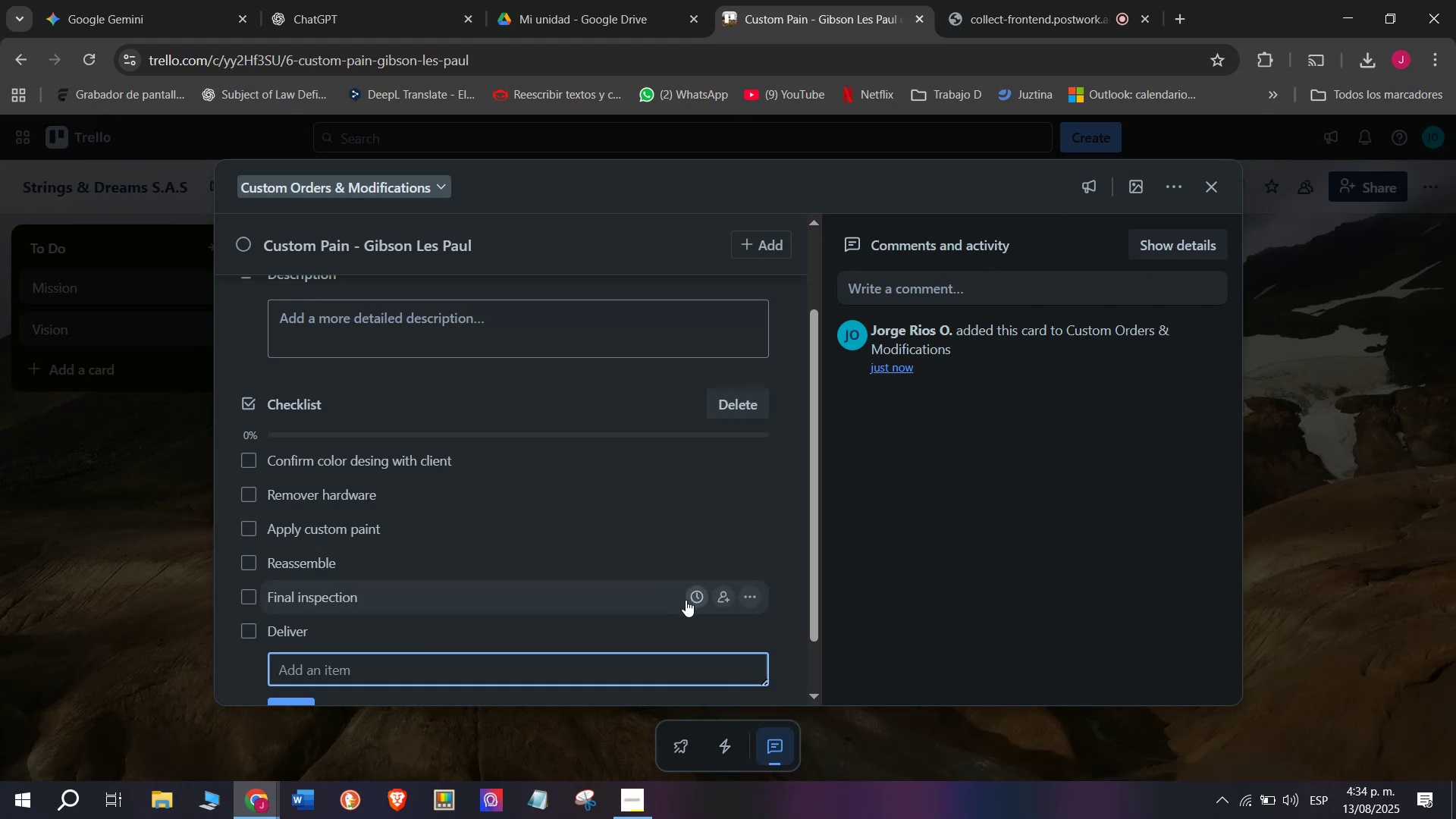 
wait(10.02)
 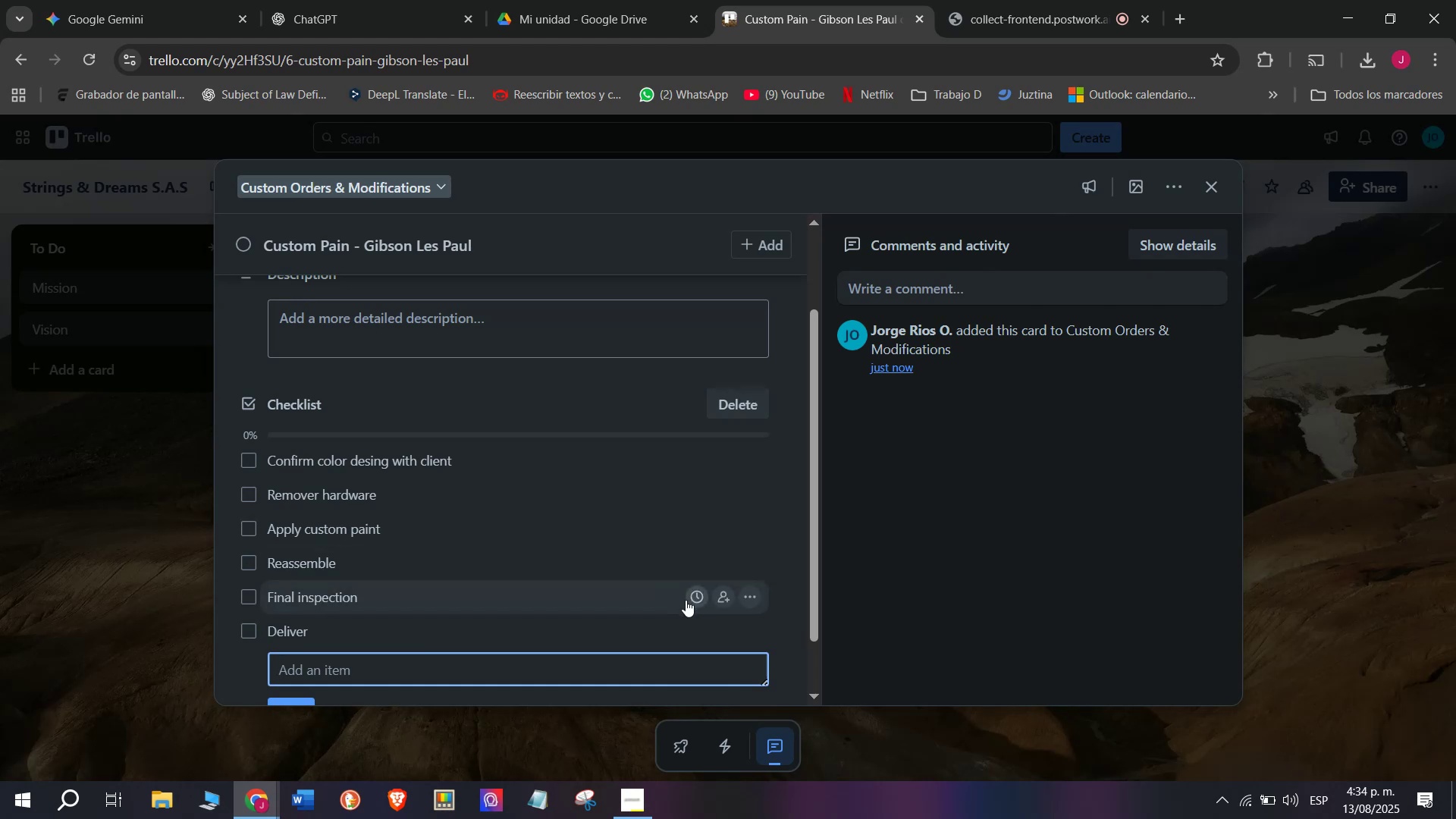 
scroll: coordinate [406, 358], scroll_direction: up, amount: 2.0
 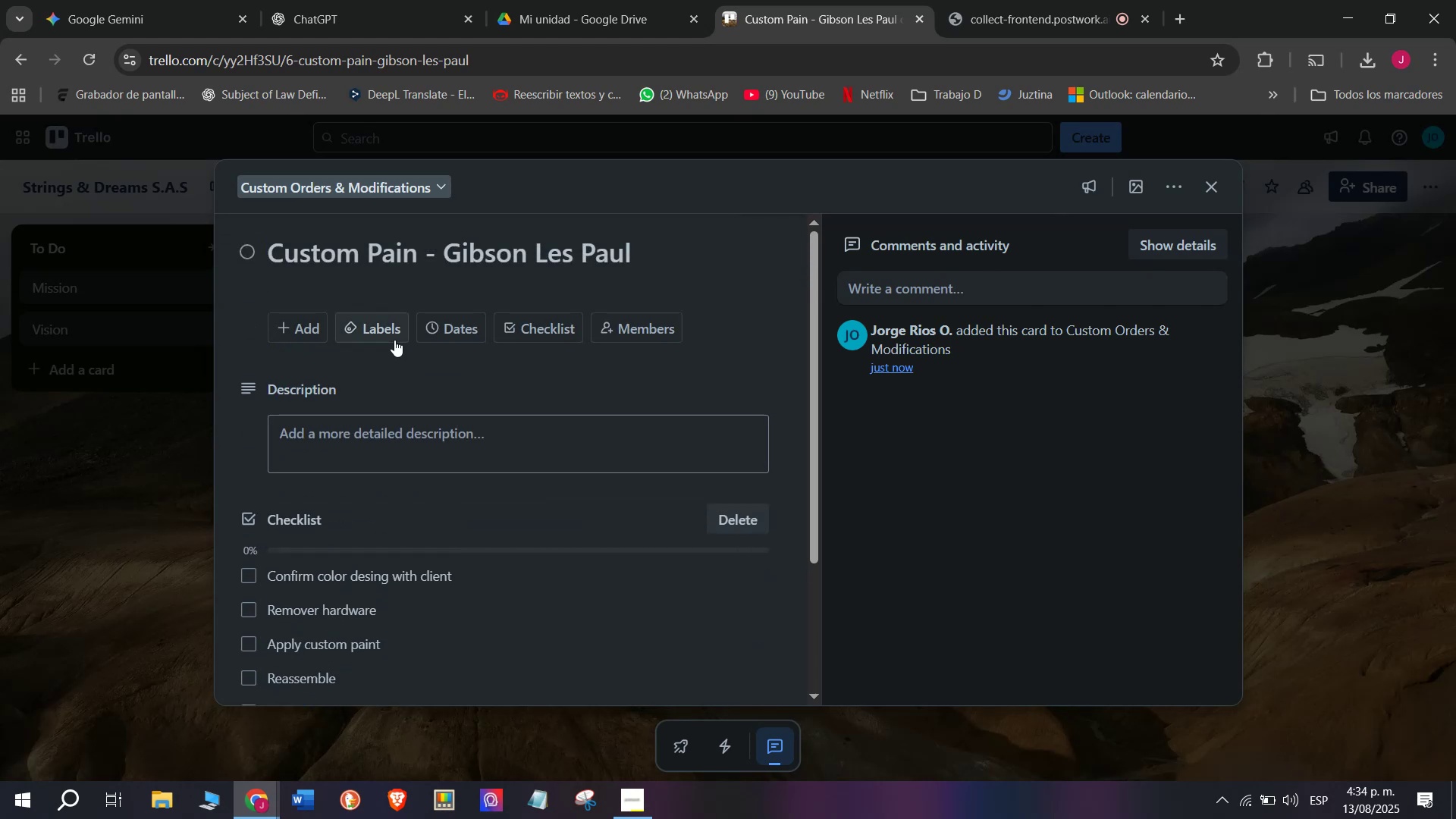 
left_click([380, 322])
 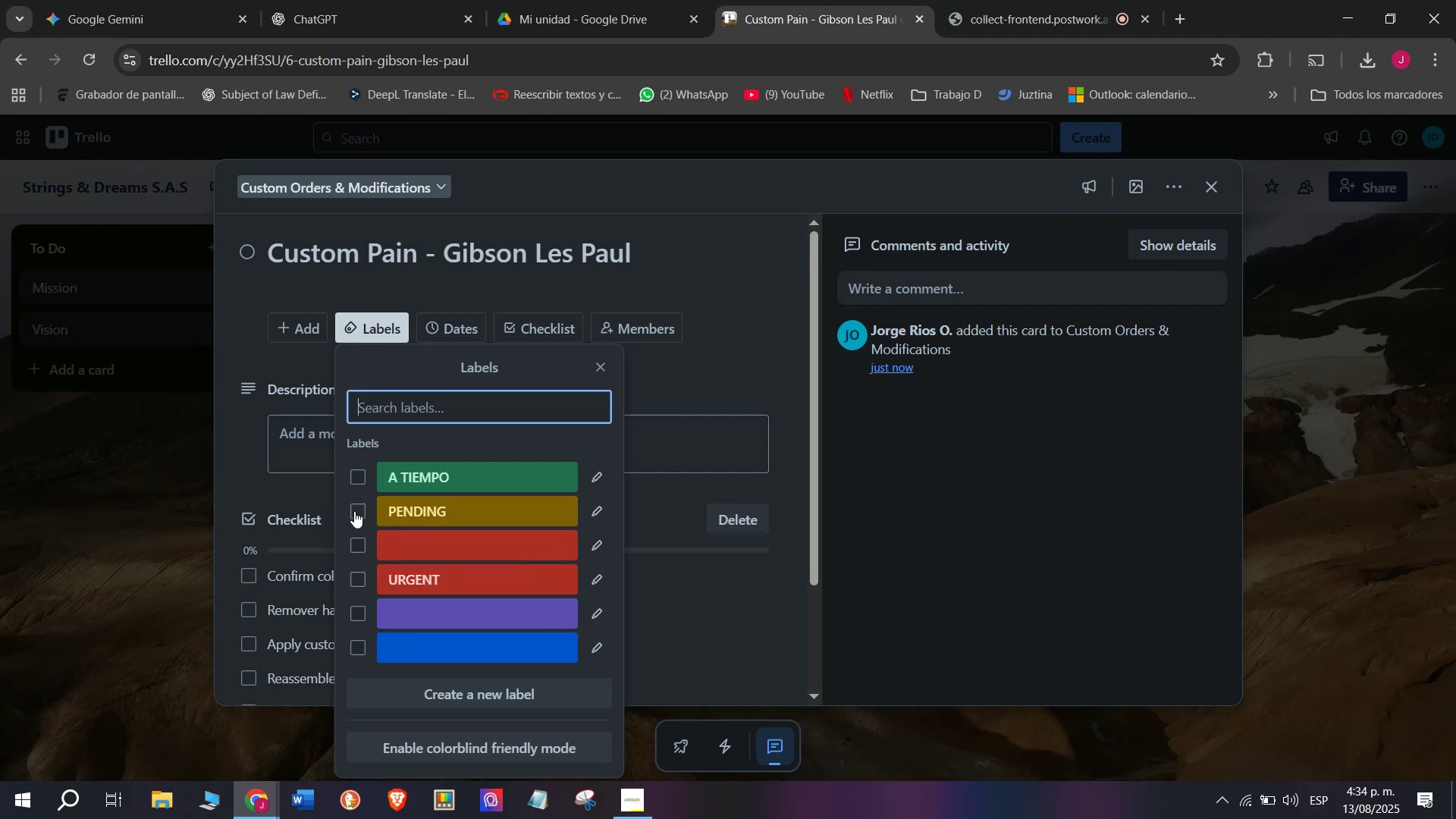 
wait(8.64)
 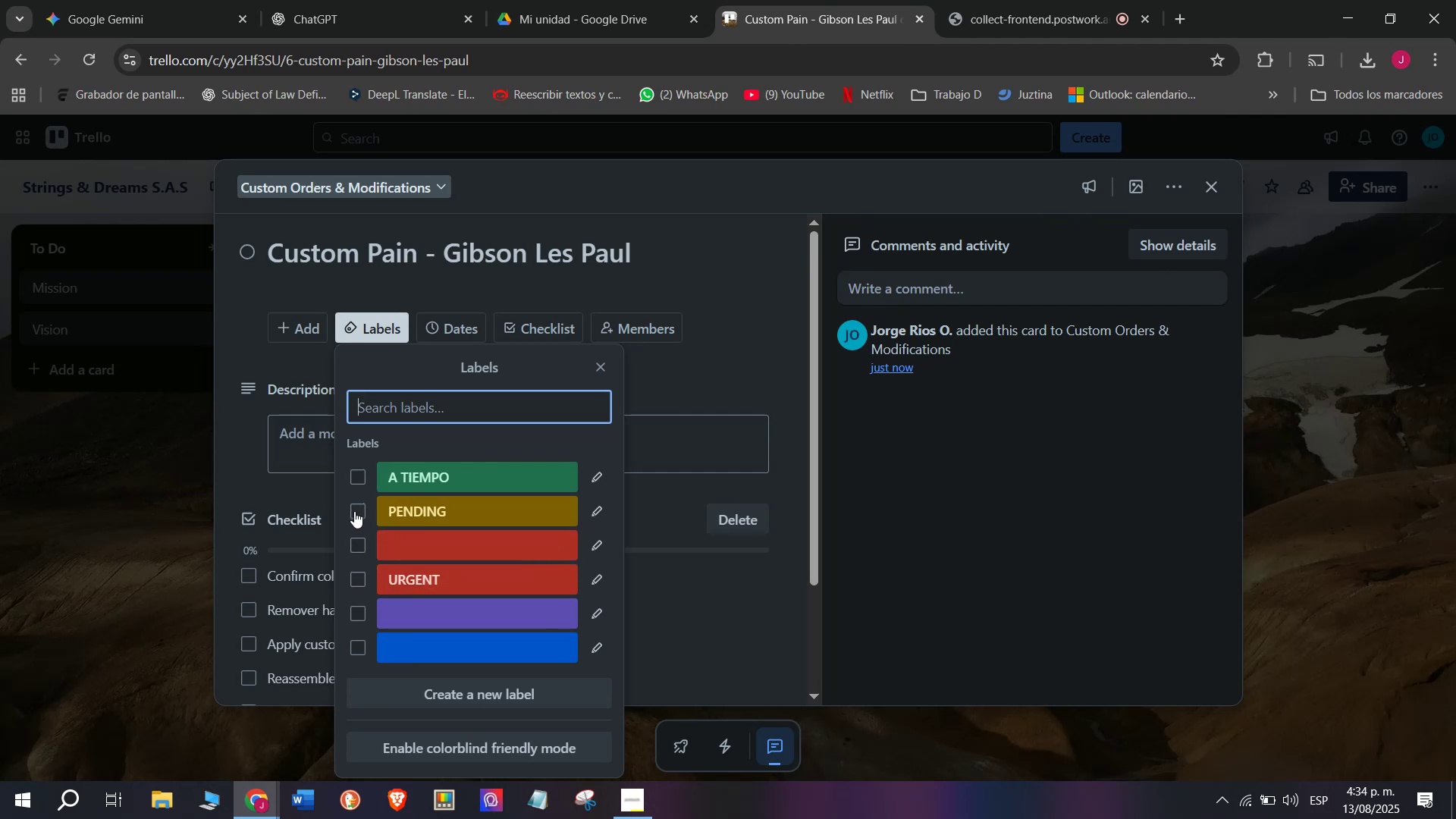 
left_click([361, 510])
 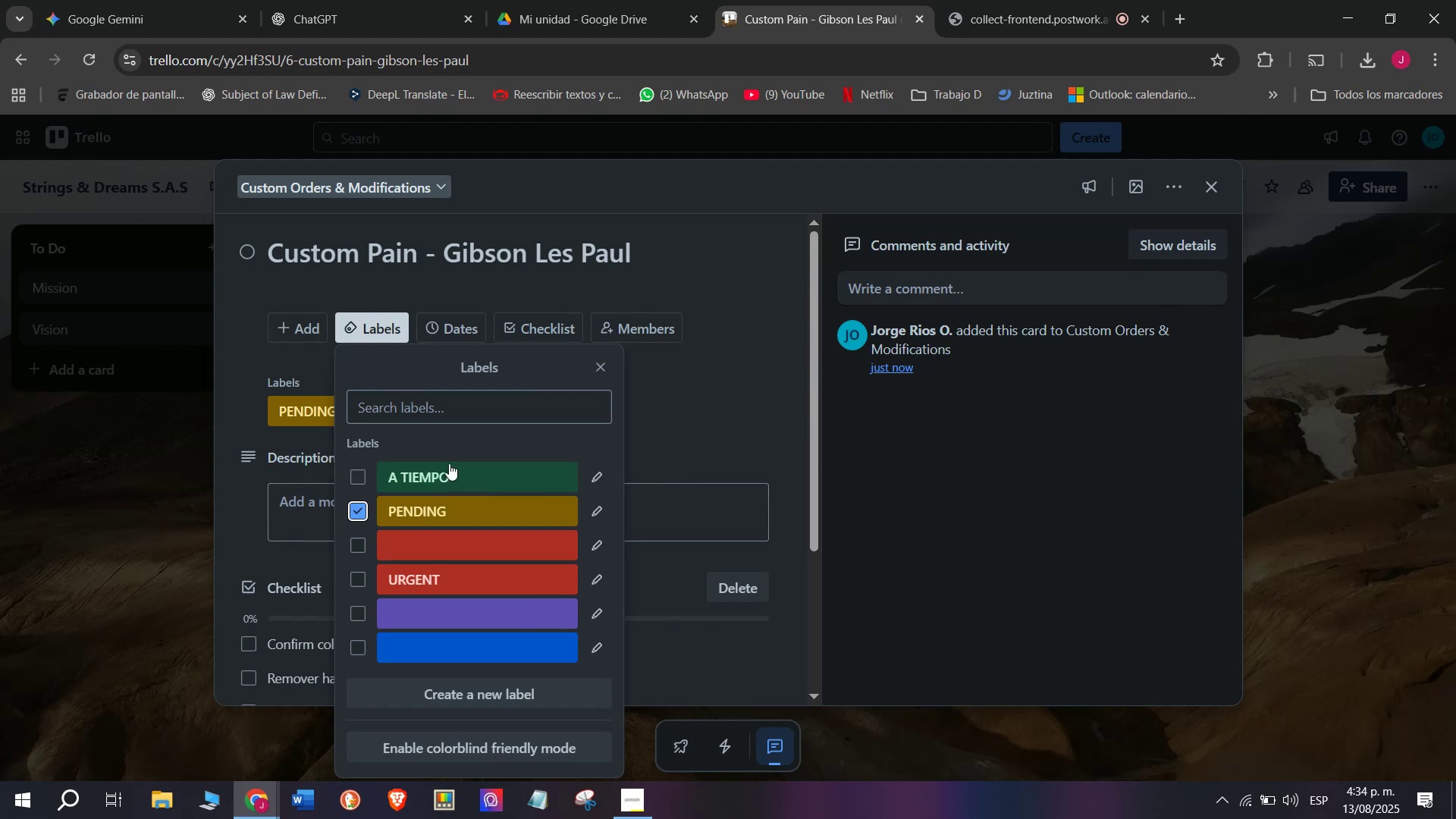 
left_click([422, 410])
 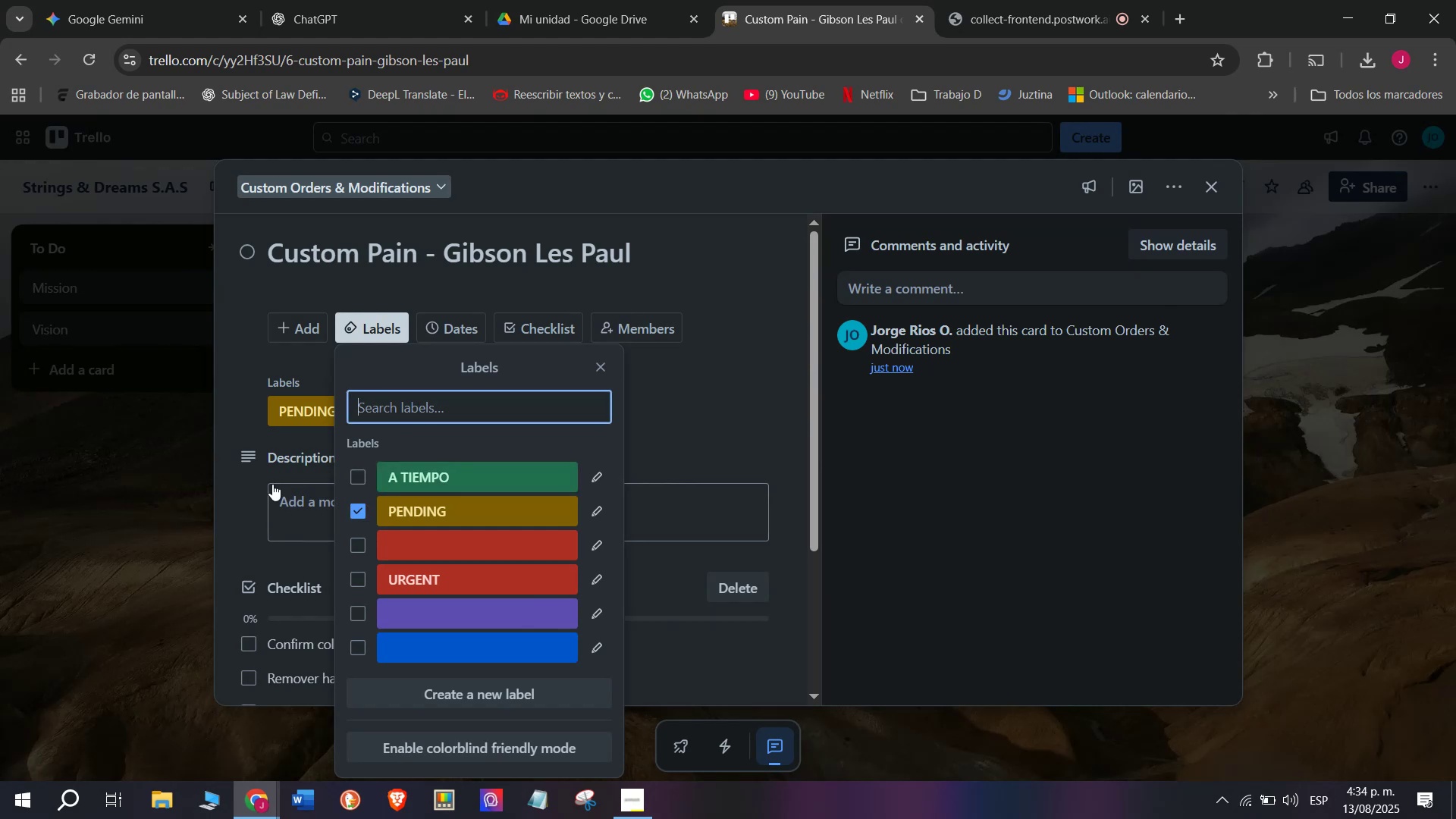 
left_click([230, 501])
 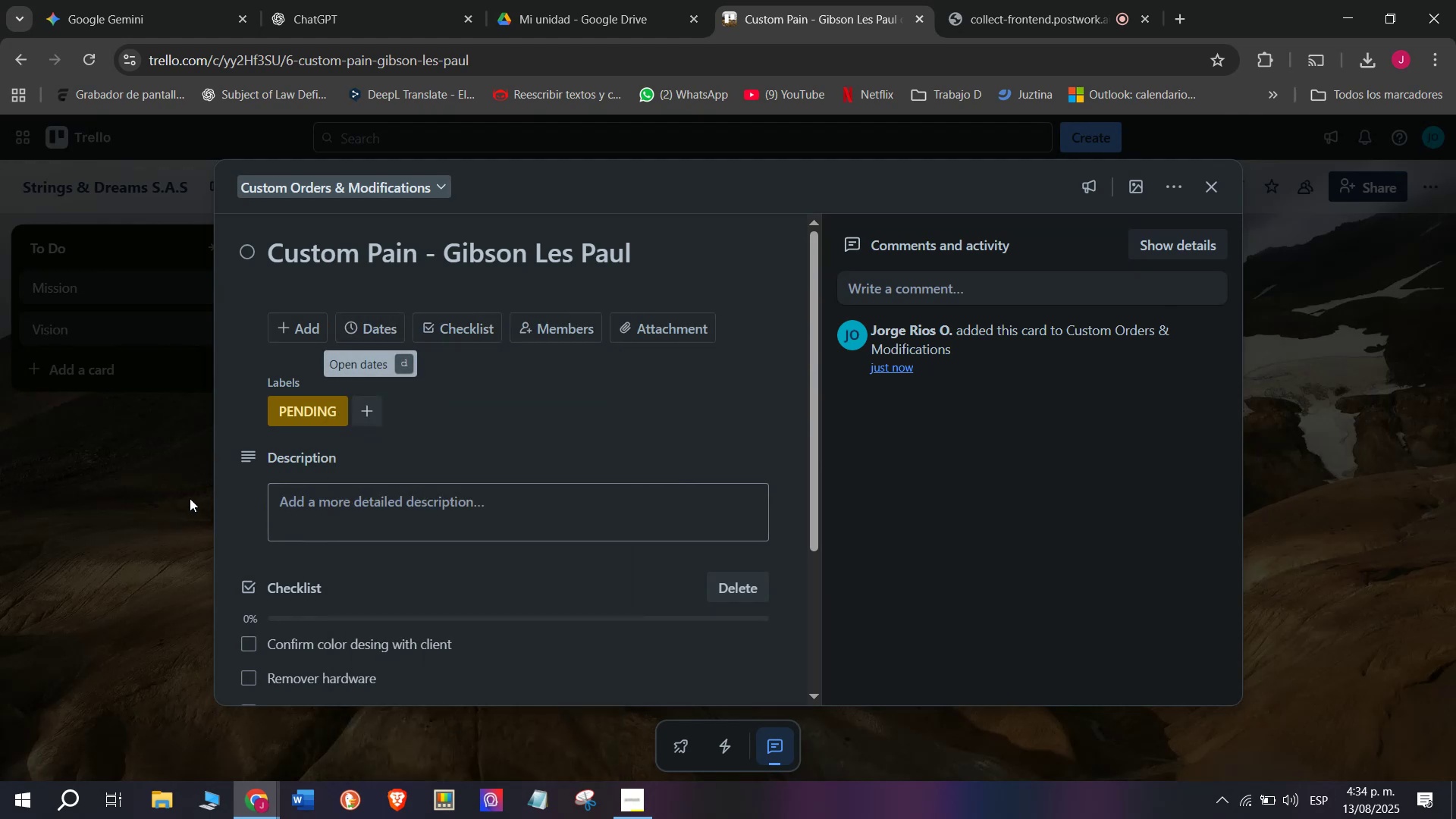 
left_click([190, 498])
 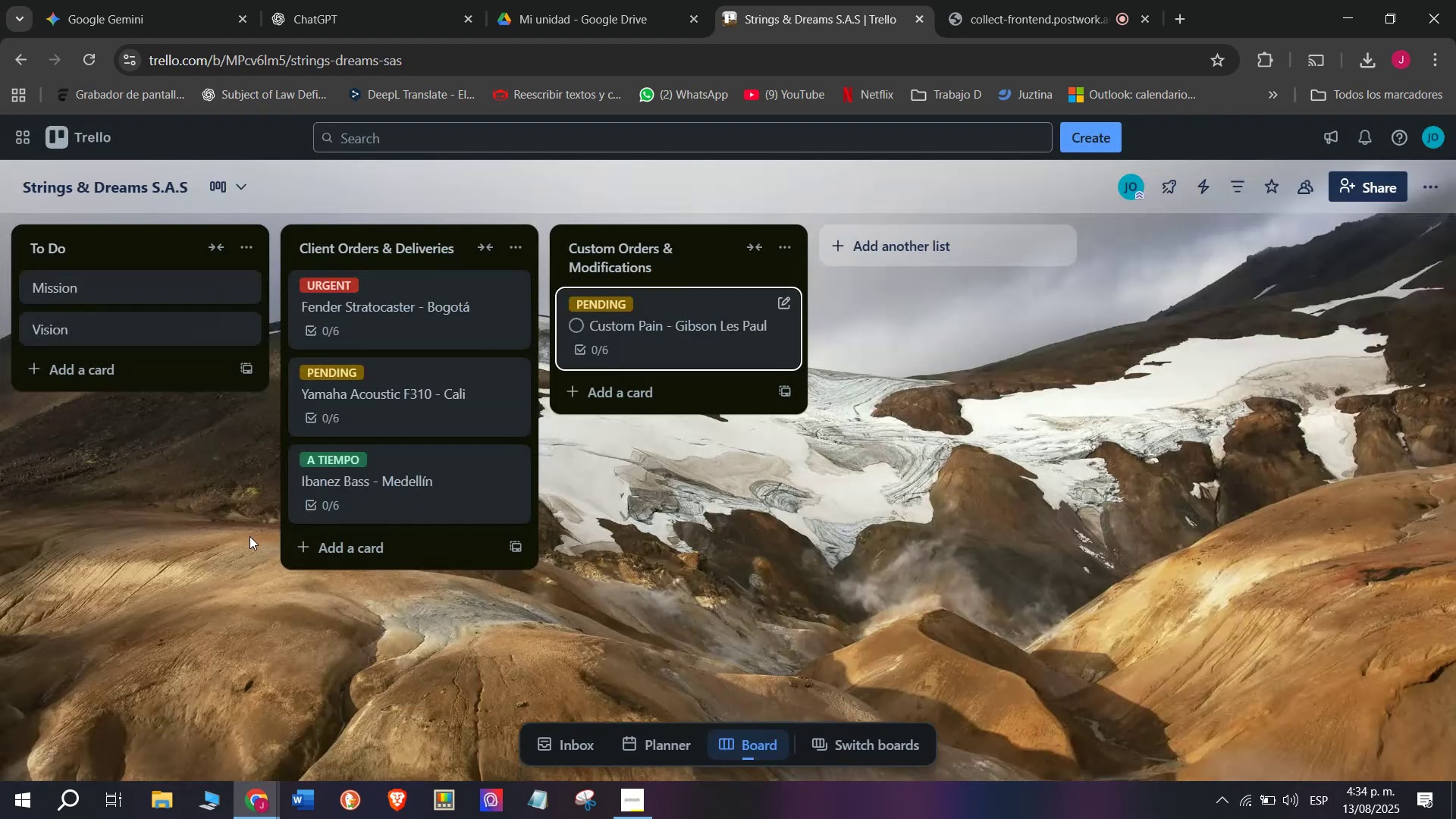 
wait(5.02)
 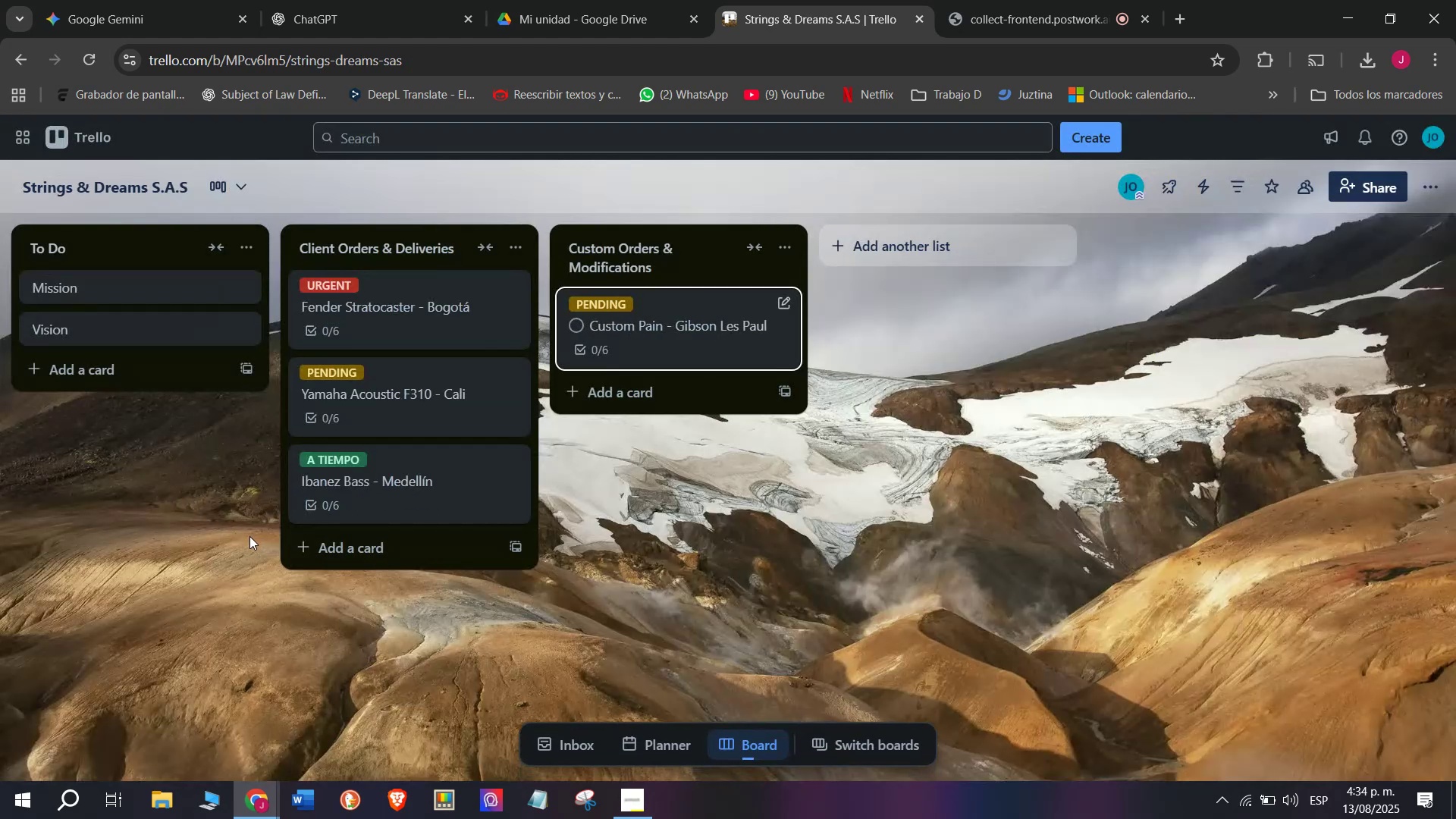 
left_click([604, 379])
 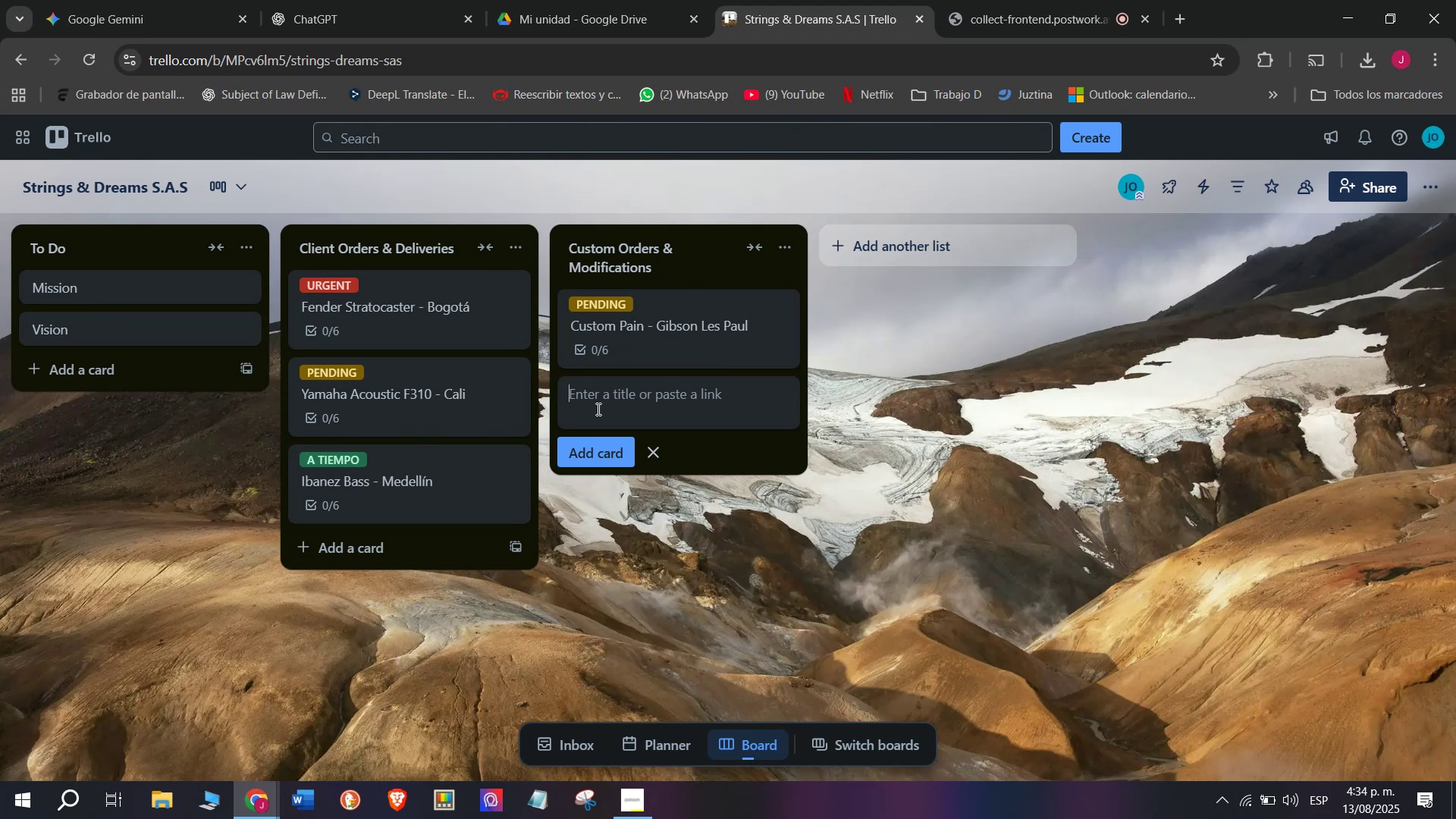 
type(Pickup )
 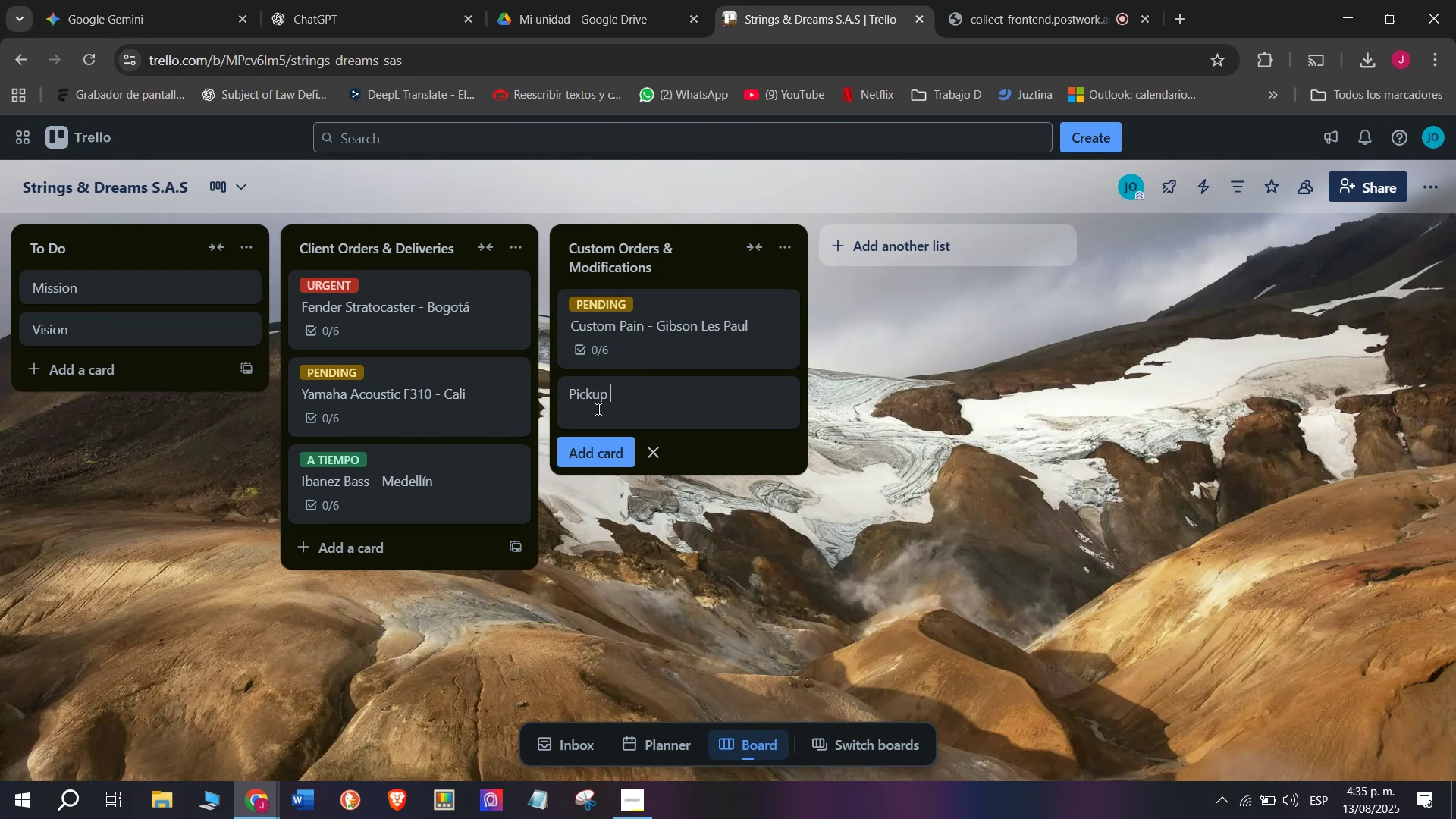 
wait(5.18)
 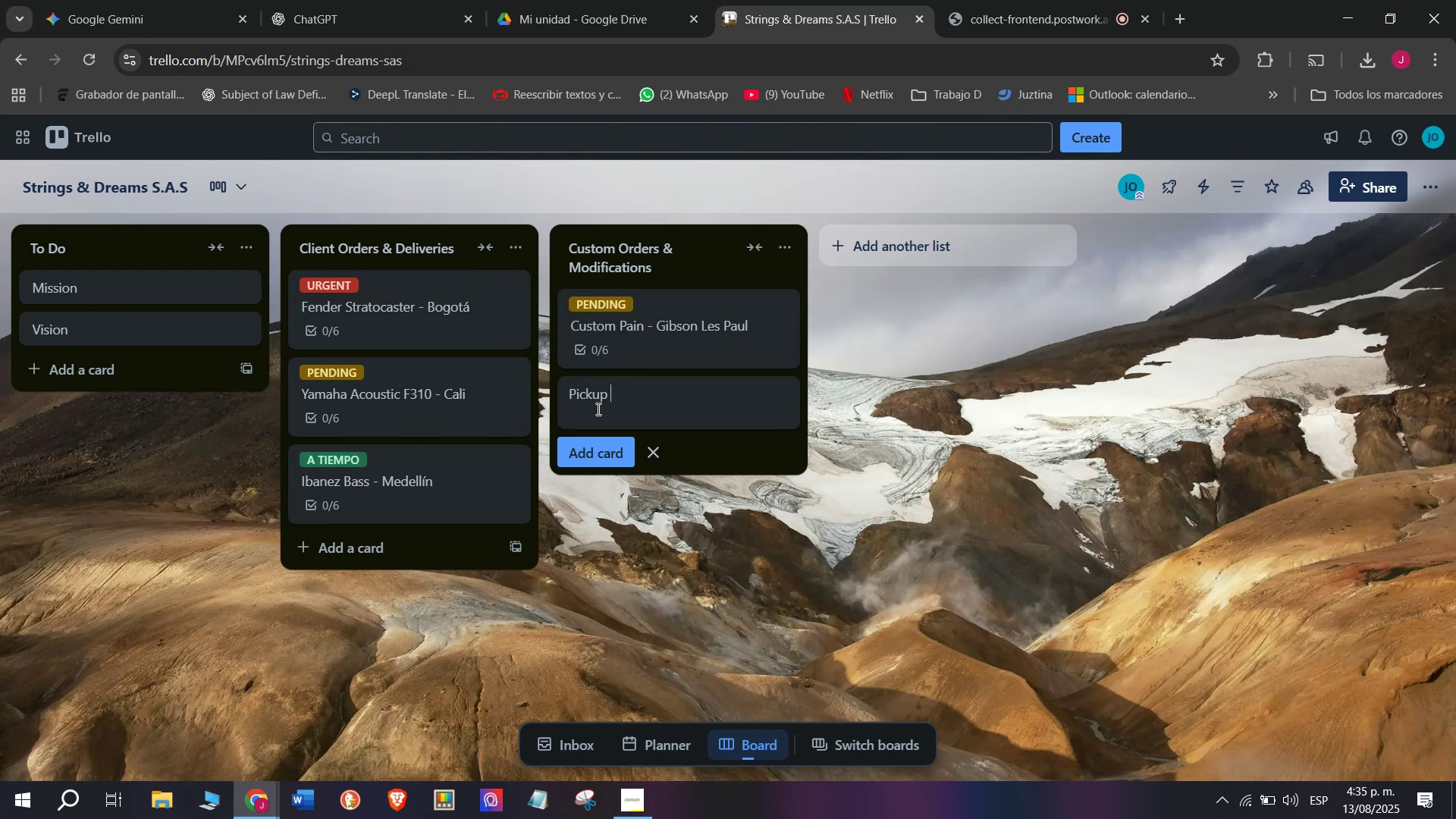 
type(Upgrade - Feder )
 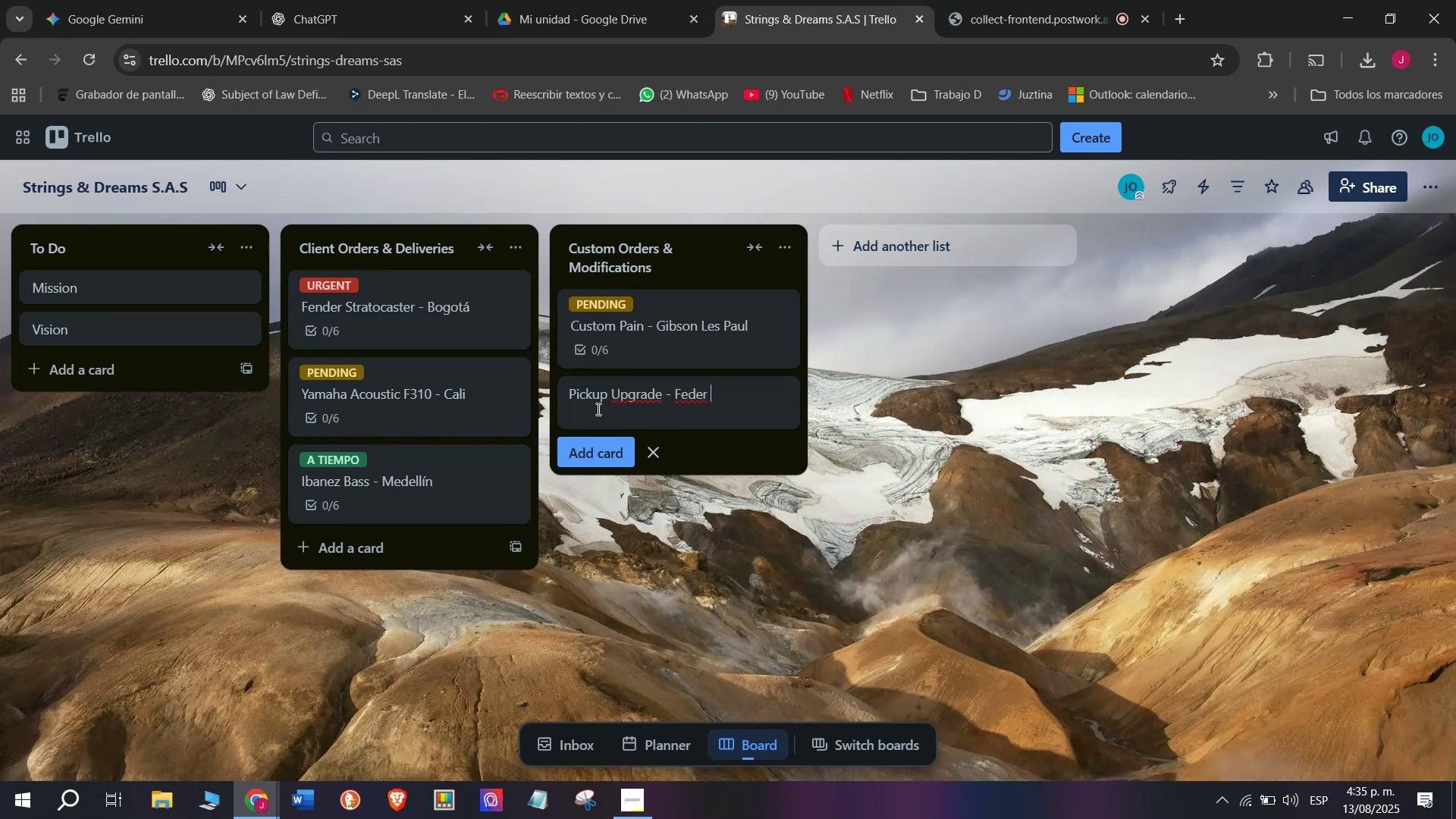 
key(Backspace)
key(Backspace)
key(Backspace)
key(Backspace)
type(nder )
 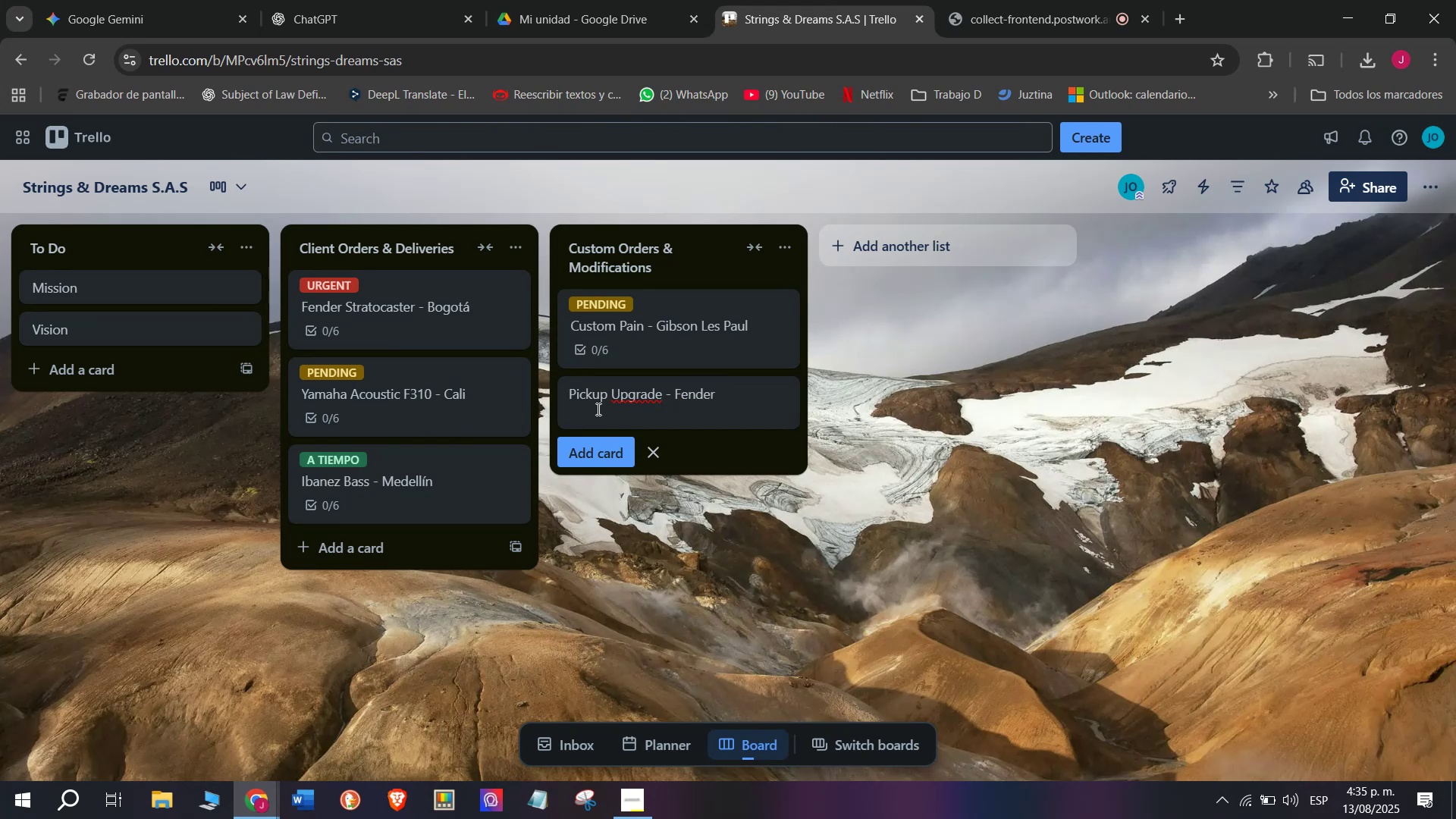 
wait(6.73)
 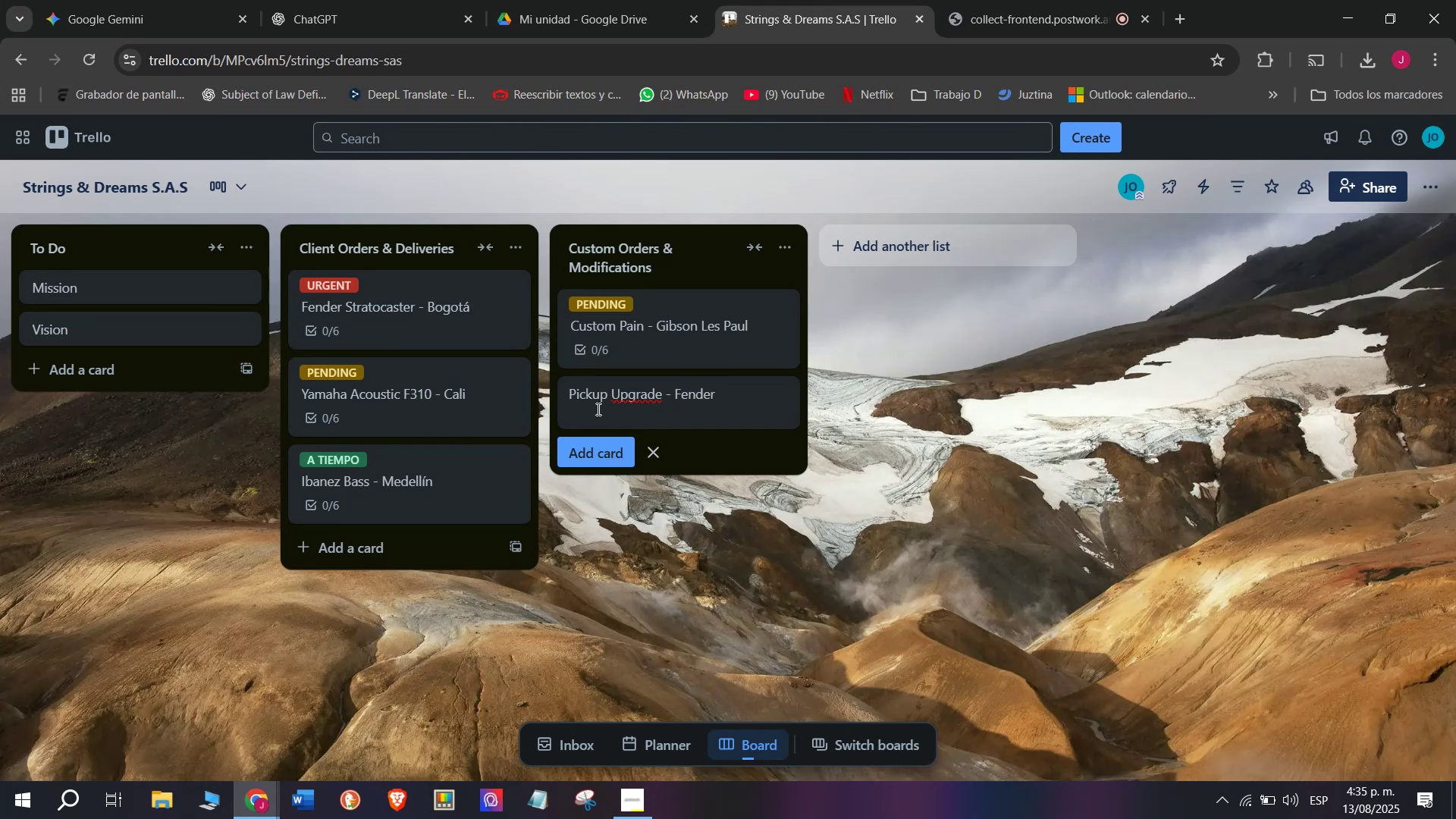 
type(Telecaster )
 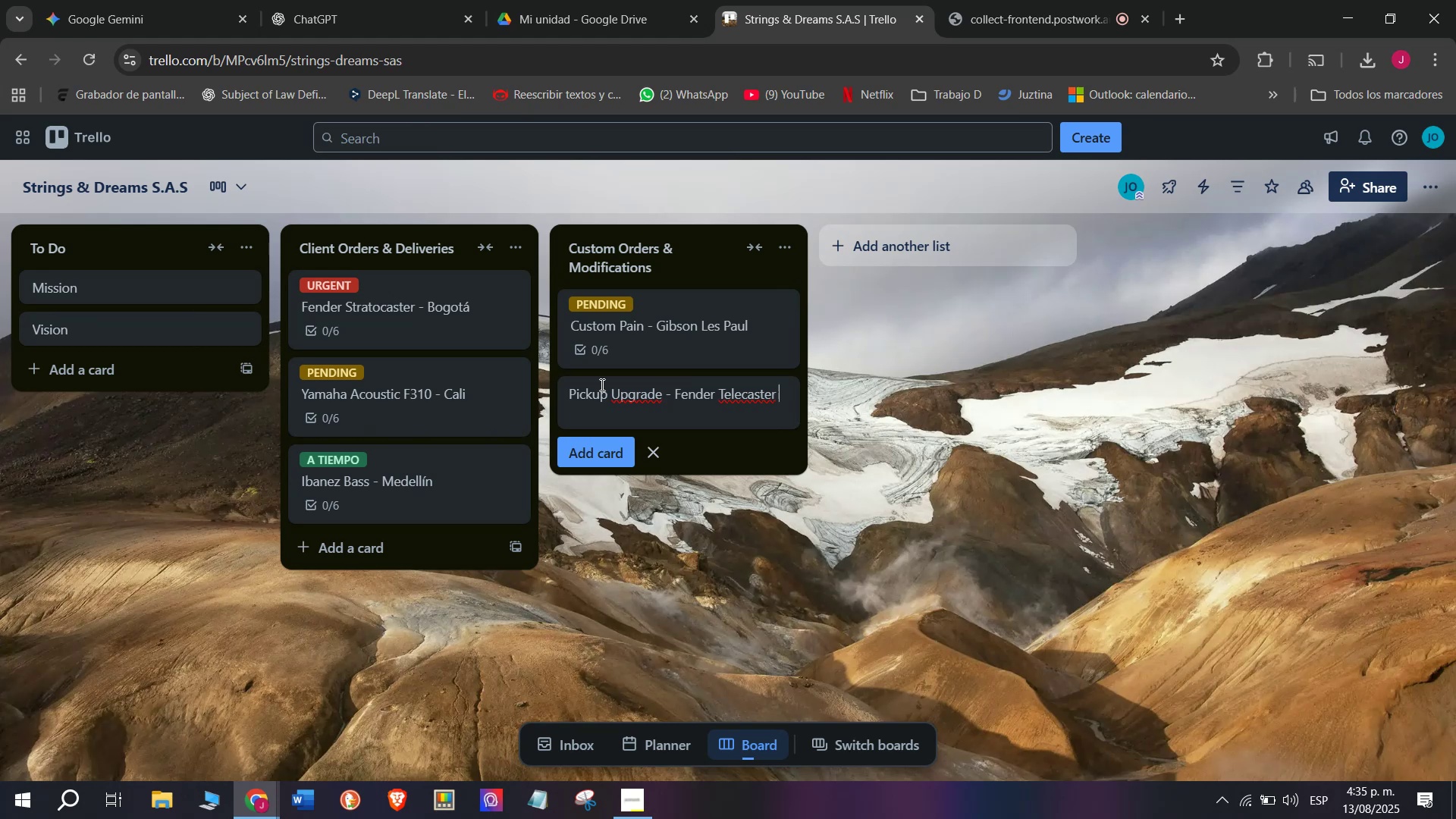 
wait(13.54)
 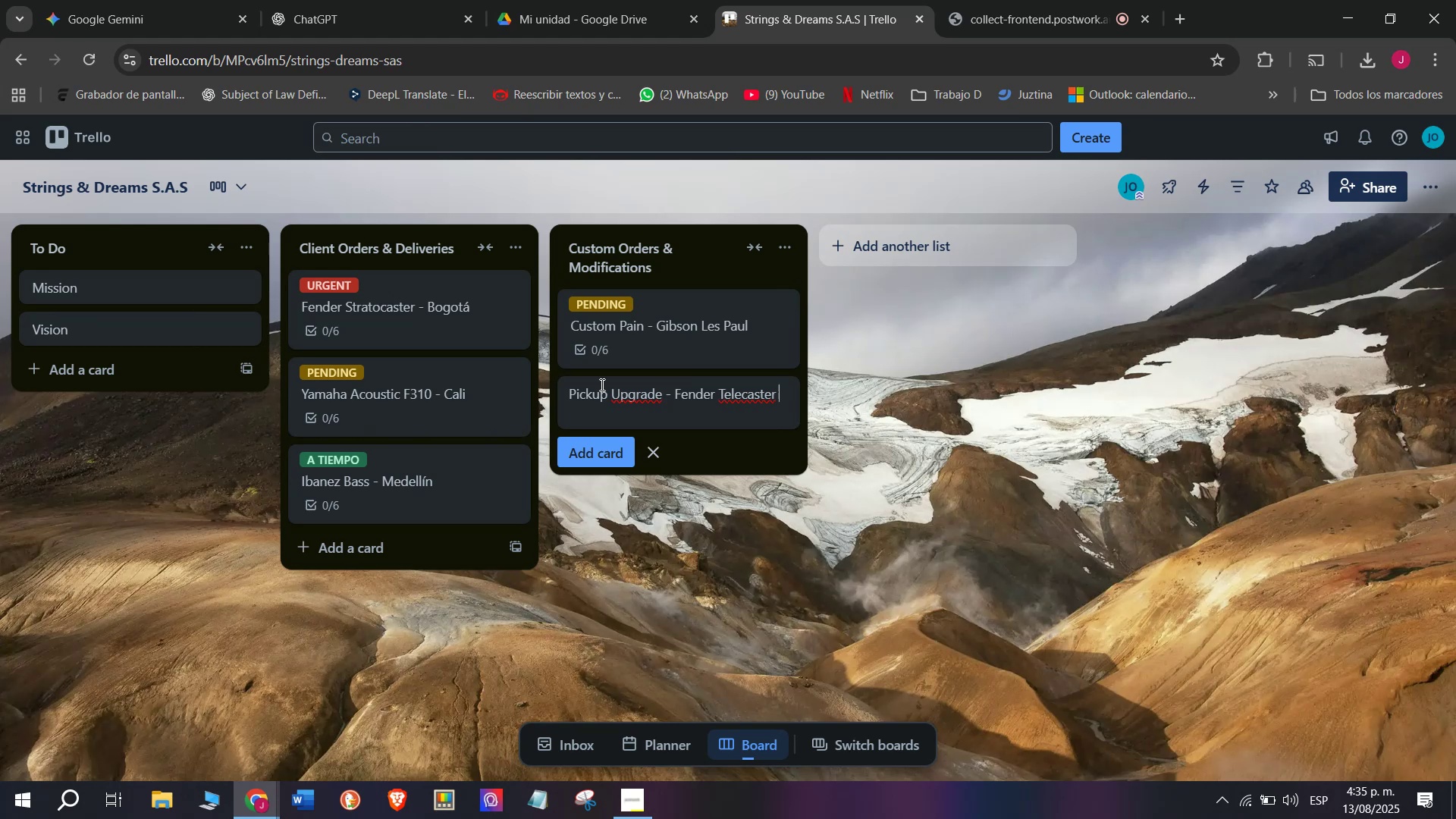 
key(Enter)
 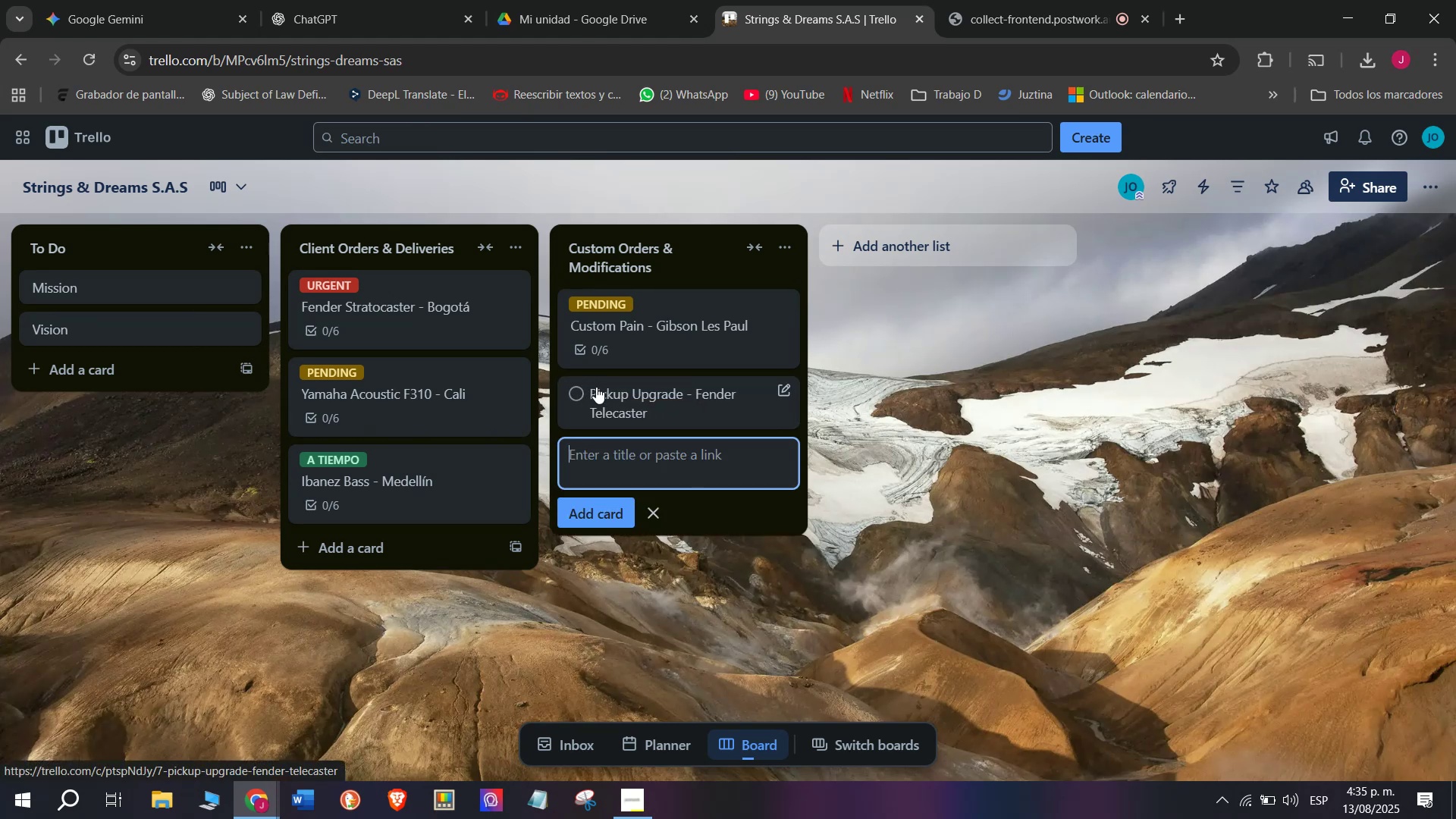 
left_click([607, 396])
 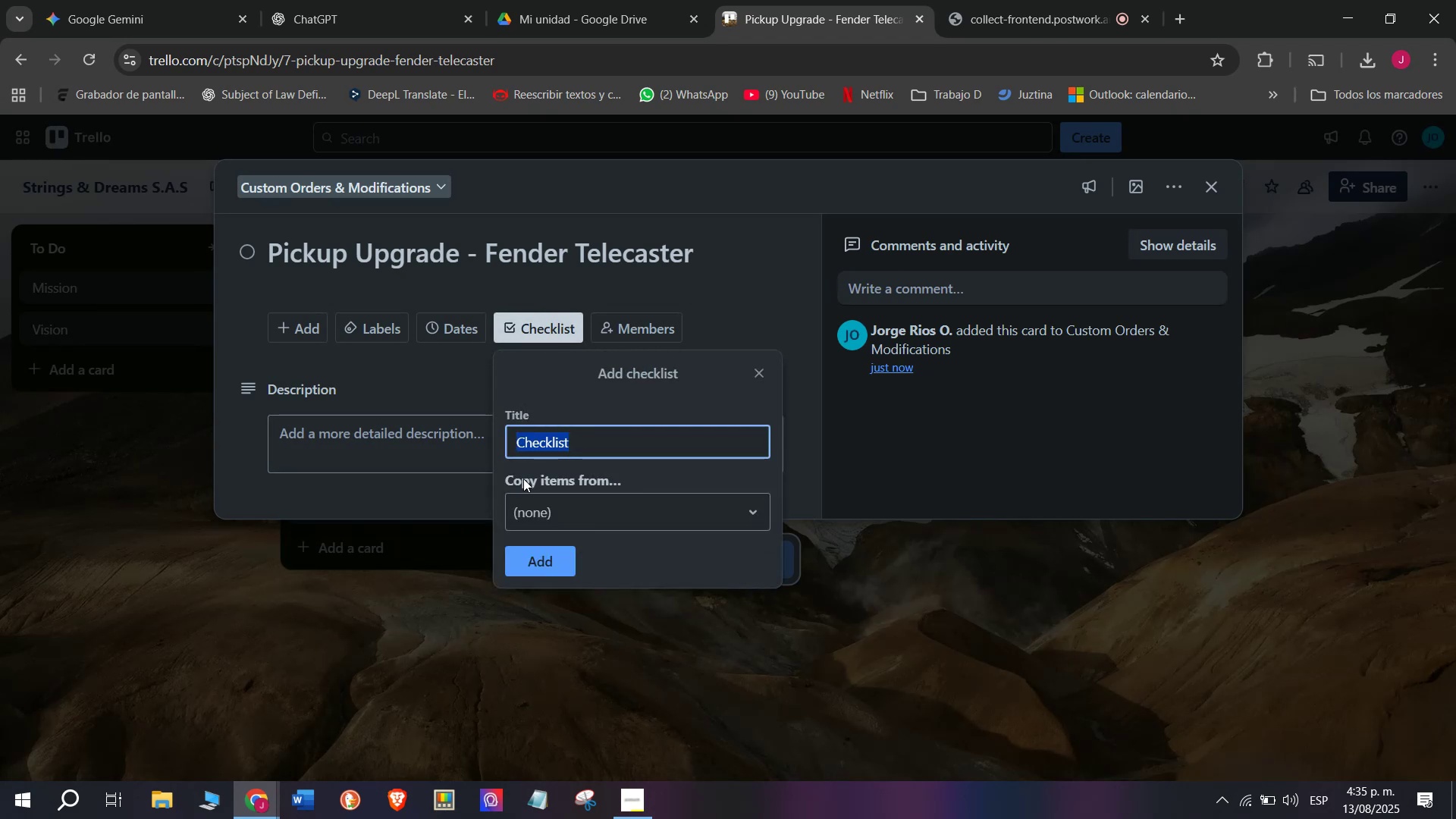 
left_click([535, 564])
 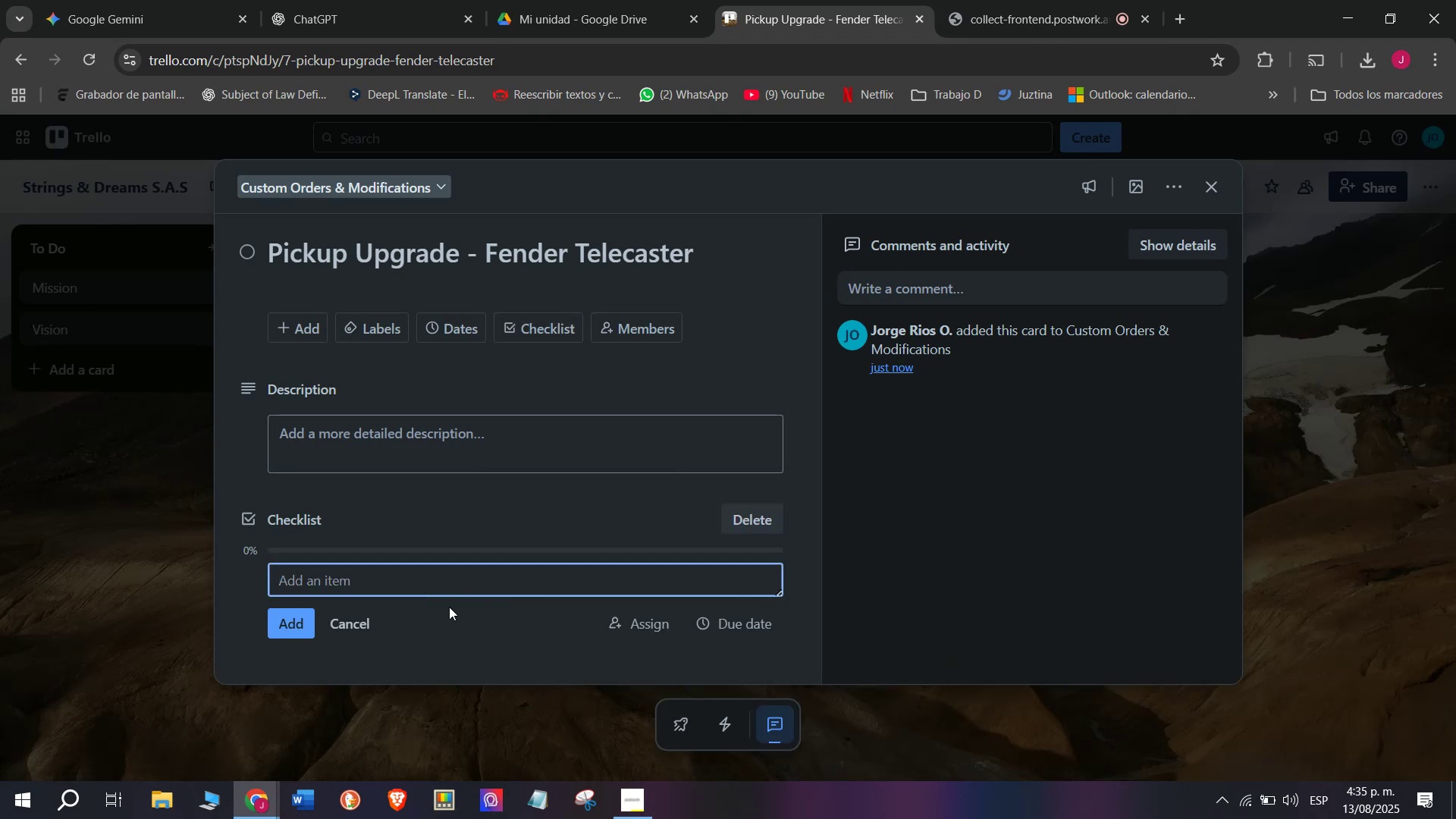 
wait(8.64)
 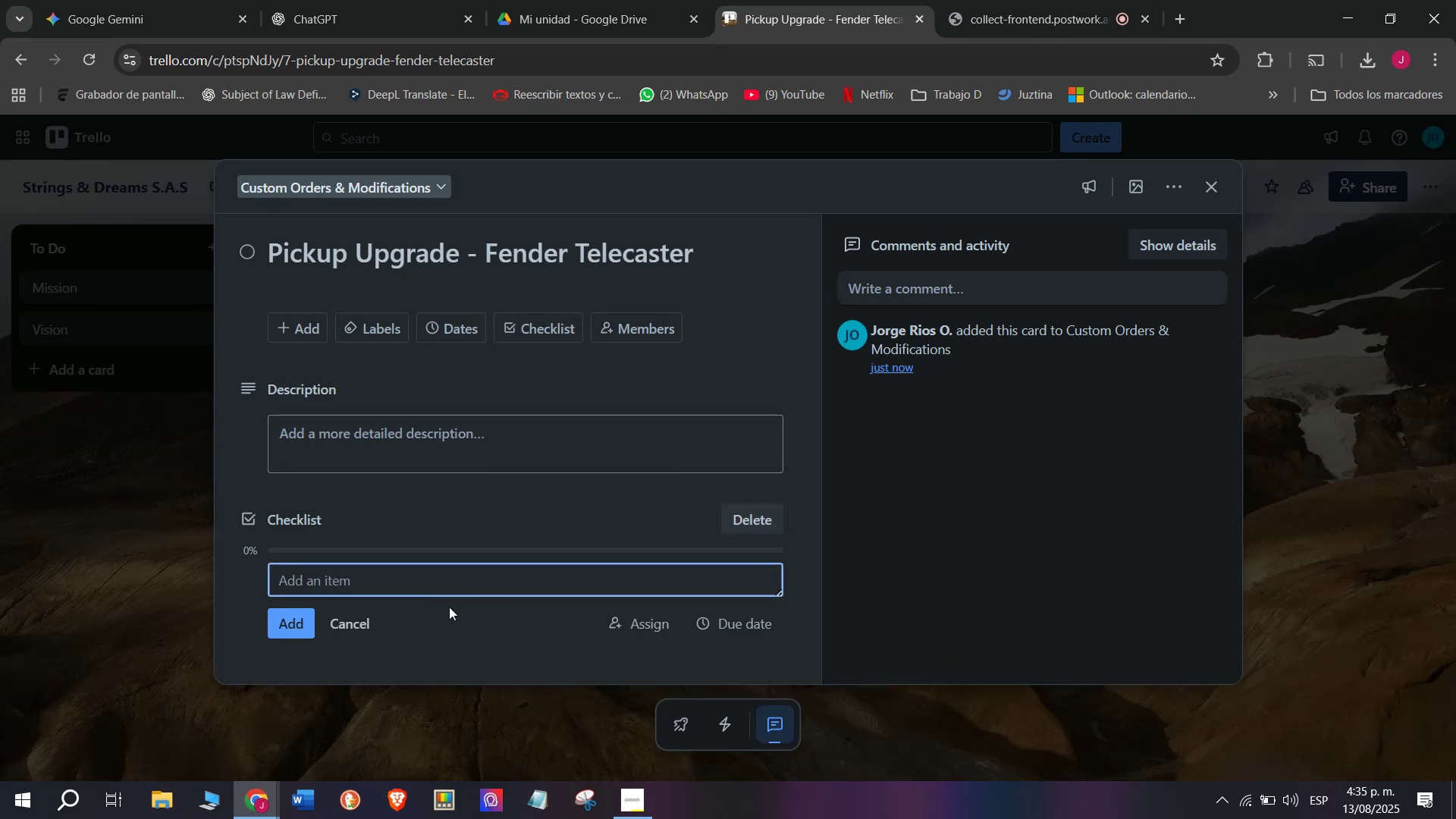 
type(Order pickup )
 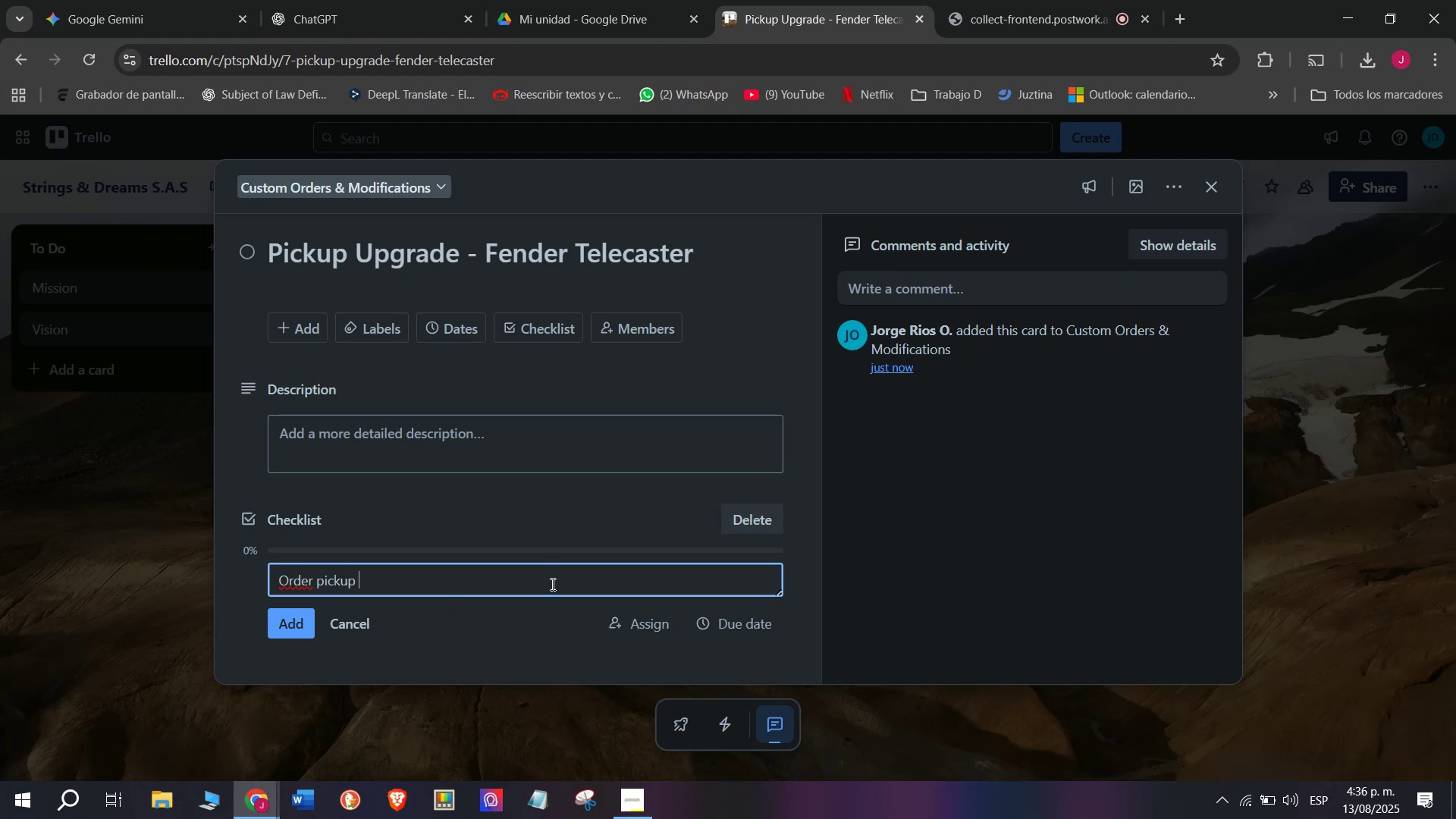 
wait(9.46)
 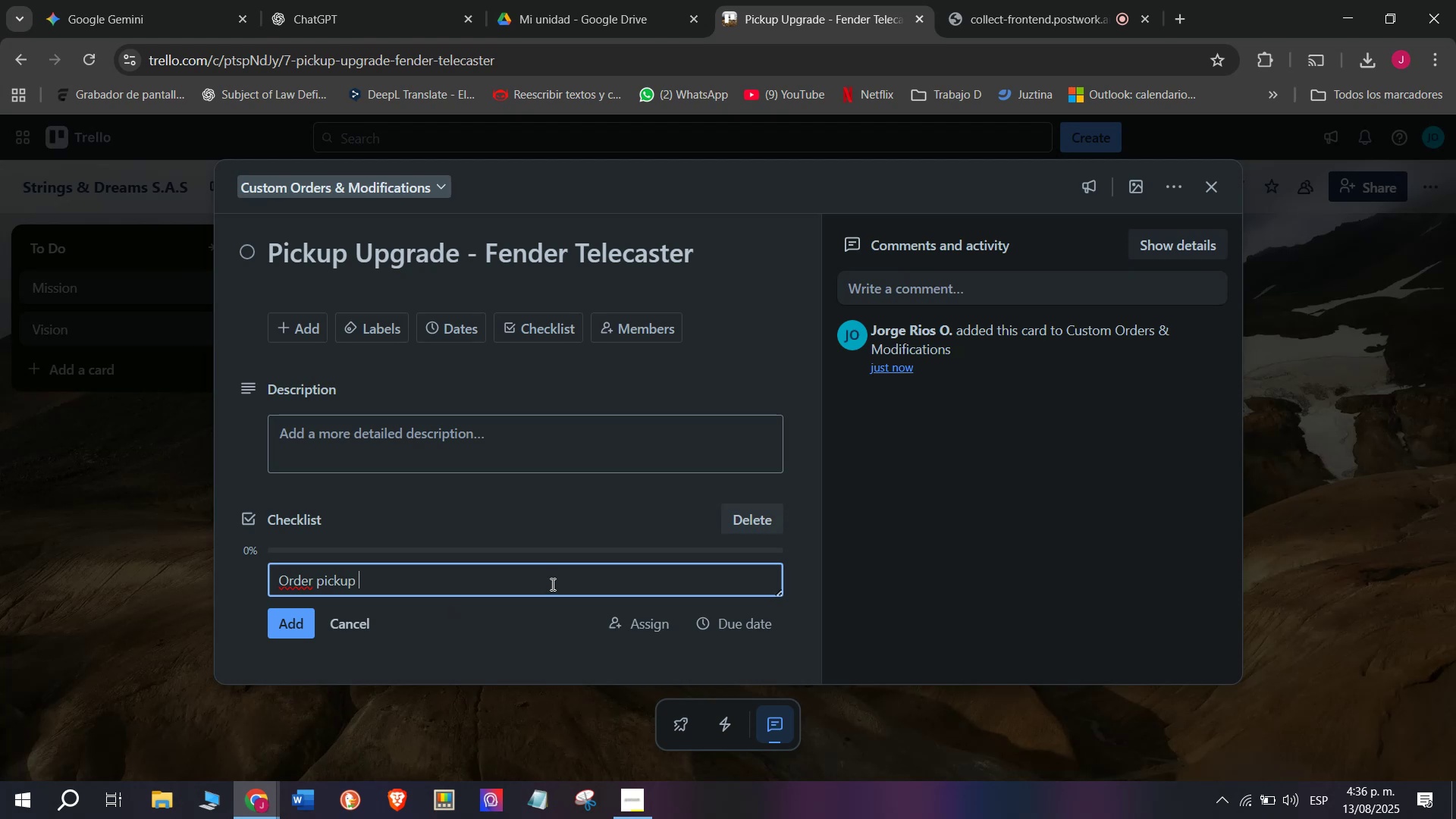 
key(Backspace)
 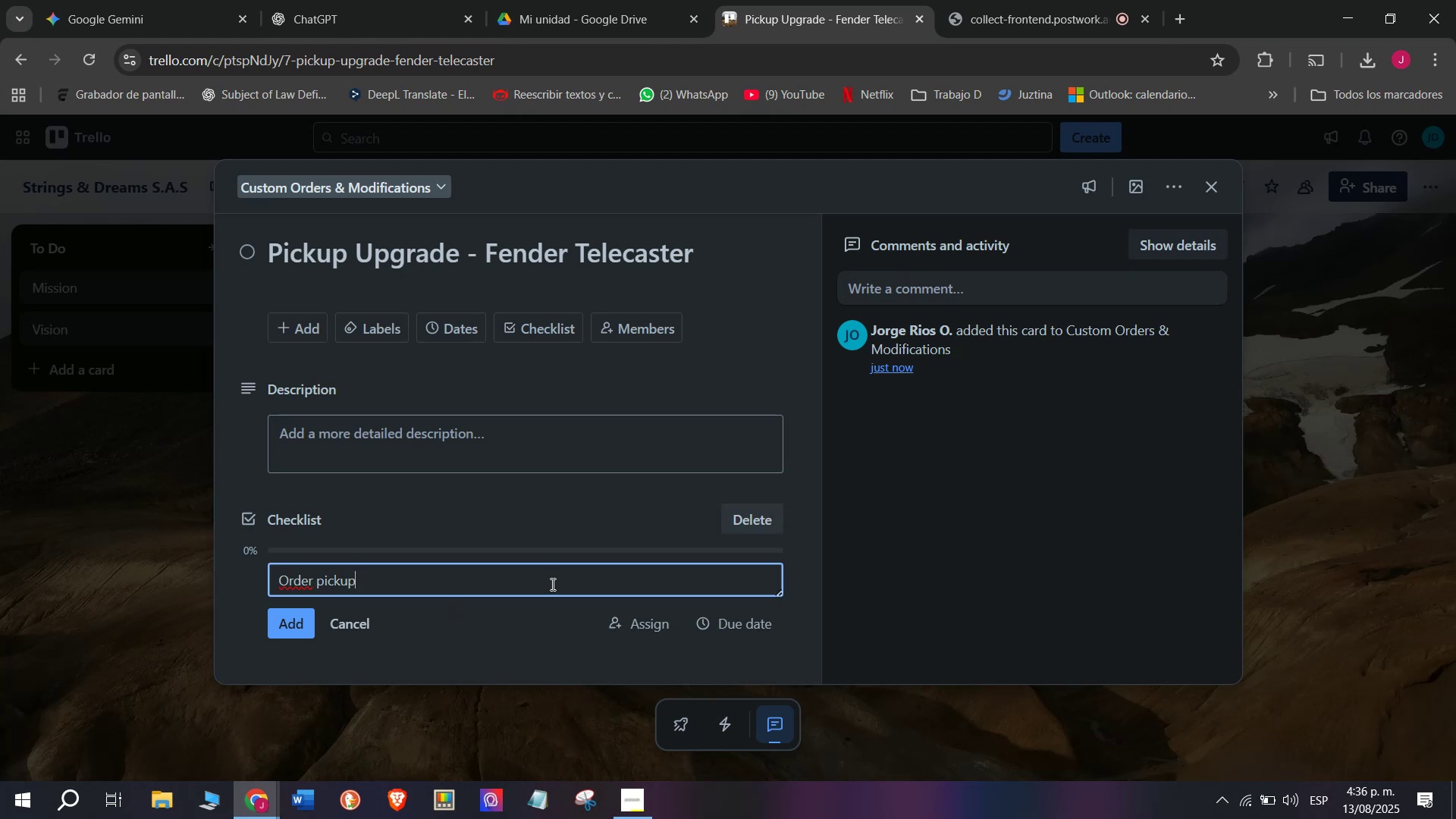 
key(S)
 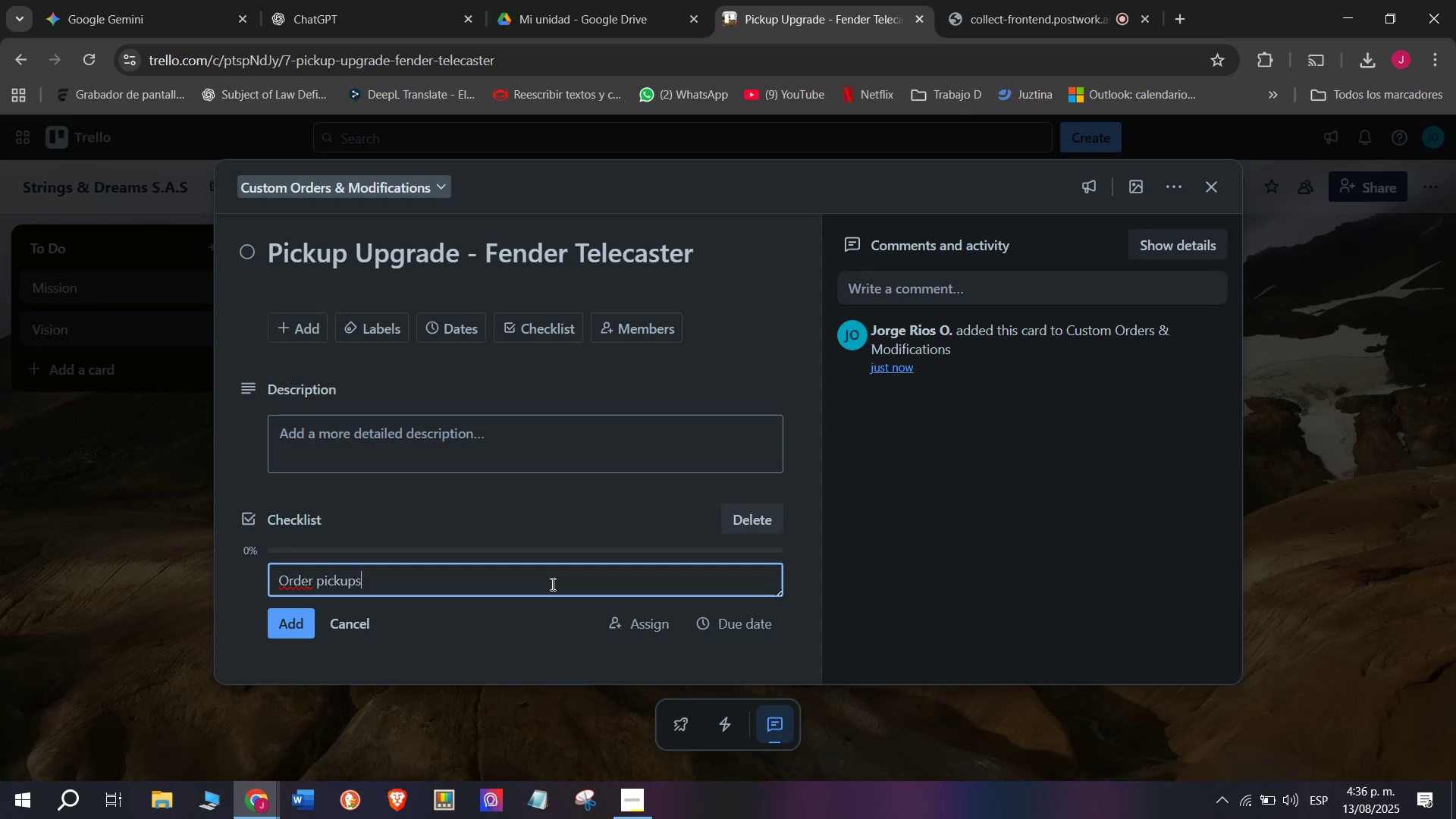 
wait(5.74)
 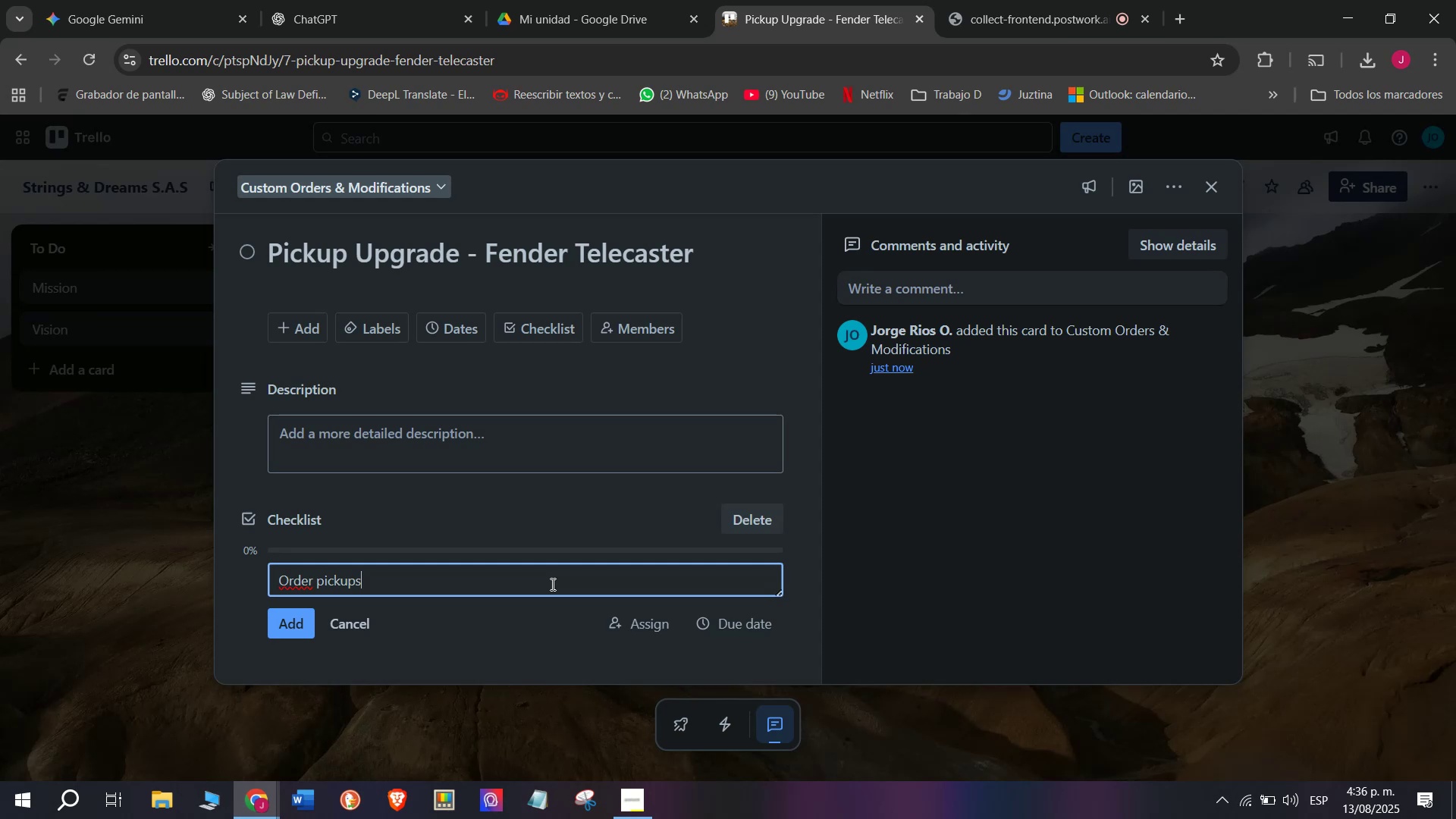 
key(Enter)
 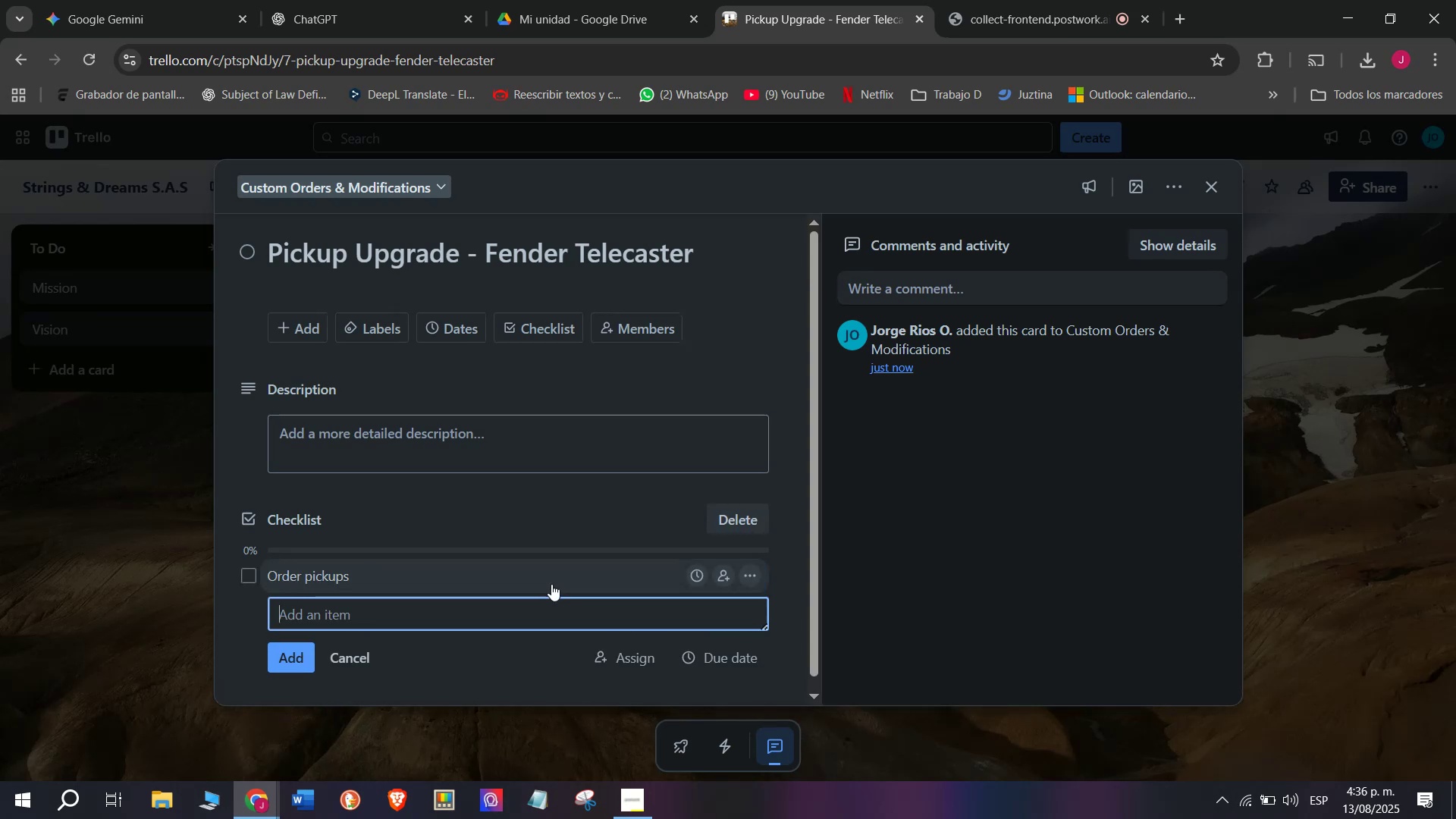 
wait(8.03)
 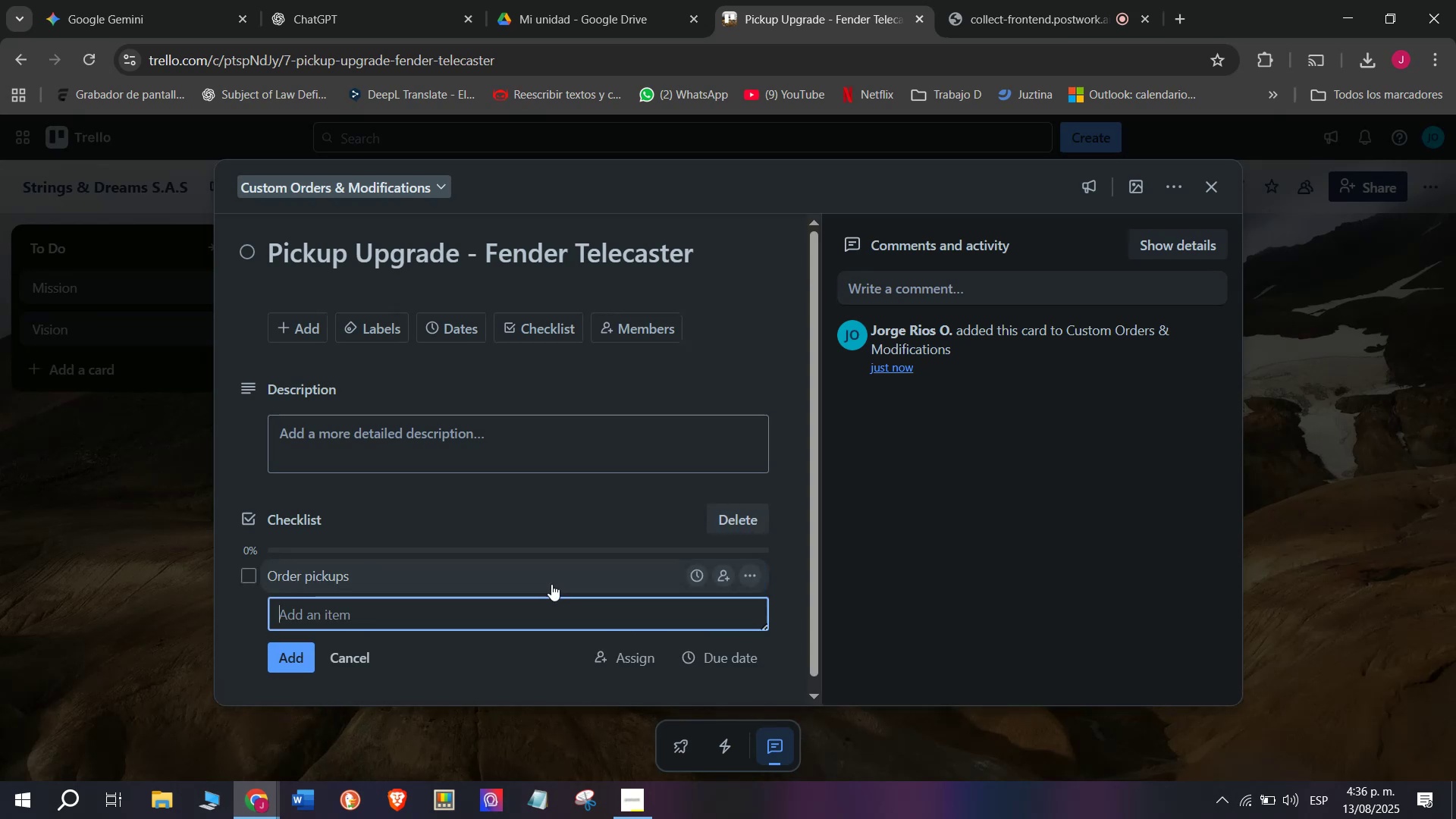 
type(Remove old )
 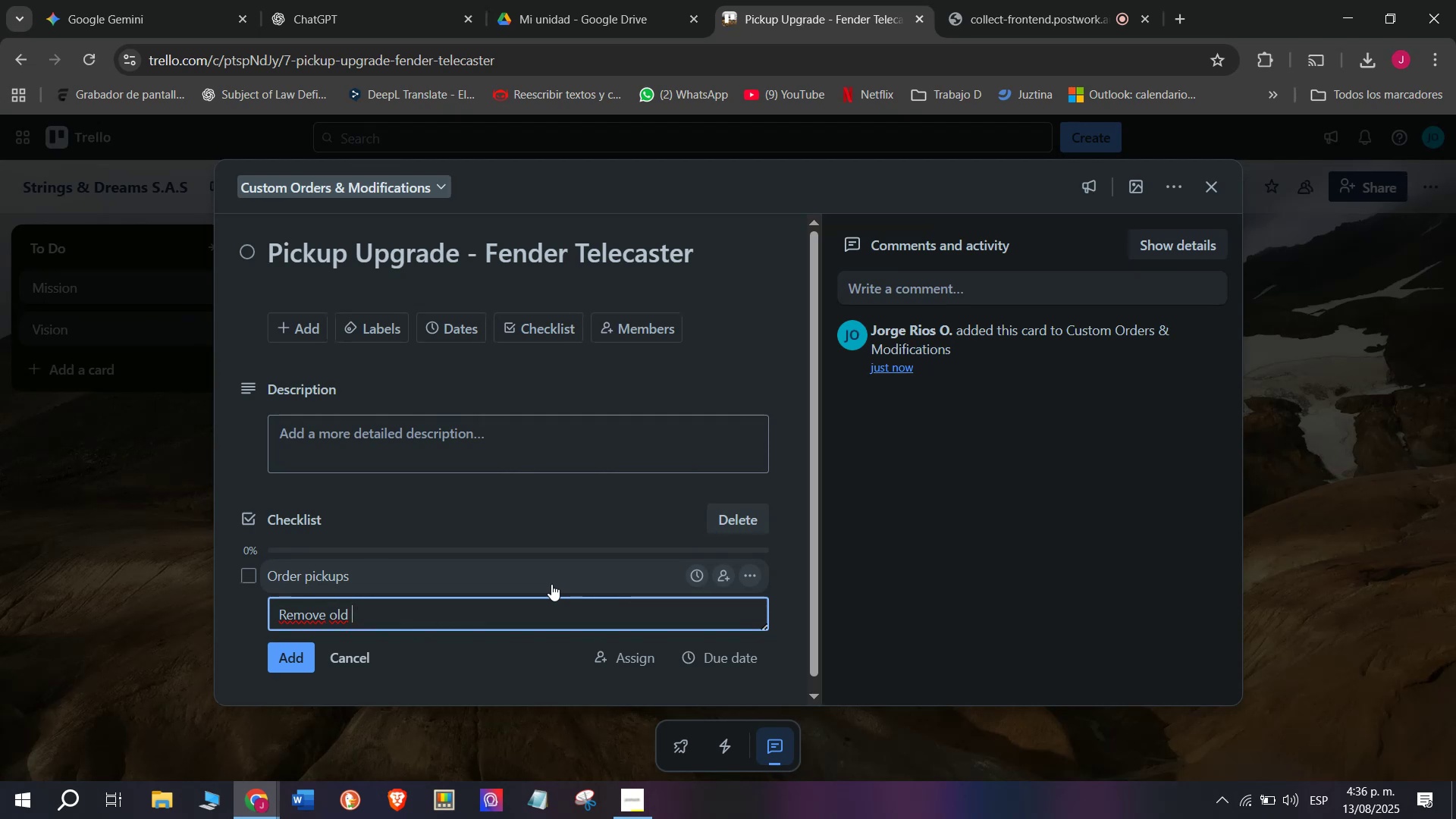 
wait(7.35)
 